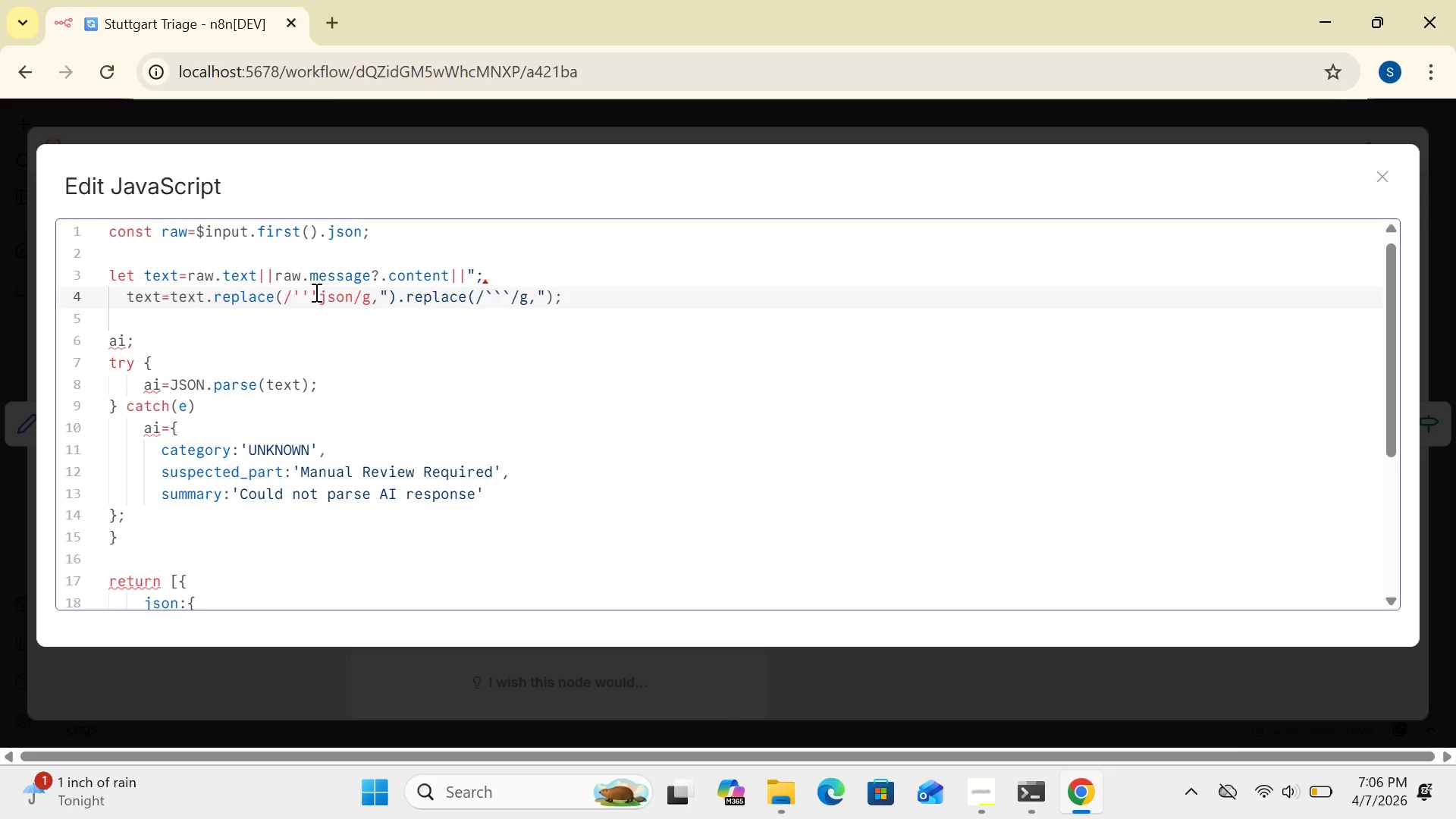 
key(Backspace)
 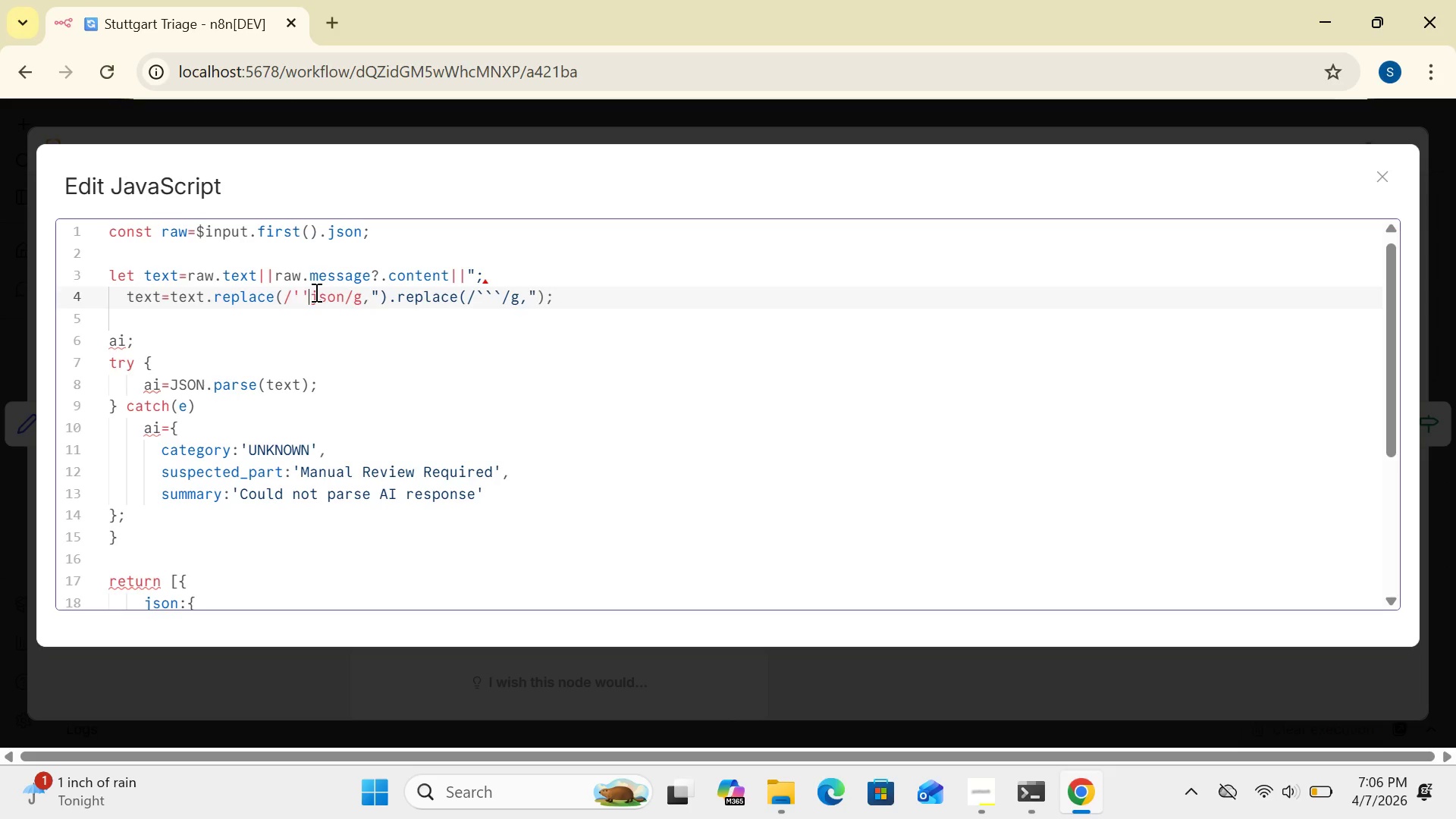 
key(Backspace)
 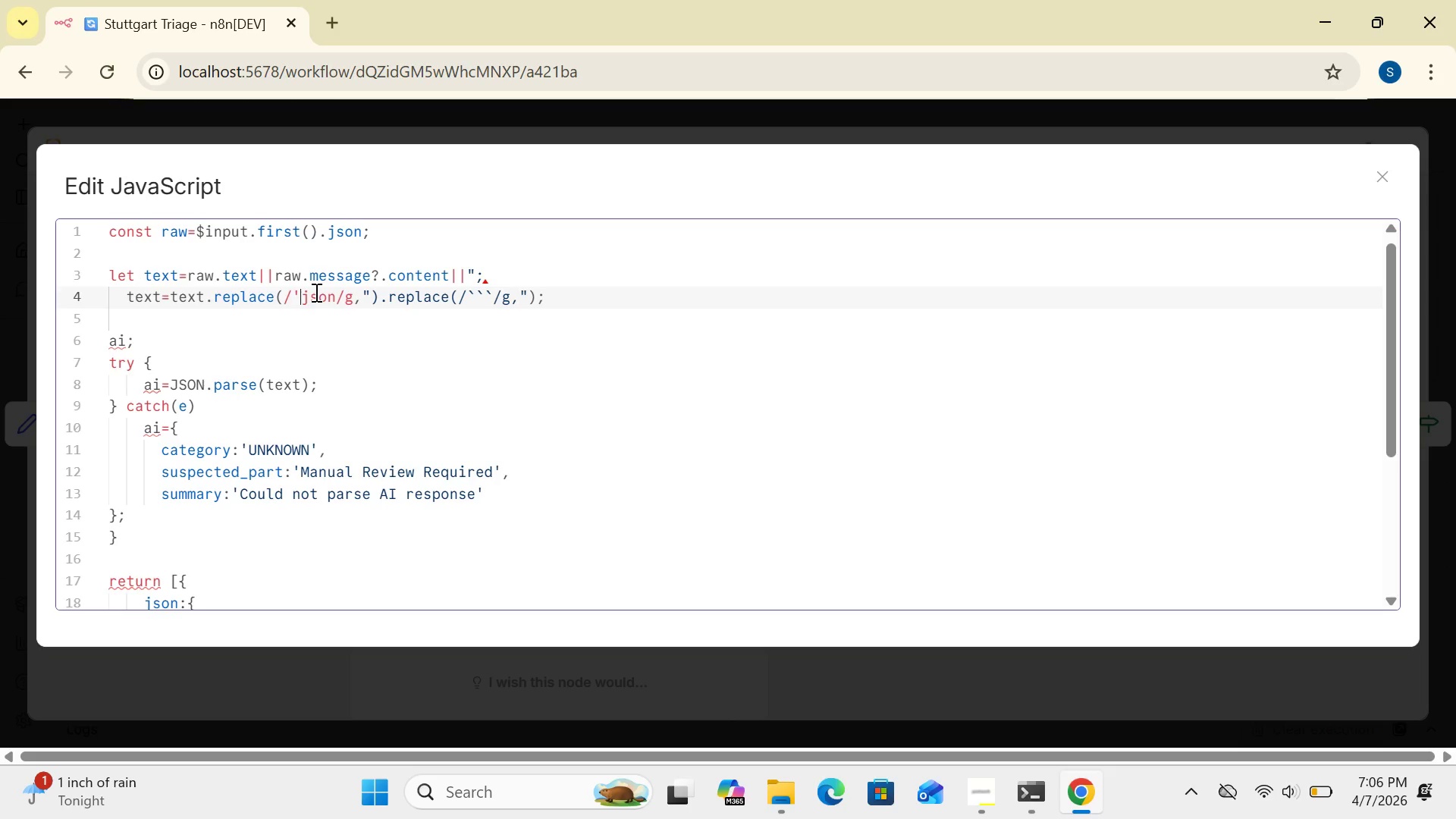 
key(Backspace)
 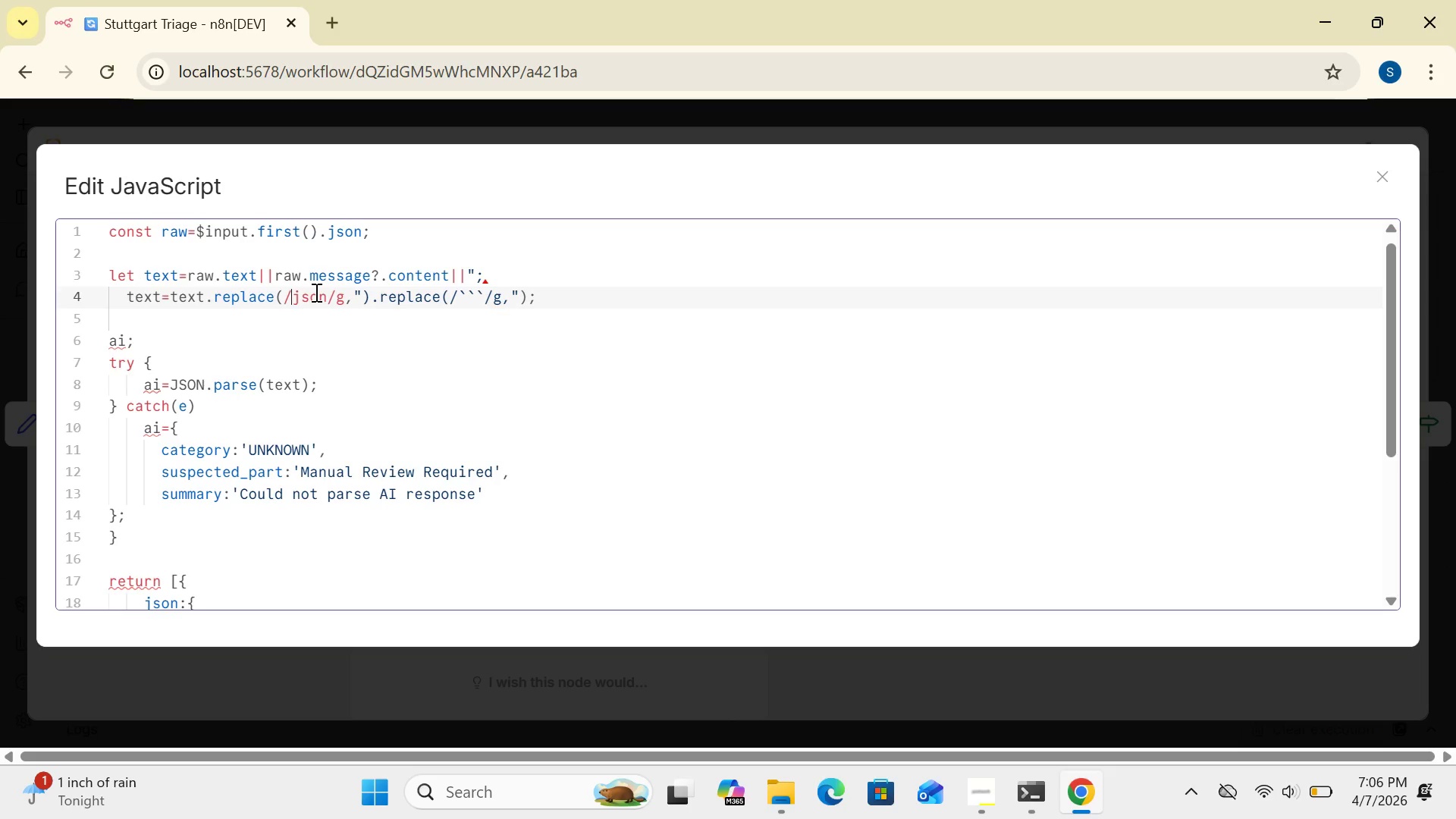 
key(Backquote)
 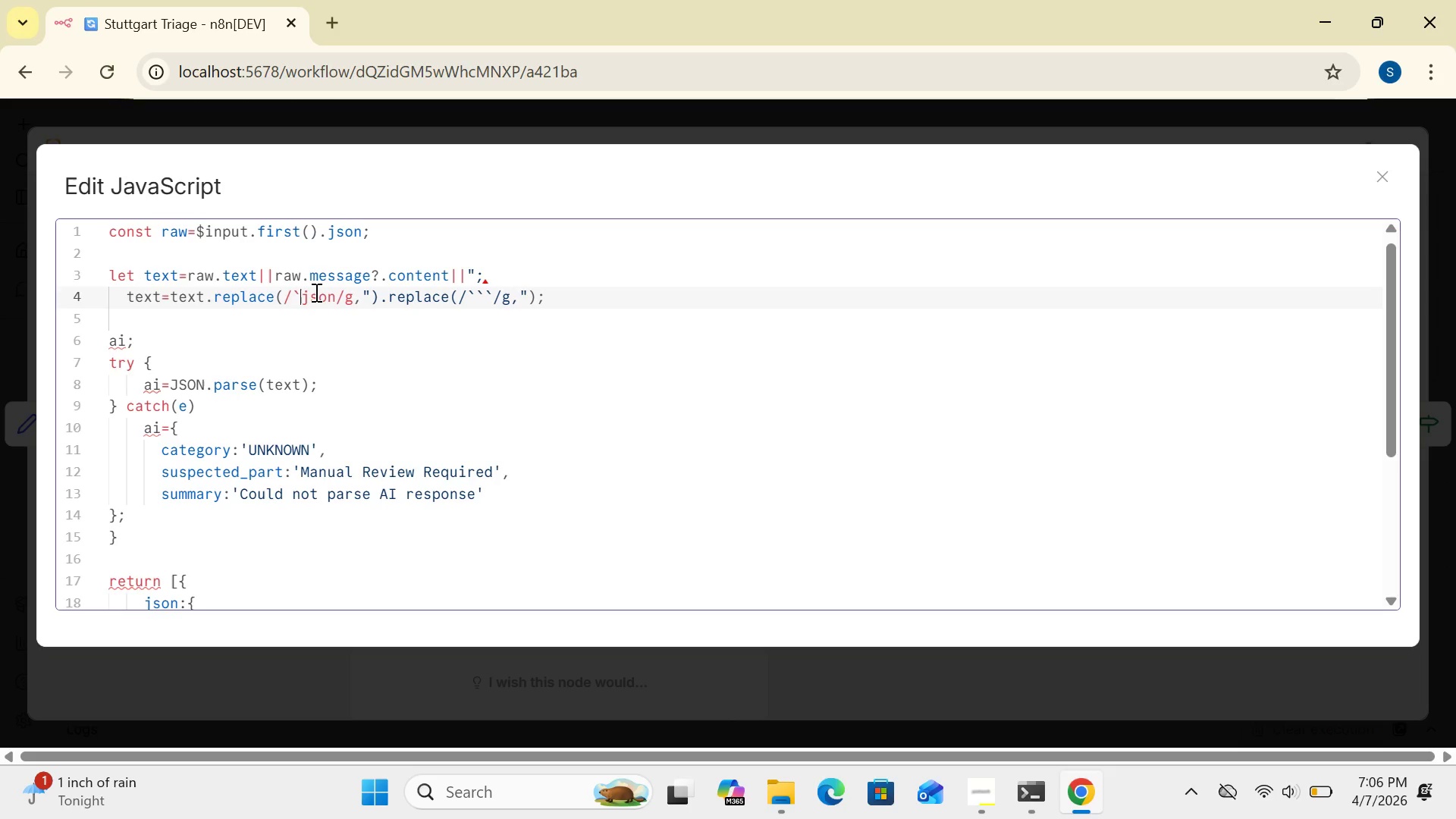 
key(Backquote)
 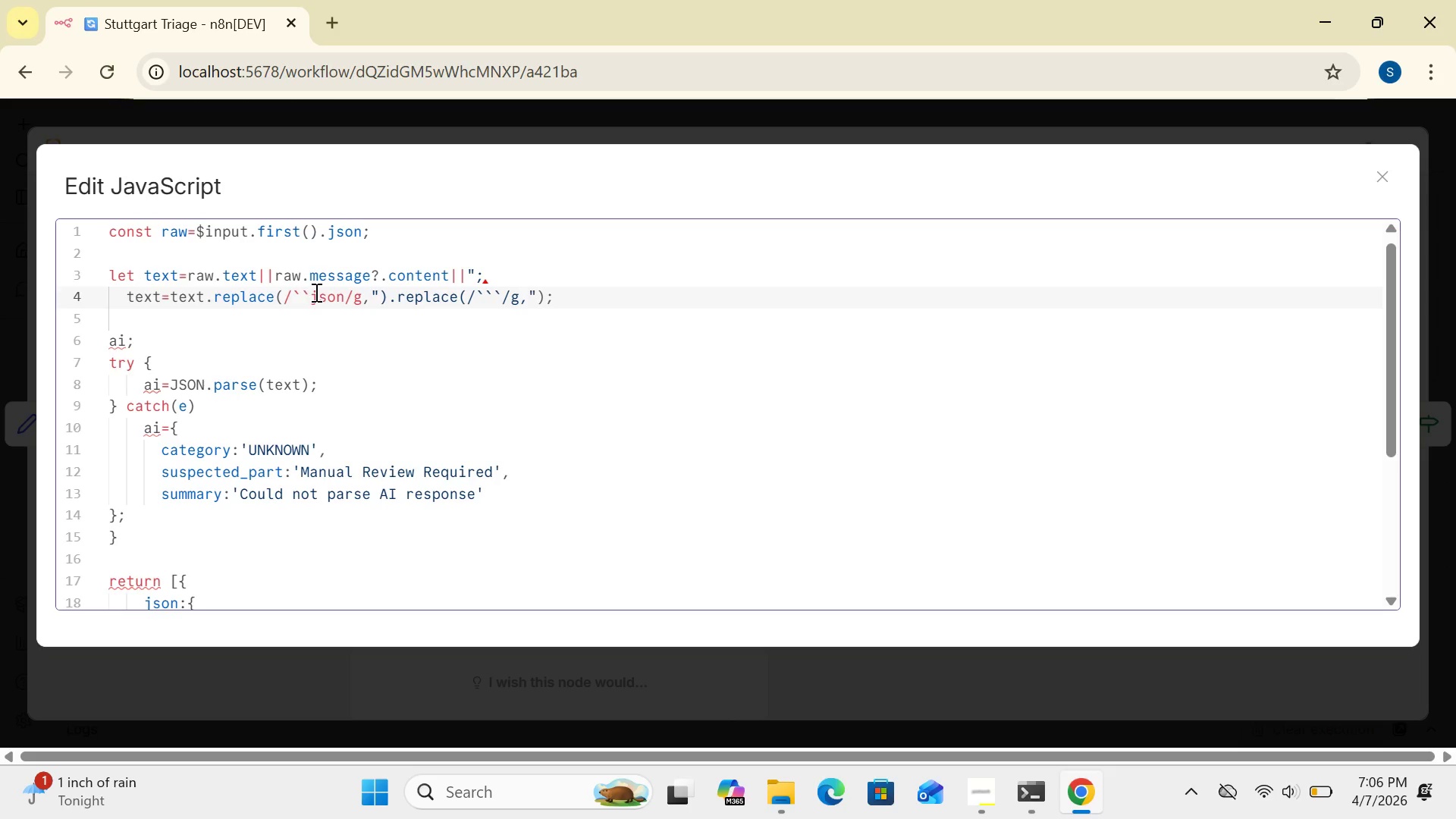 
key(Backquote)
 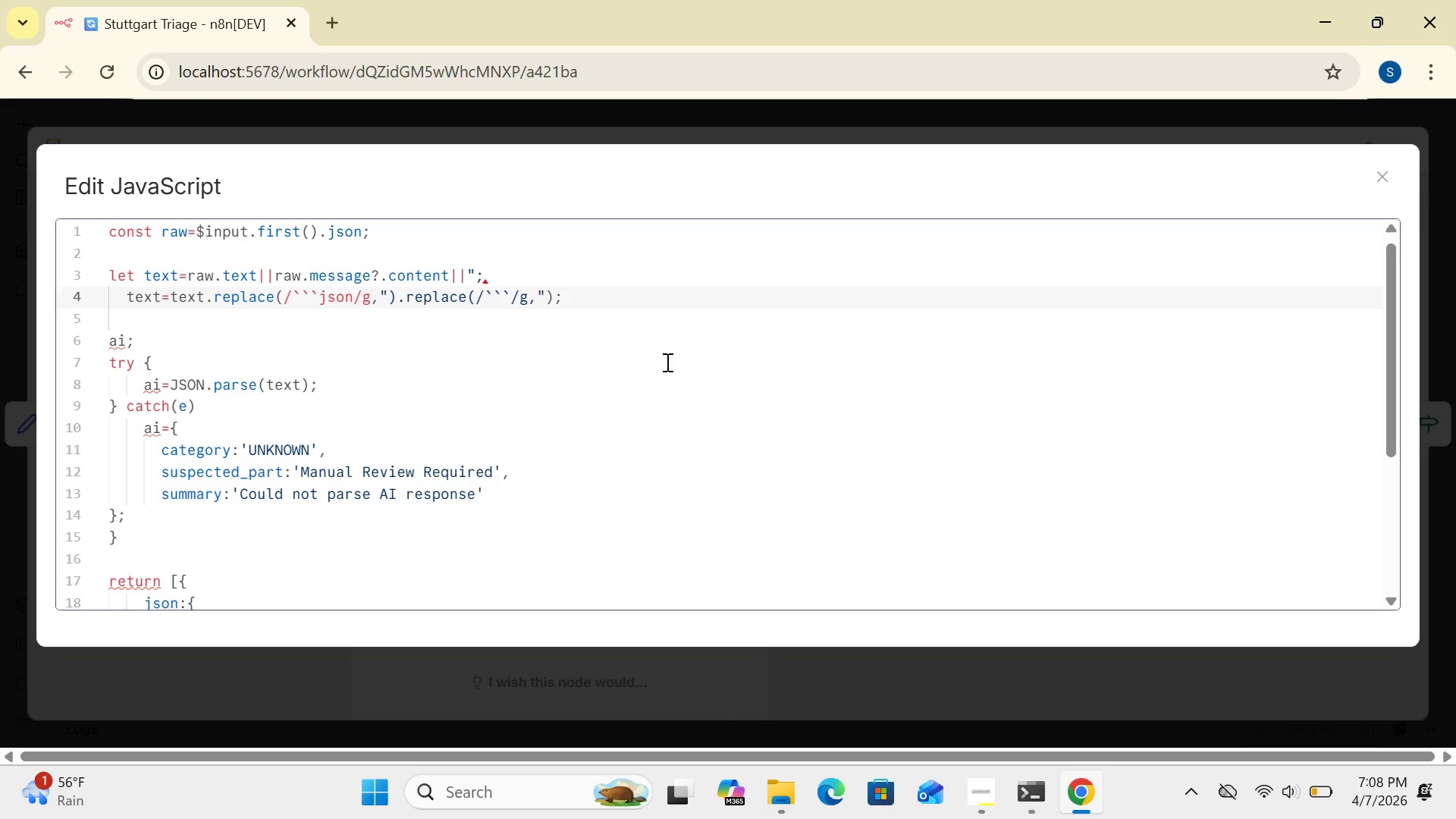 
wait(92.31)
 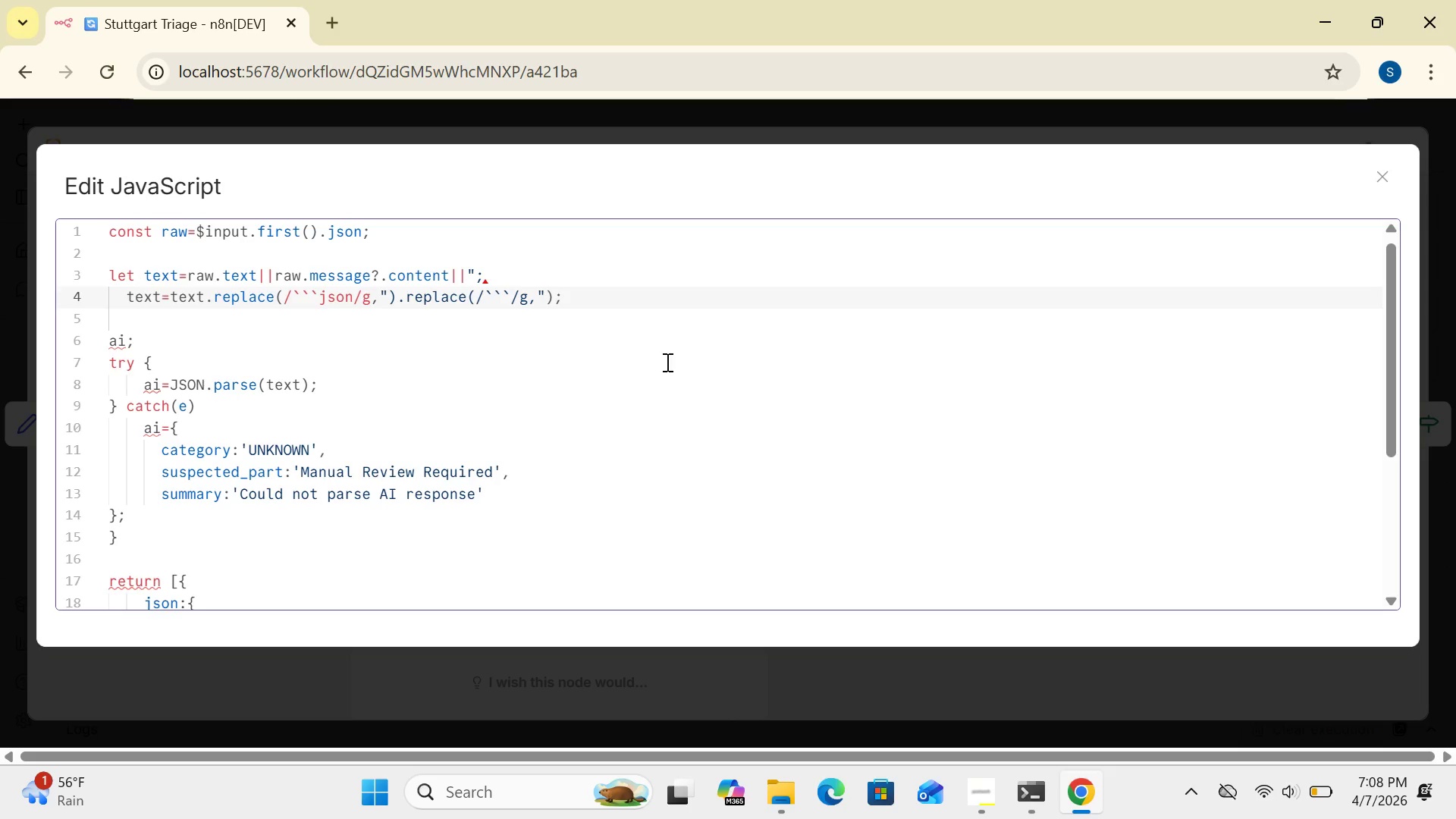 
left_click_drag(start_coordinate=[1391, 446], to_coordinate=[1387, 475])
 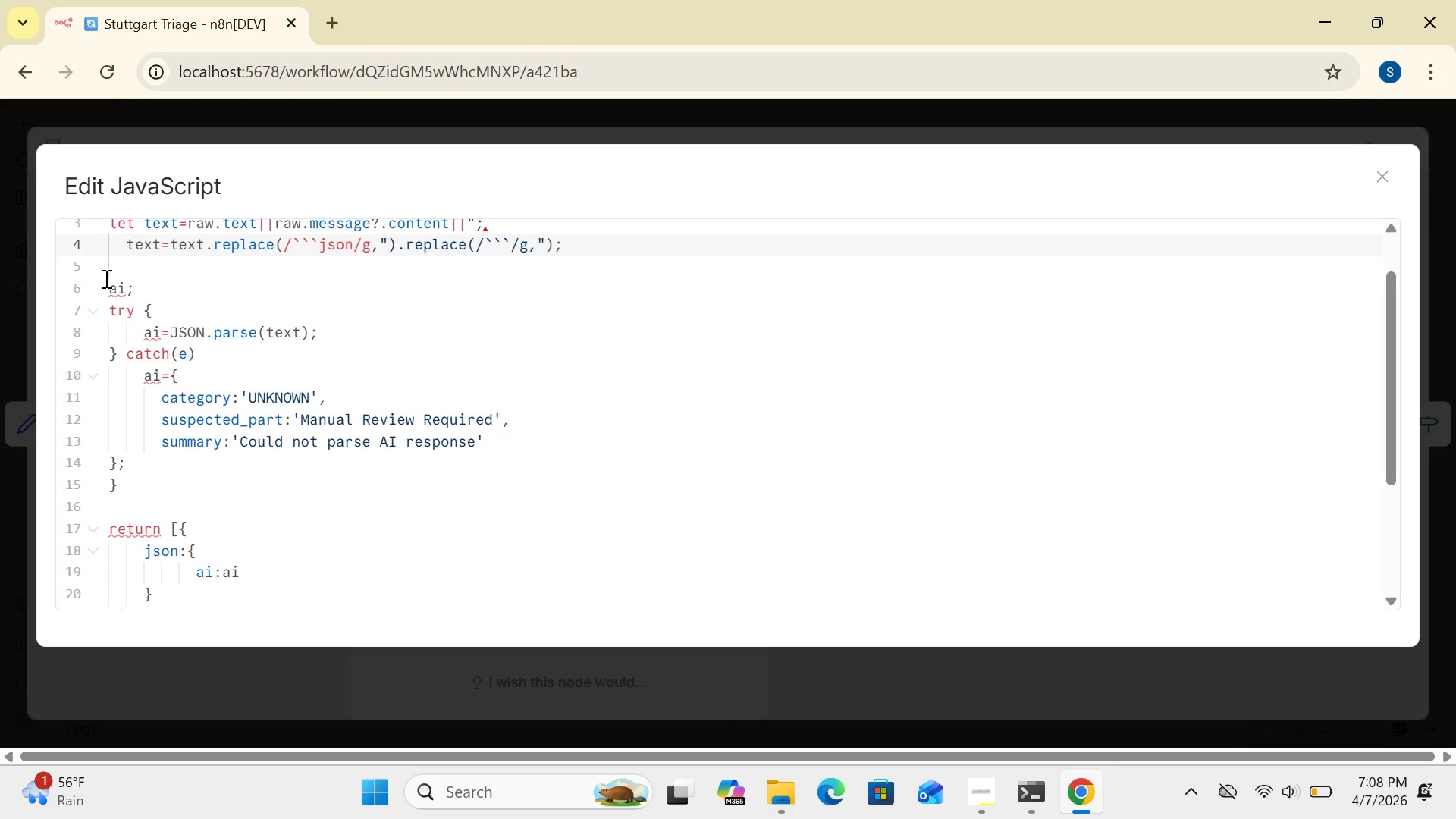 
wait(6.27)
 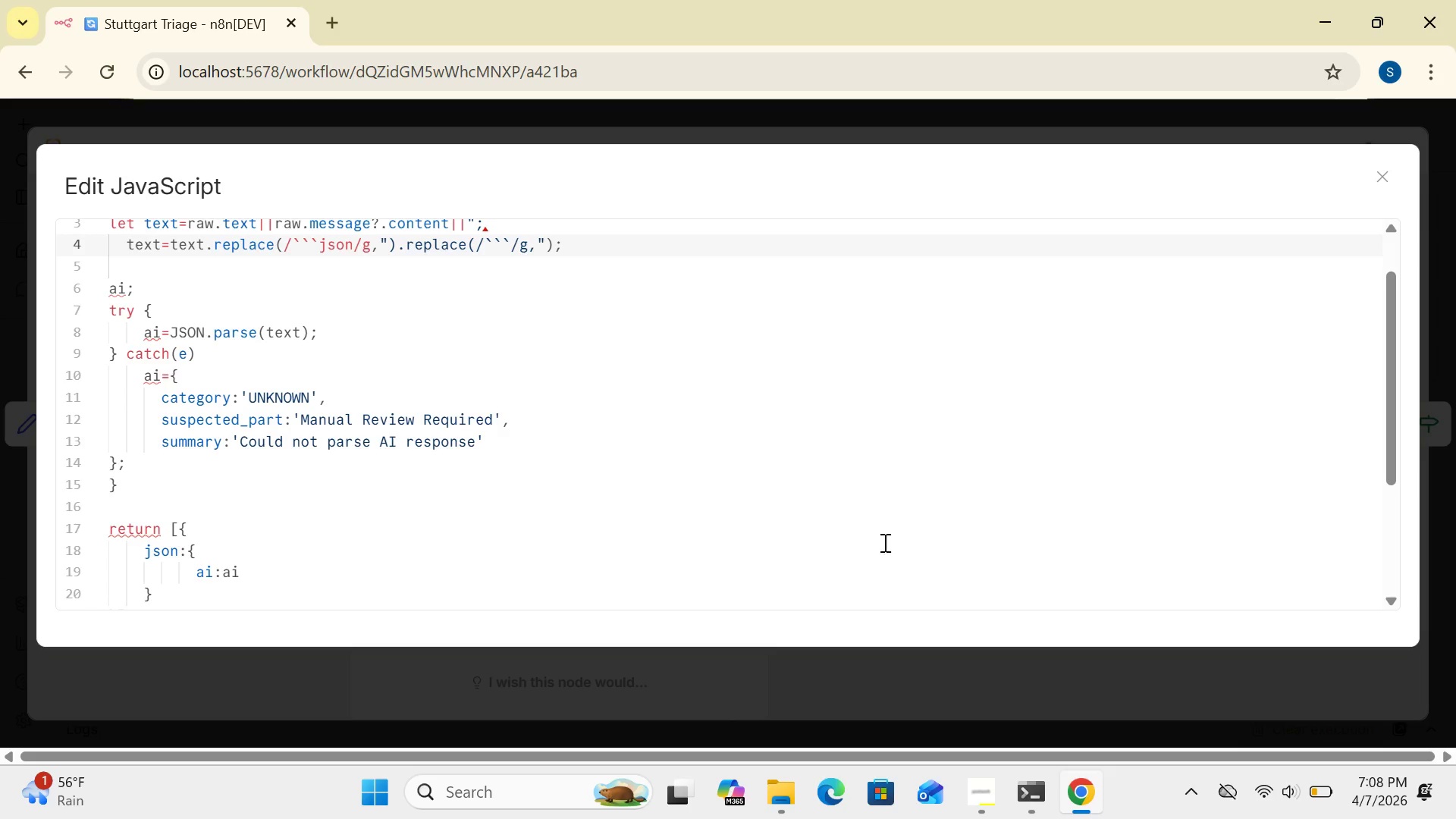 
left_click([104, 289])
 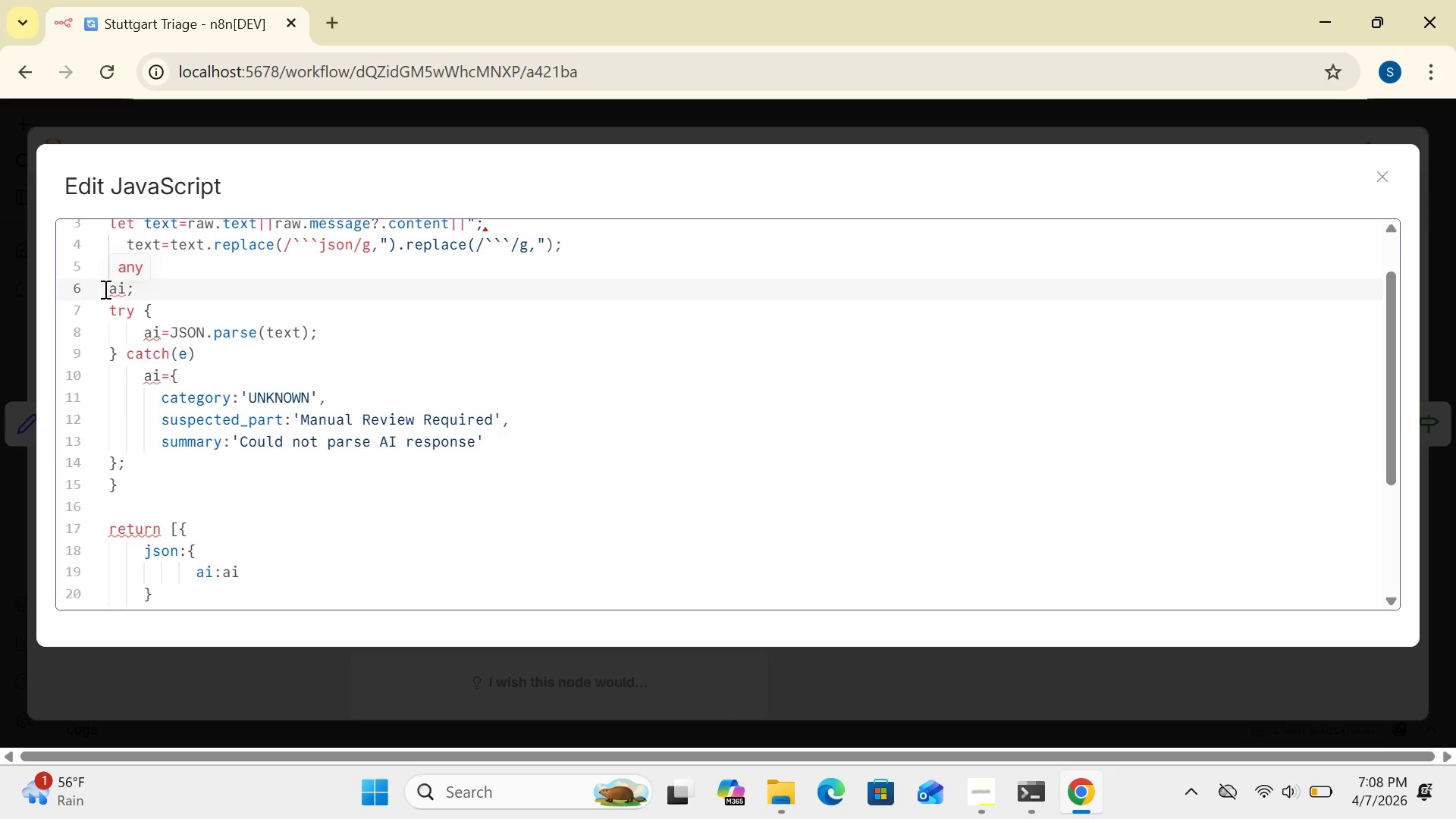 
type(let )
 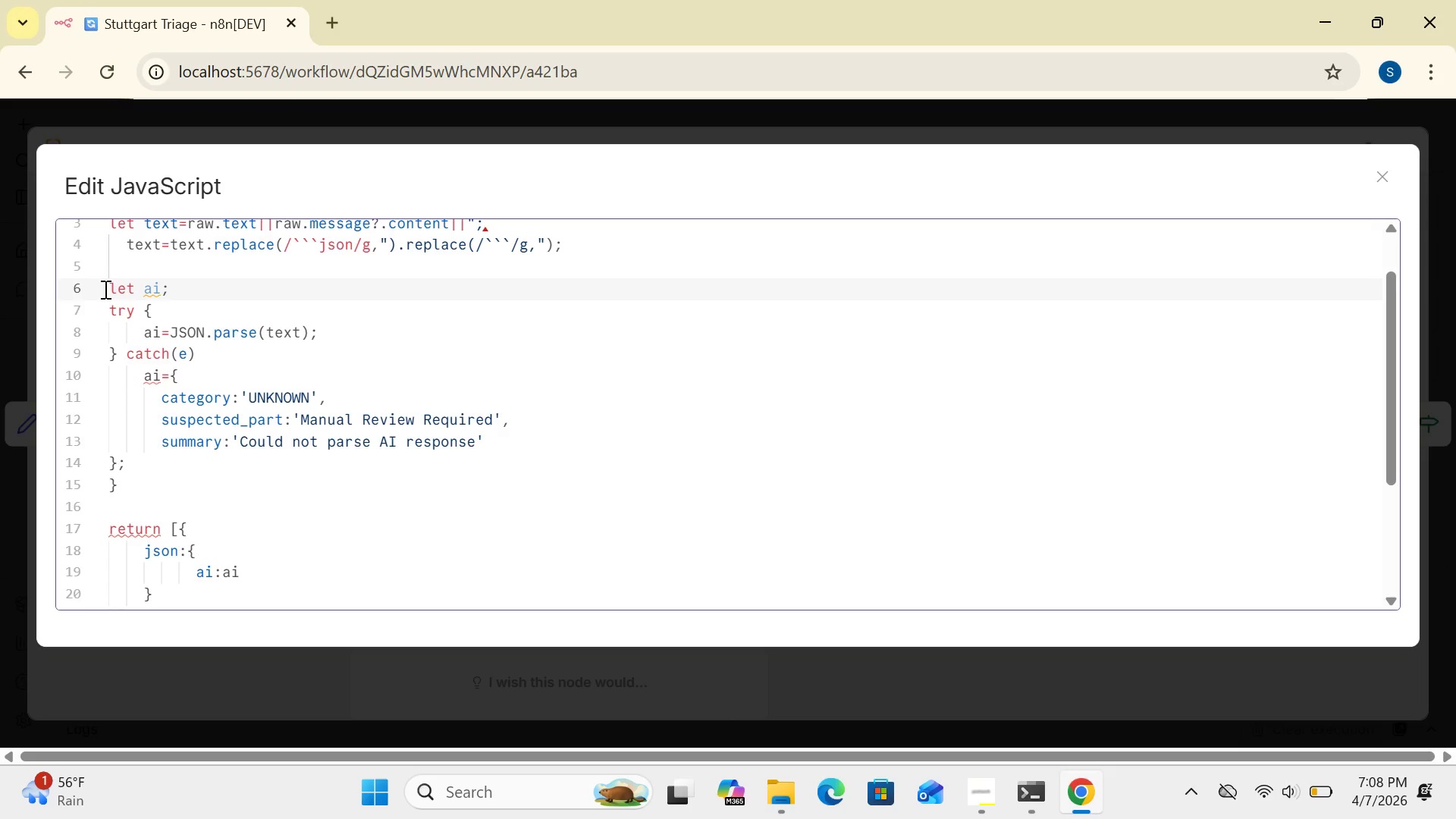 
wait(15.66)
 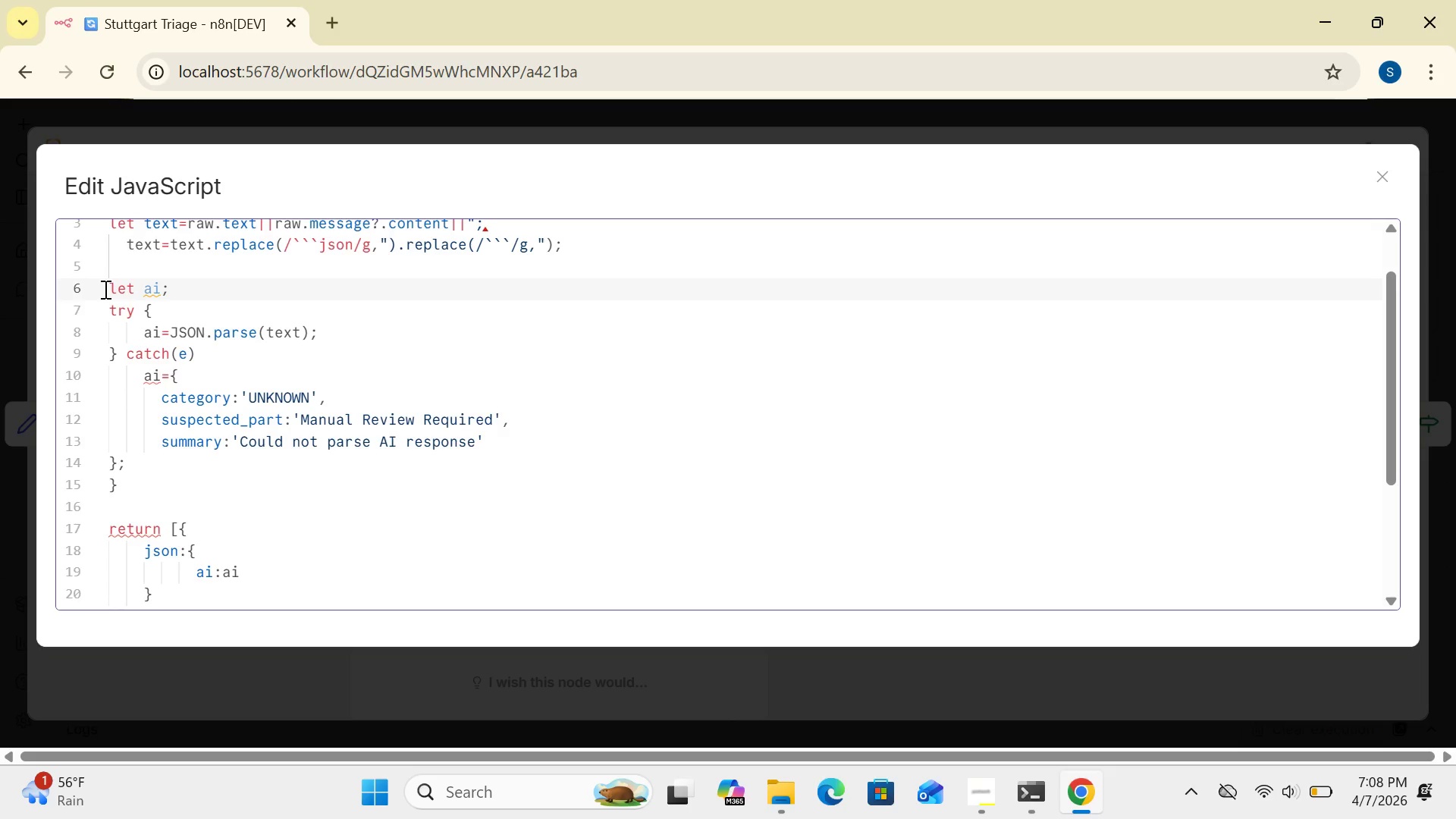 
left_click_drag(start_coordinate=[1389, 469], to_coordinate=[1379, 389])
 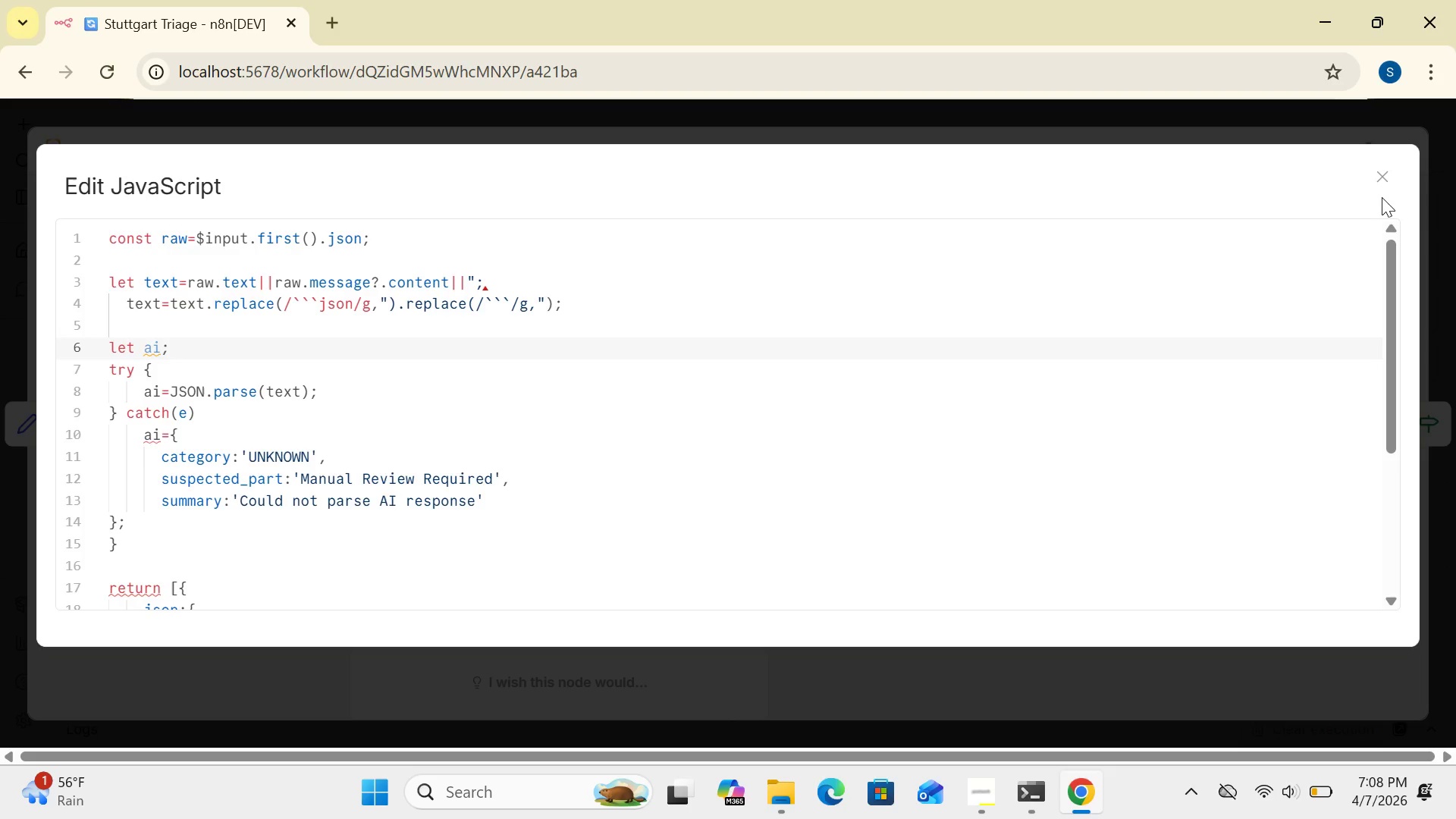 
wait(5.42)
 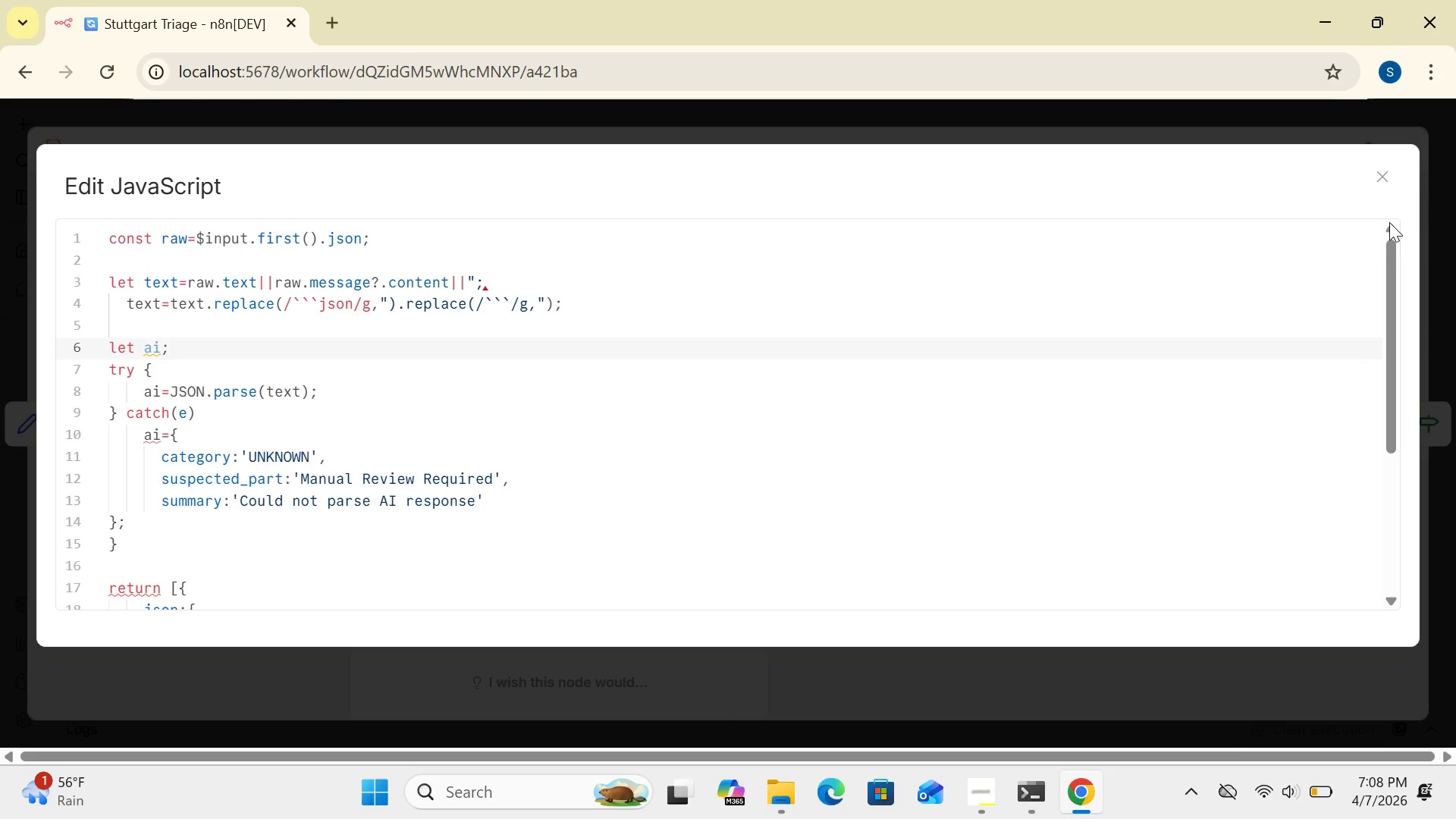 
left_click([1384, 167])
 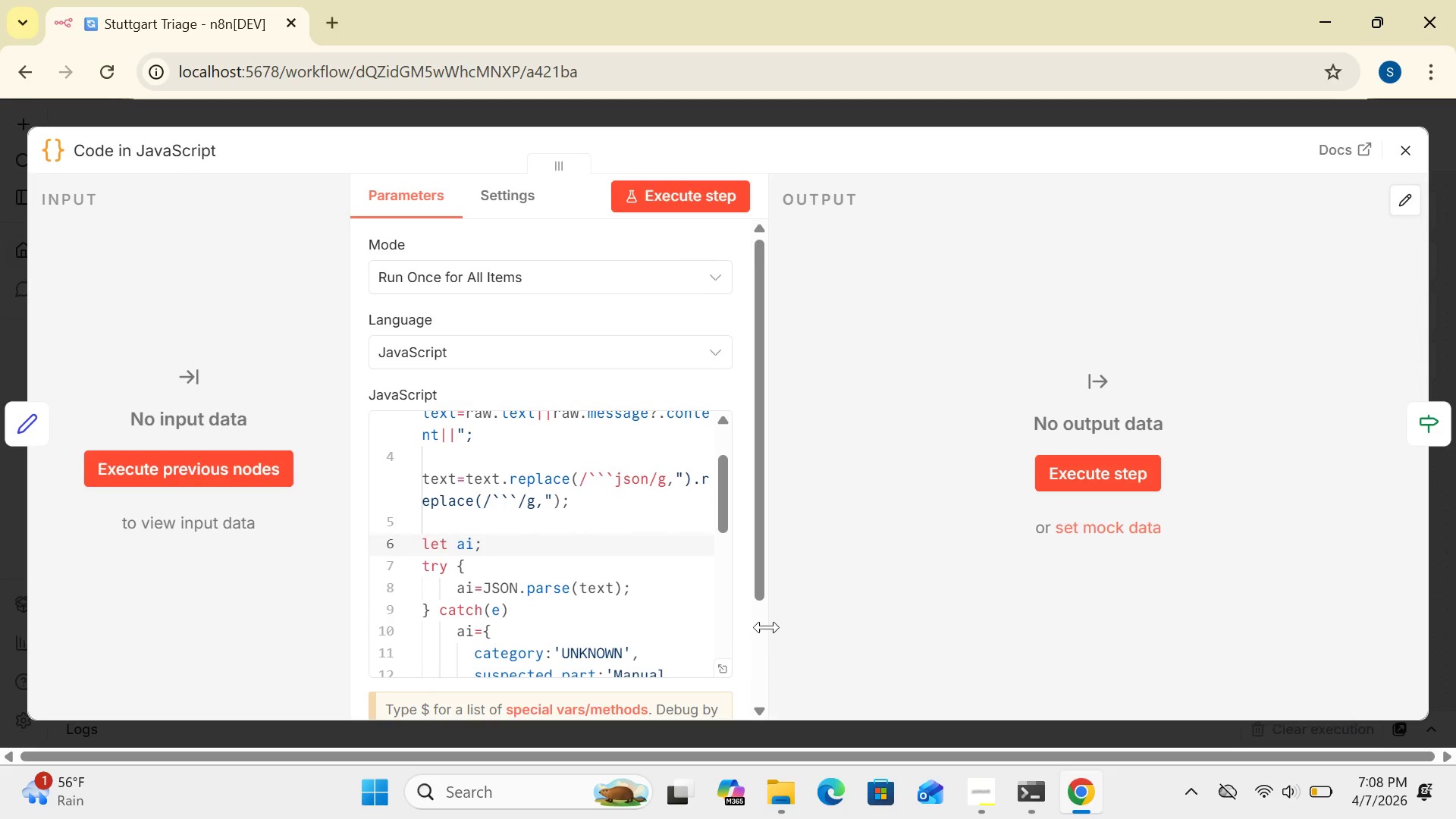 
left_click([754, 631])
 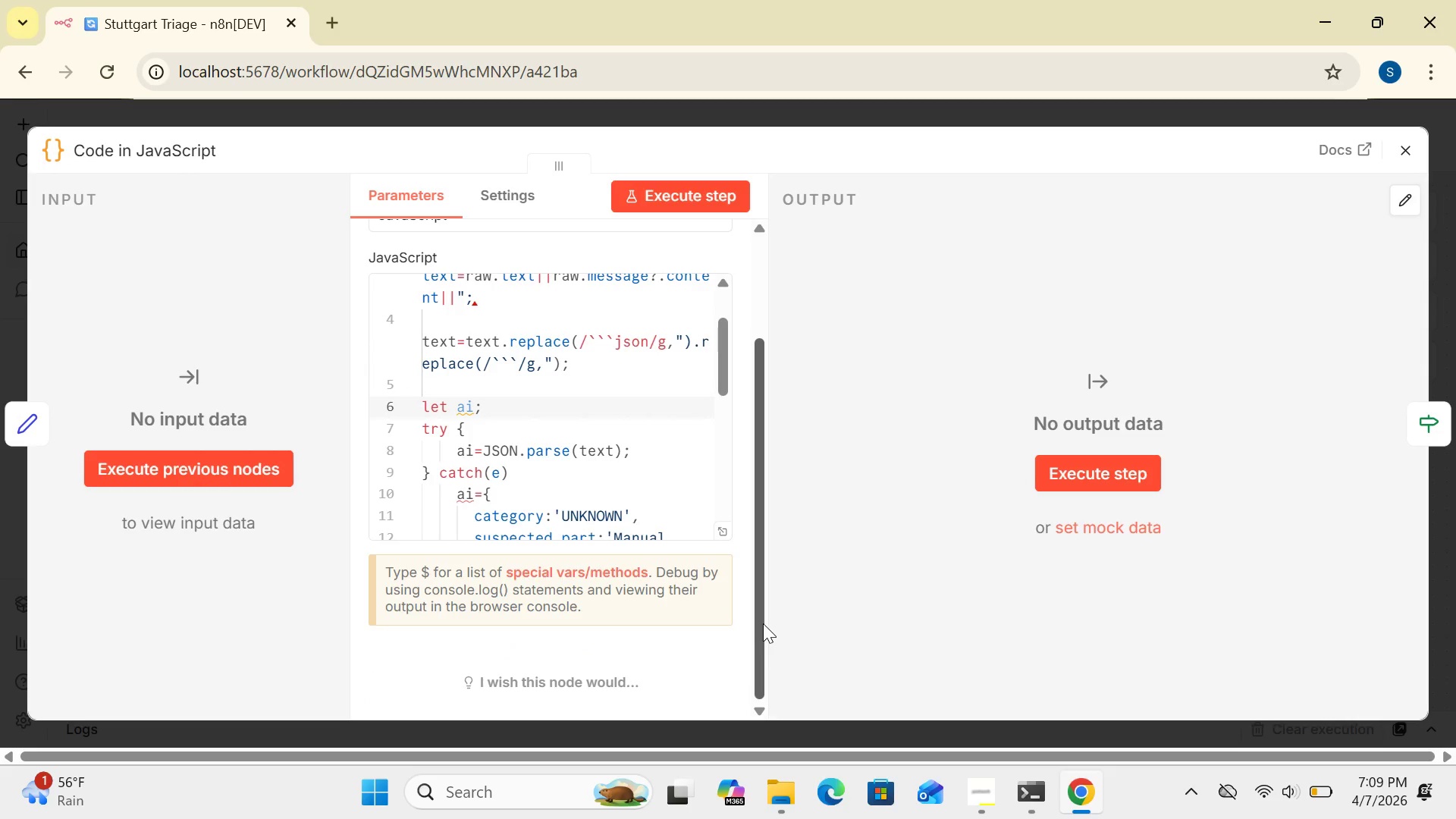 
left_click_drag(start_coordinate=[763, 623], to_coordinate=[748, 511])
 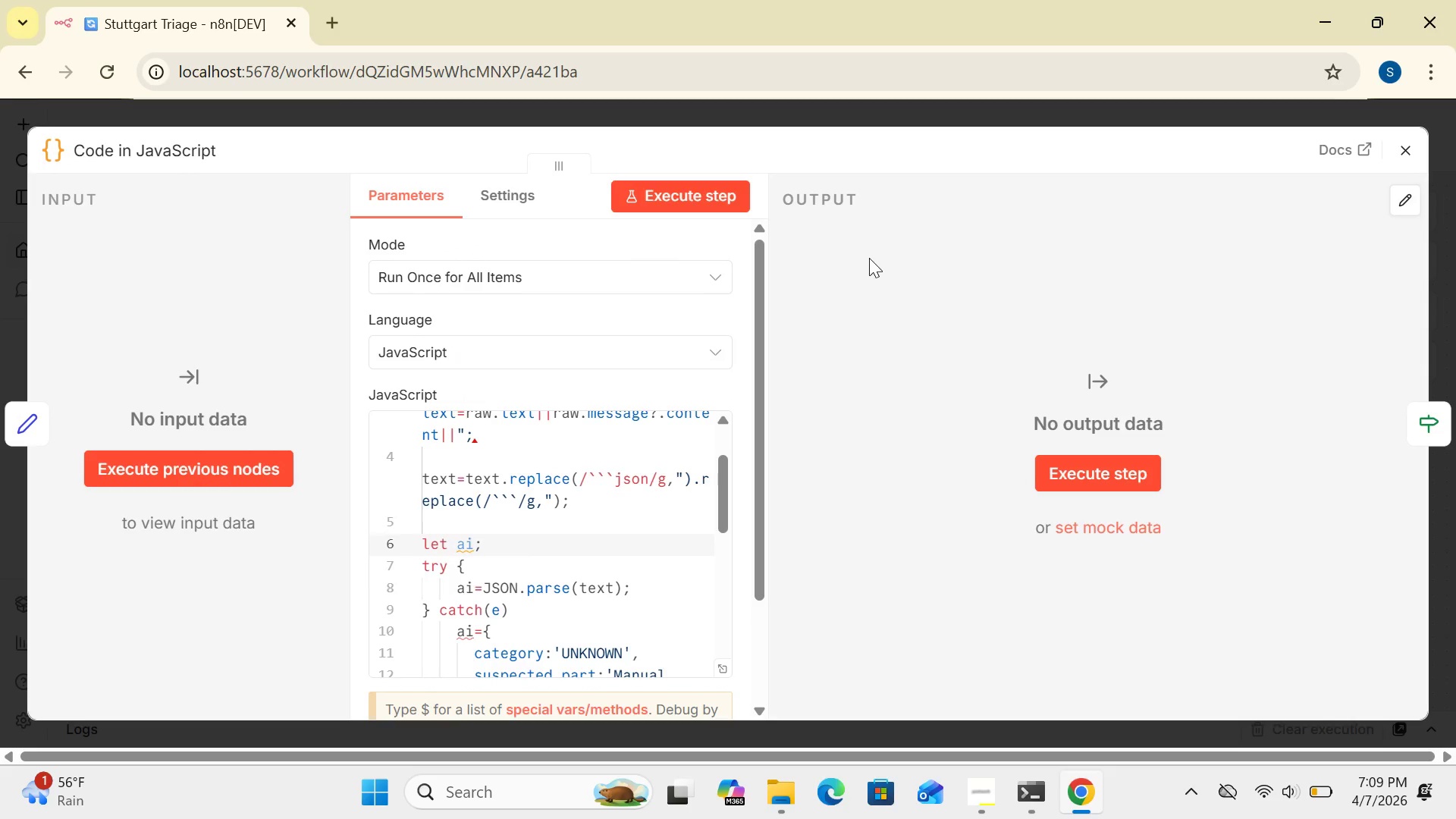 
wait(26.16)
 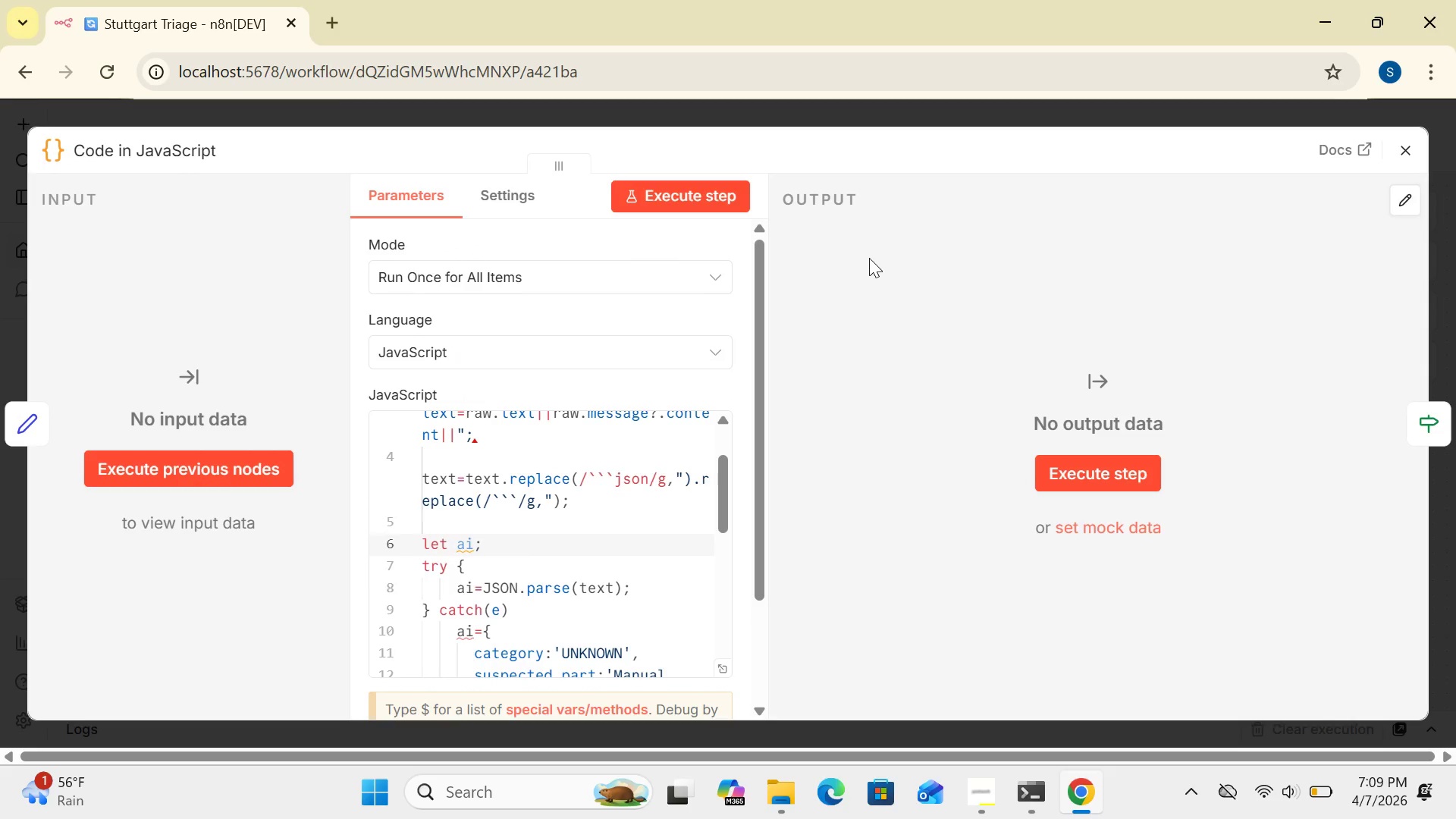 
left_click_drag(start_coordinate=[946, 234], to_coordinate=[956, 171])
 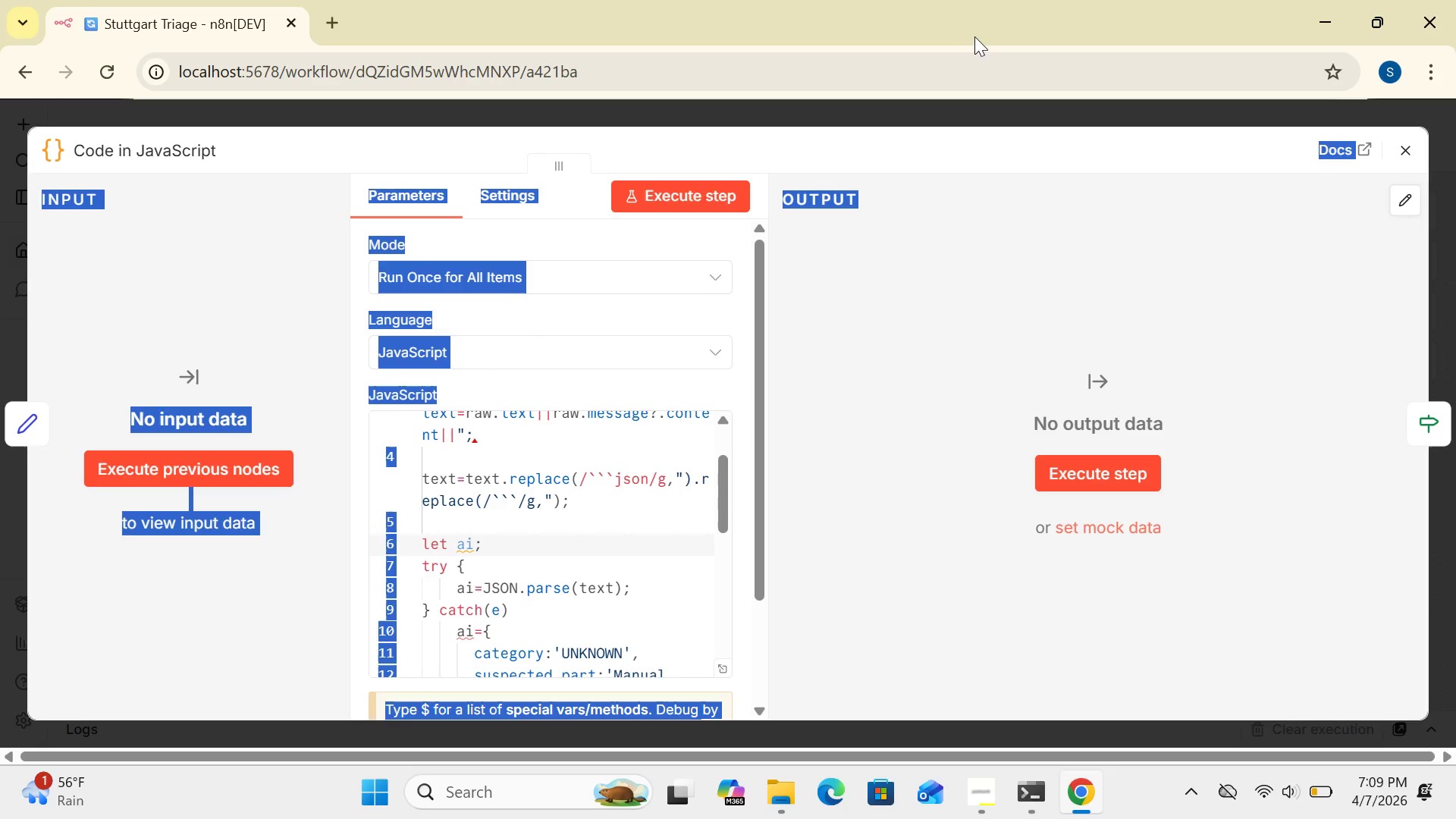 
left_click([965, 14])
 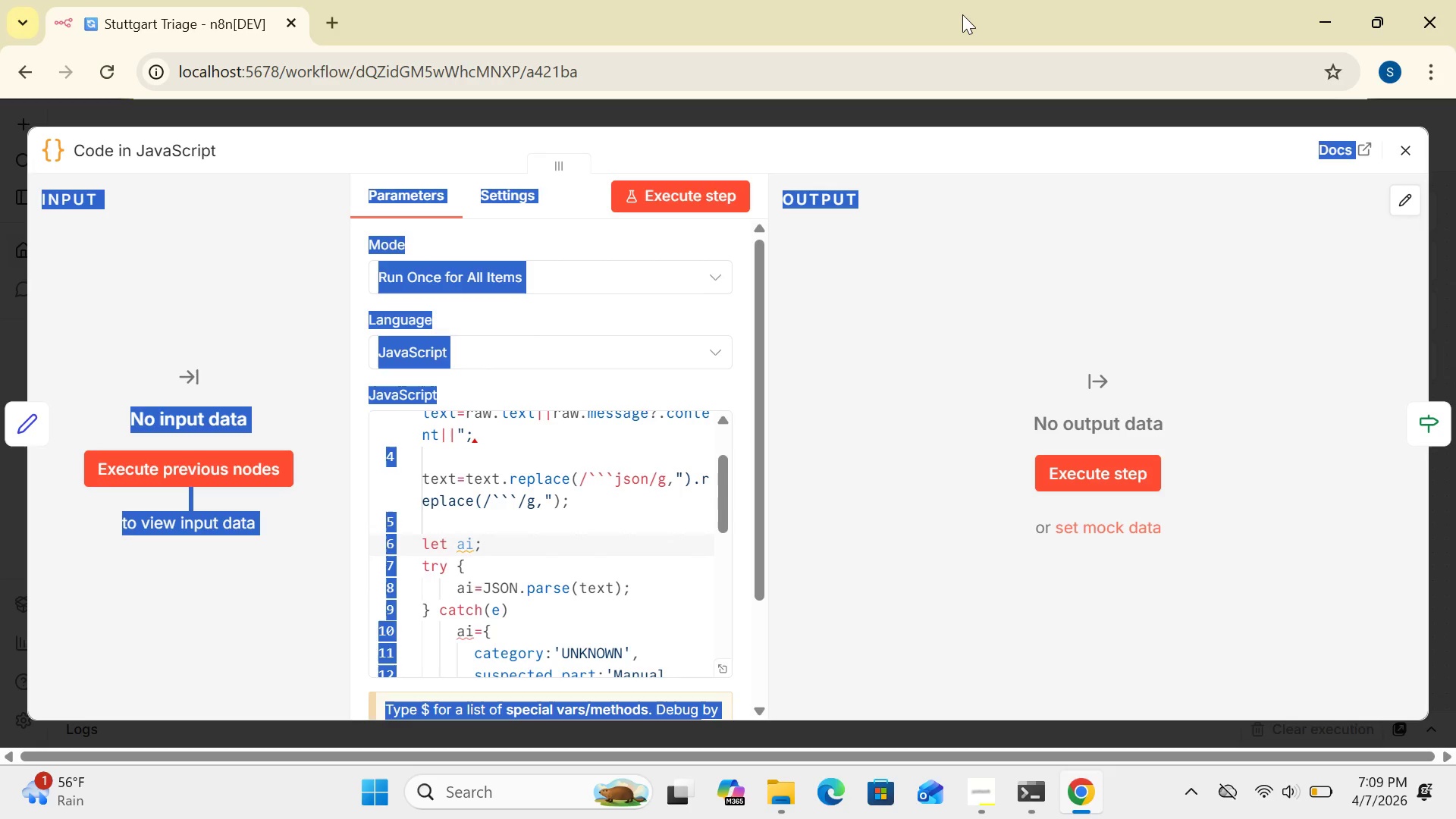 
left_click([962, 14])
 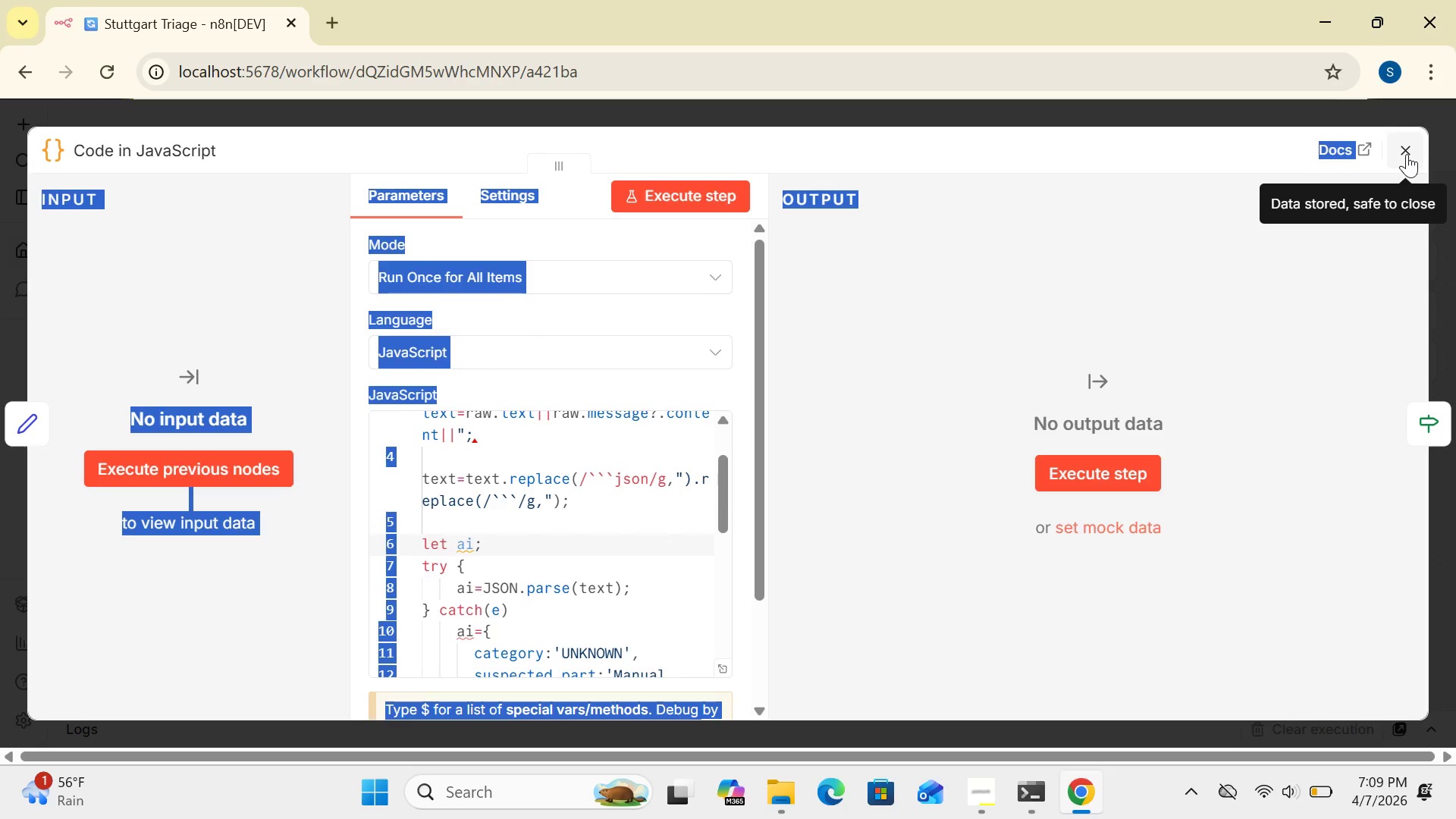 
wait(9.06)
 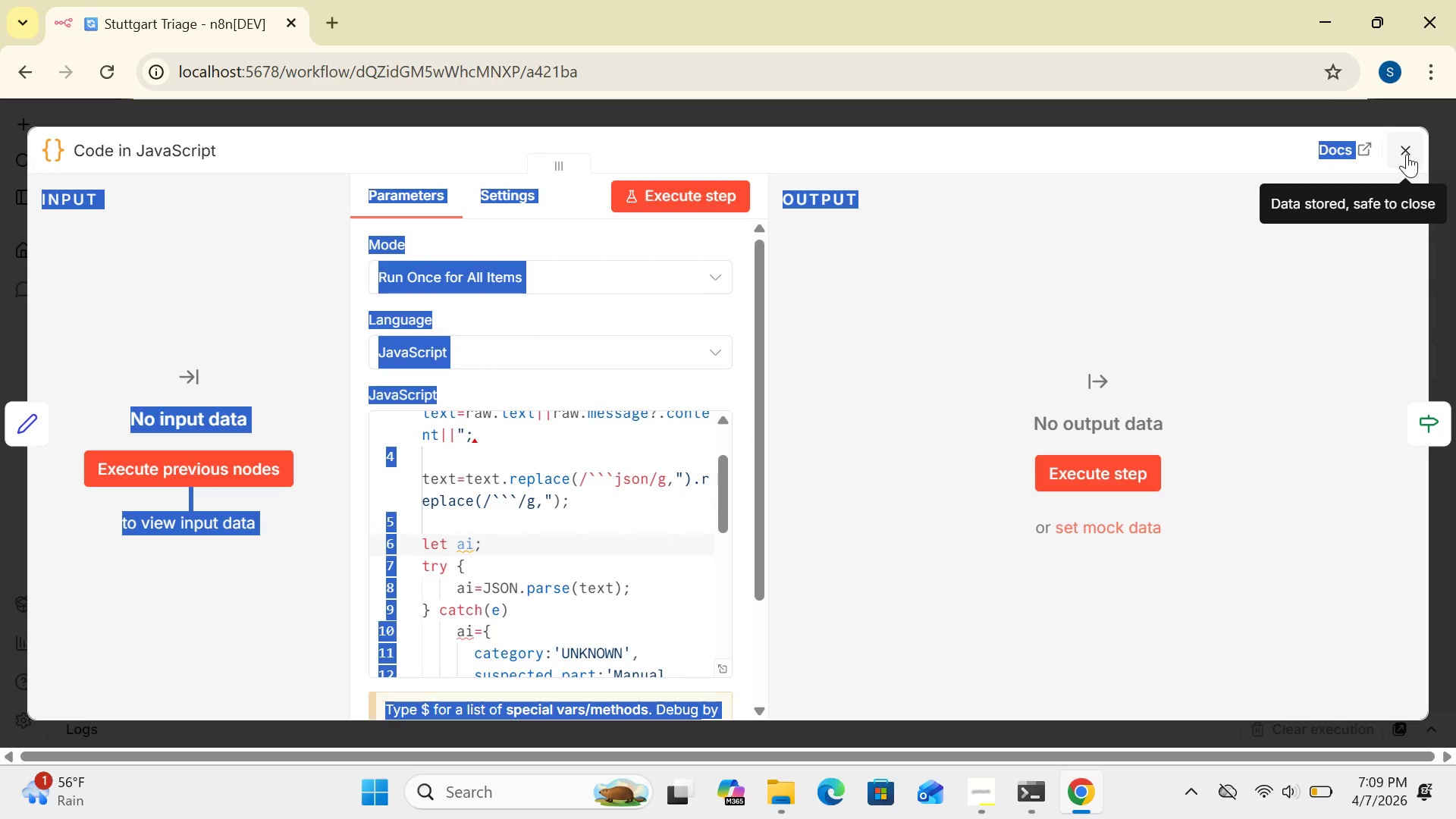 
left_click([1407, 154])
 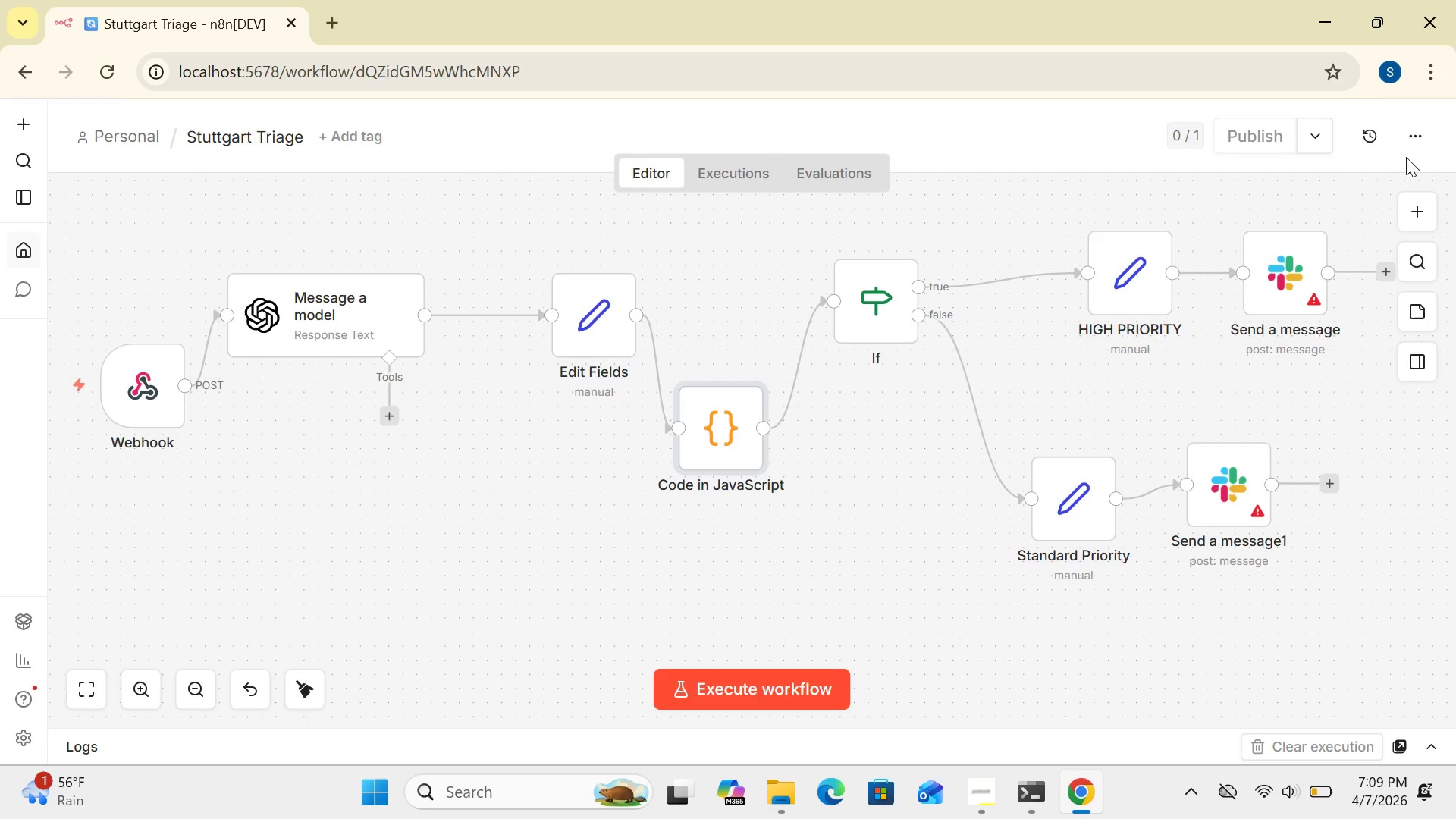 
double_click([1406, 157])
 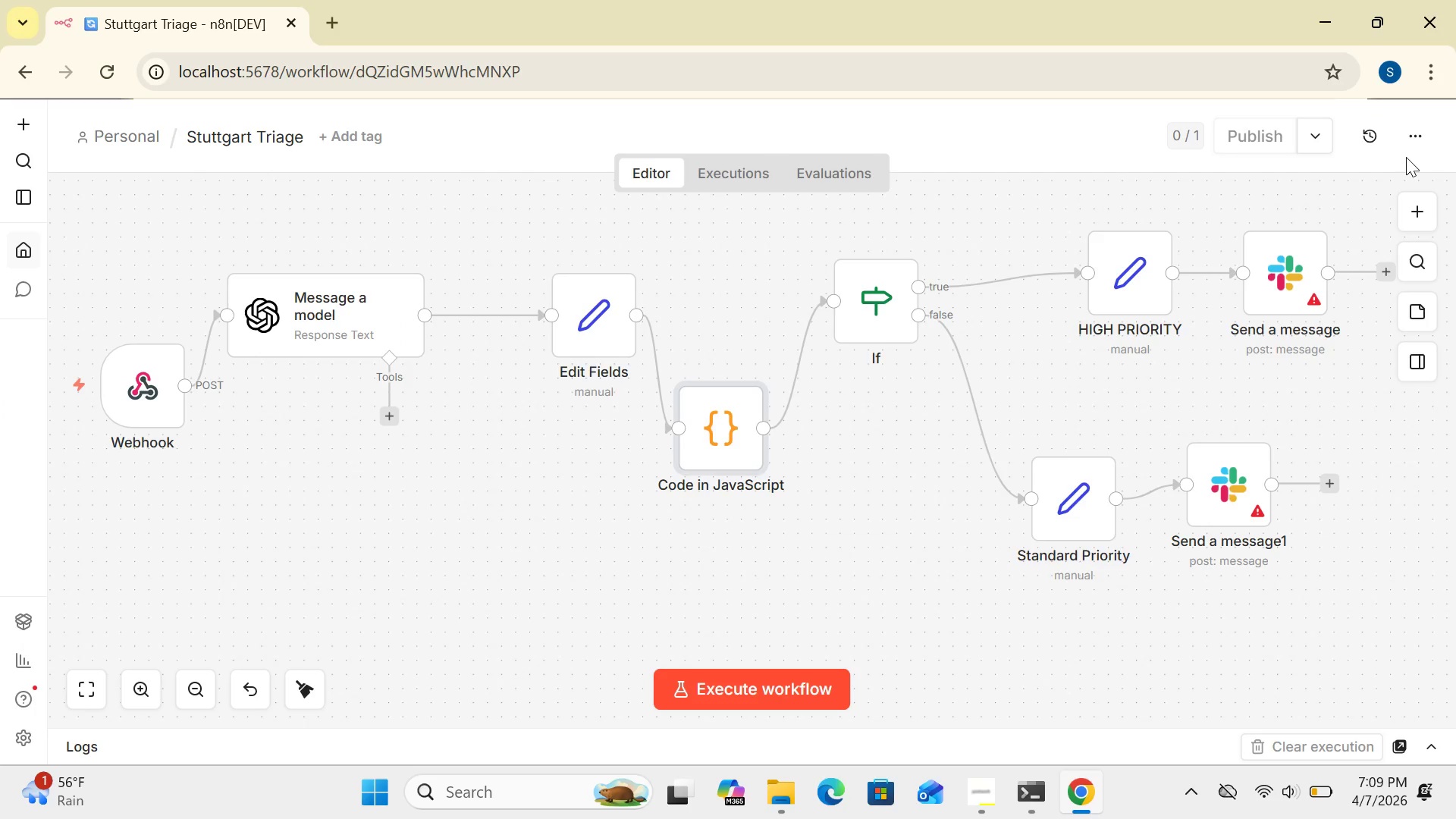 
triple_click([1406, 157])
 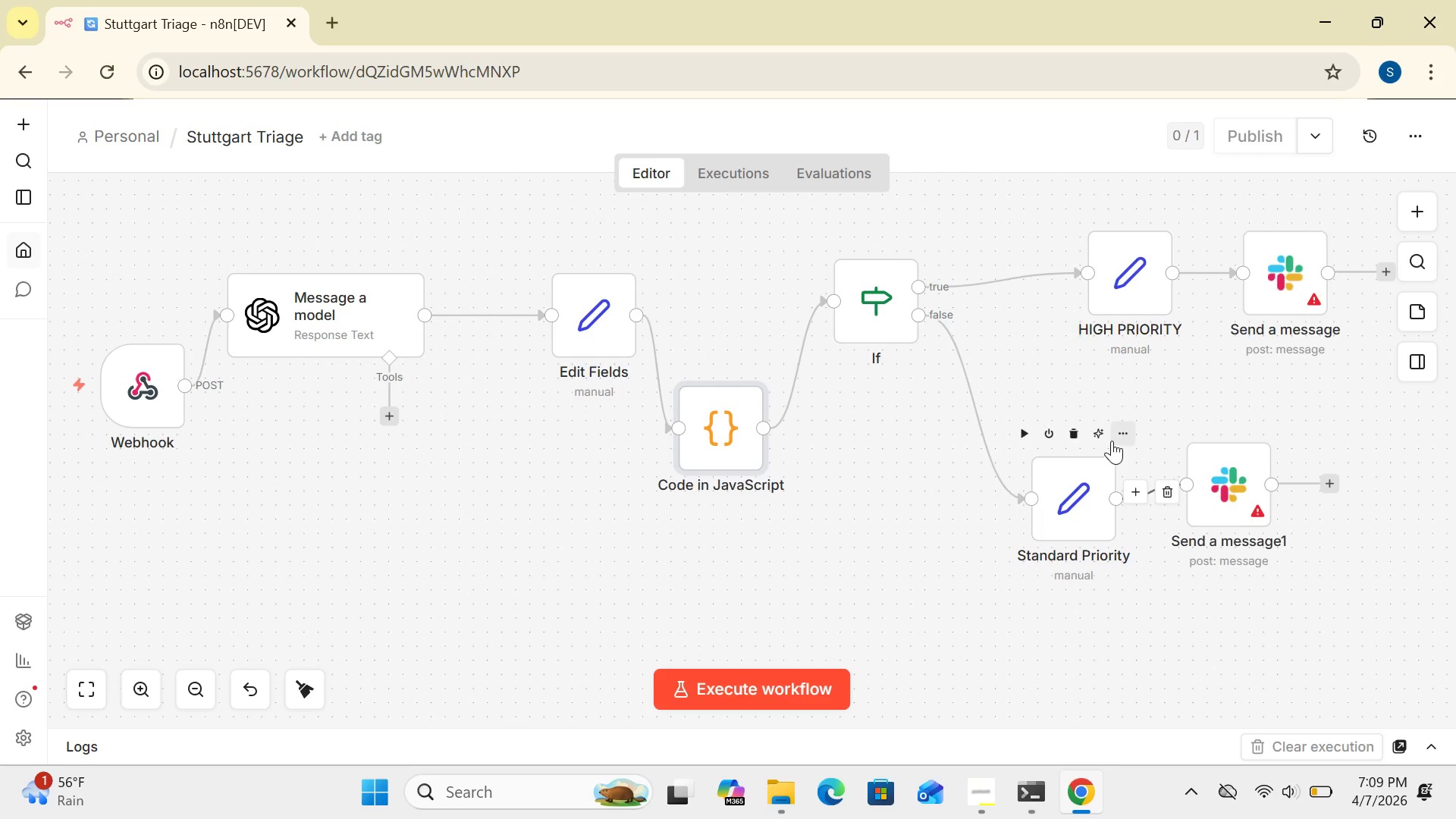 
wait(6.39)
 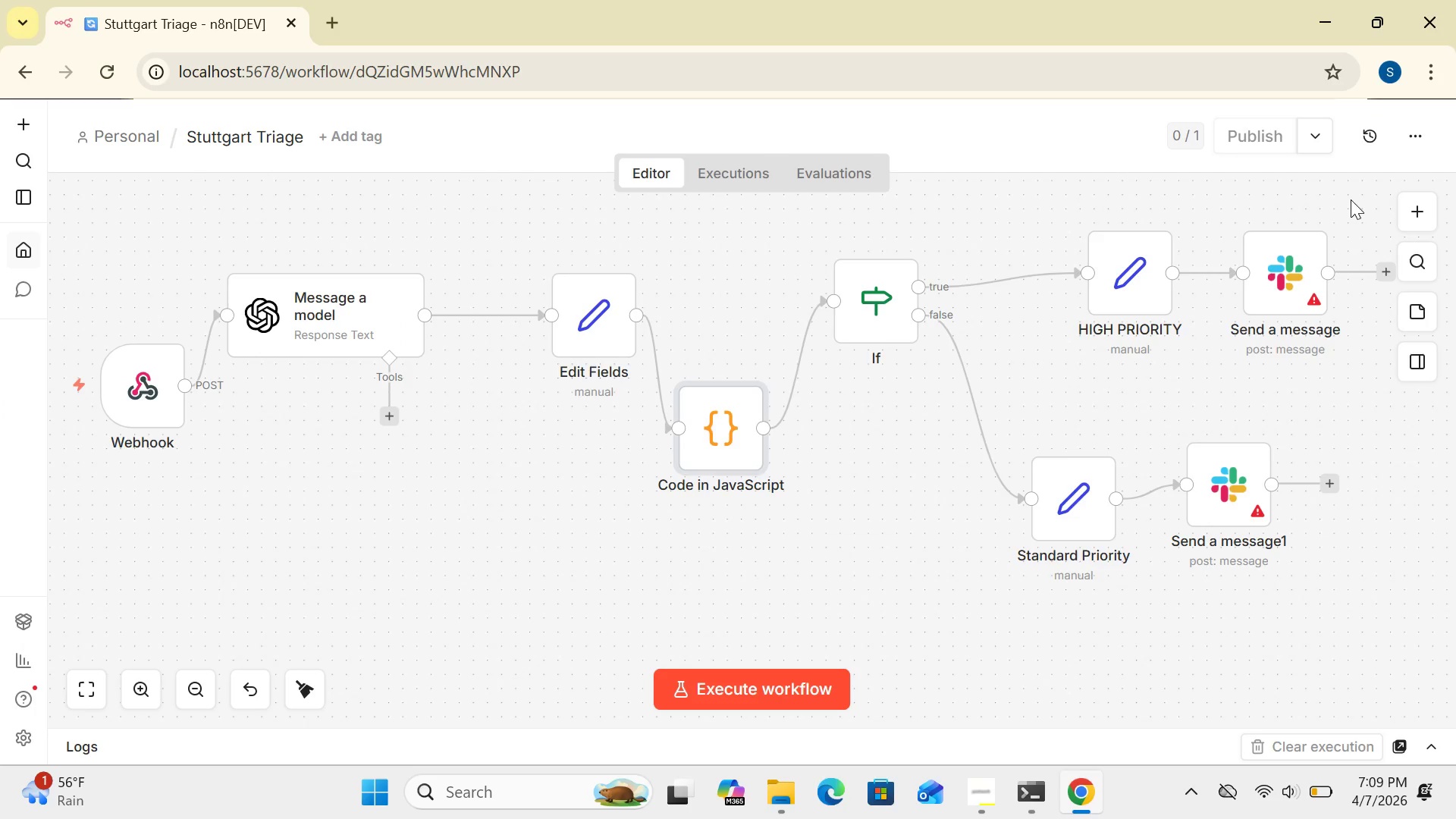 
double_click([717, 428])
 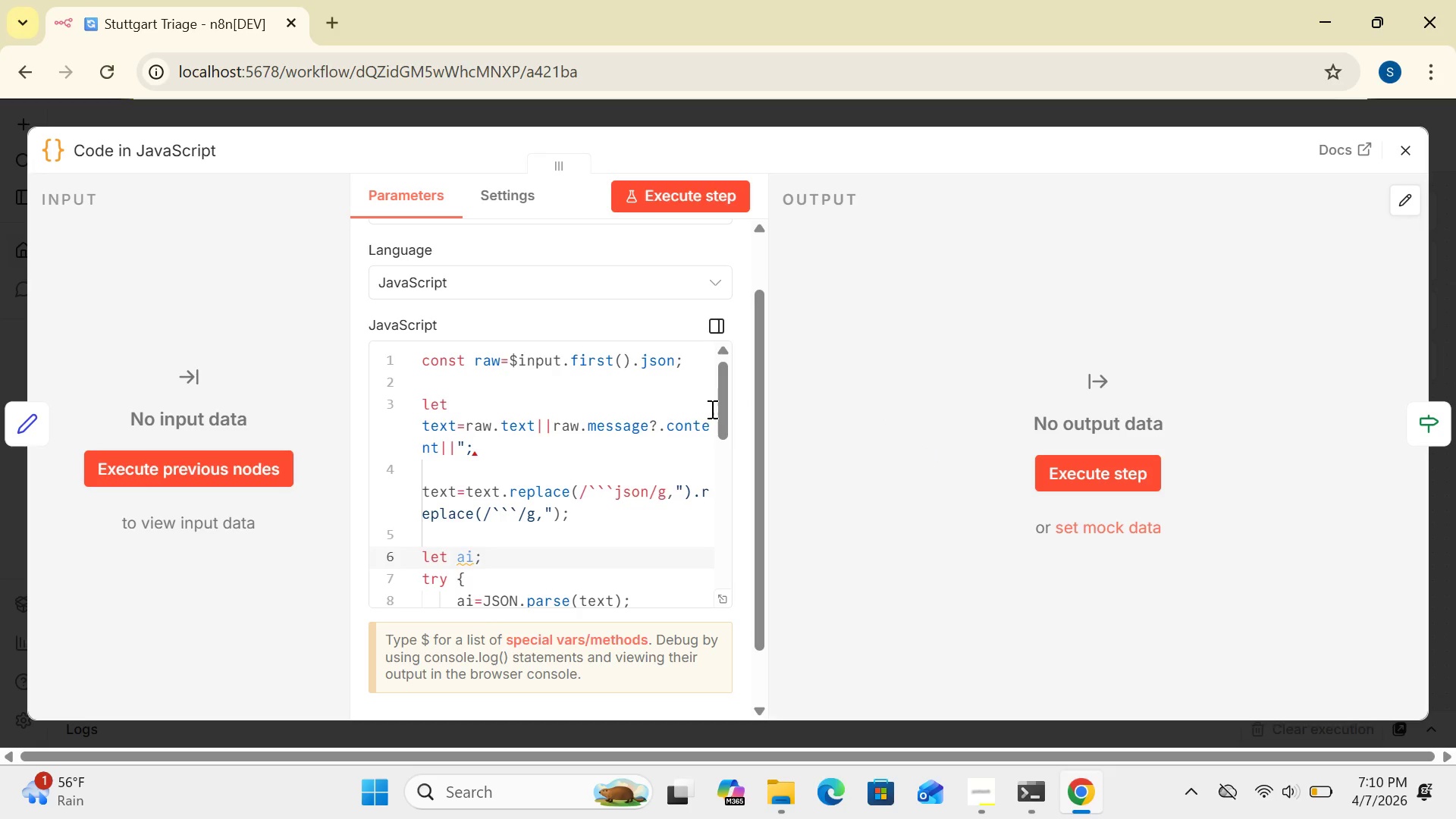 
wait(21.98)
 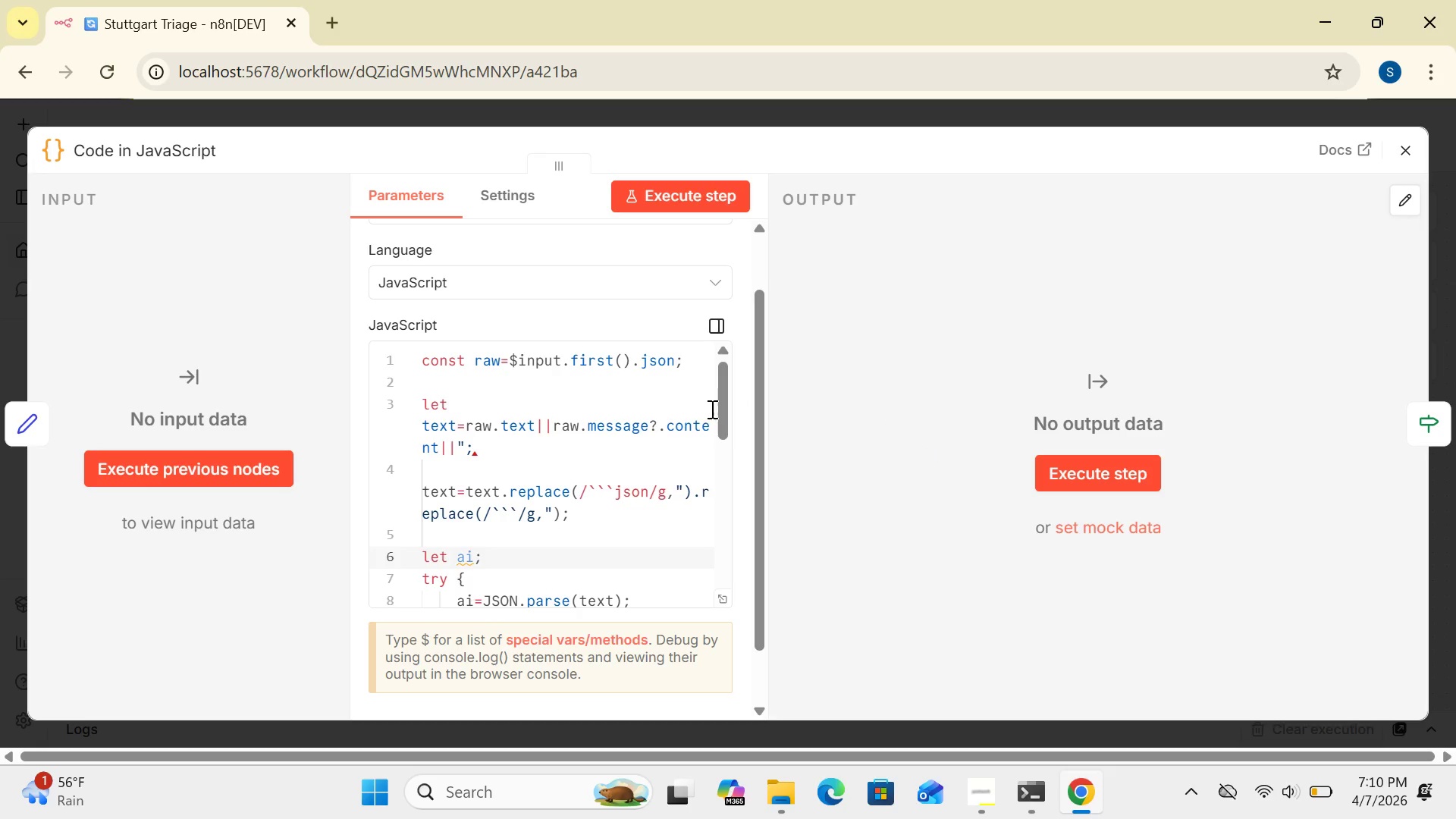 
left_click([721, 598])
 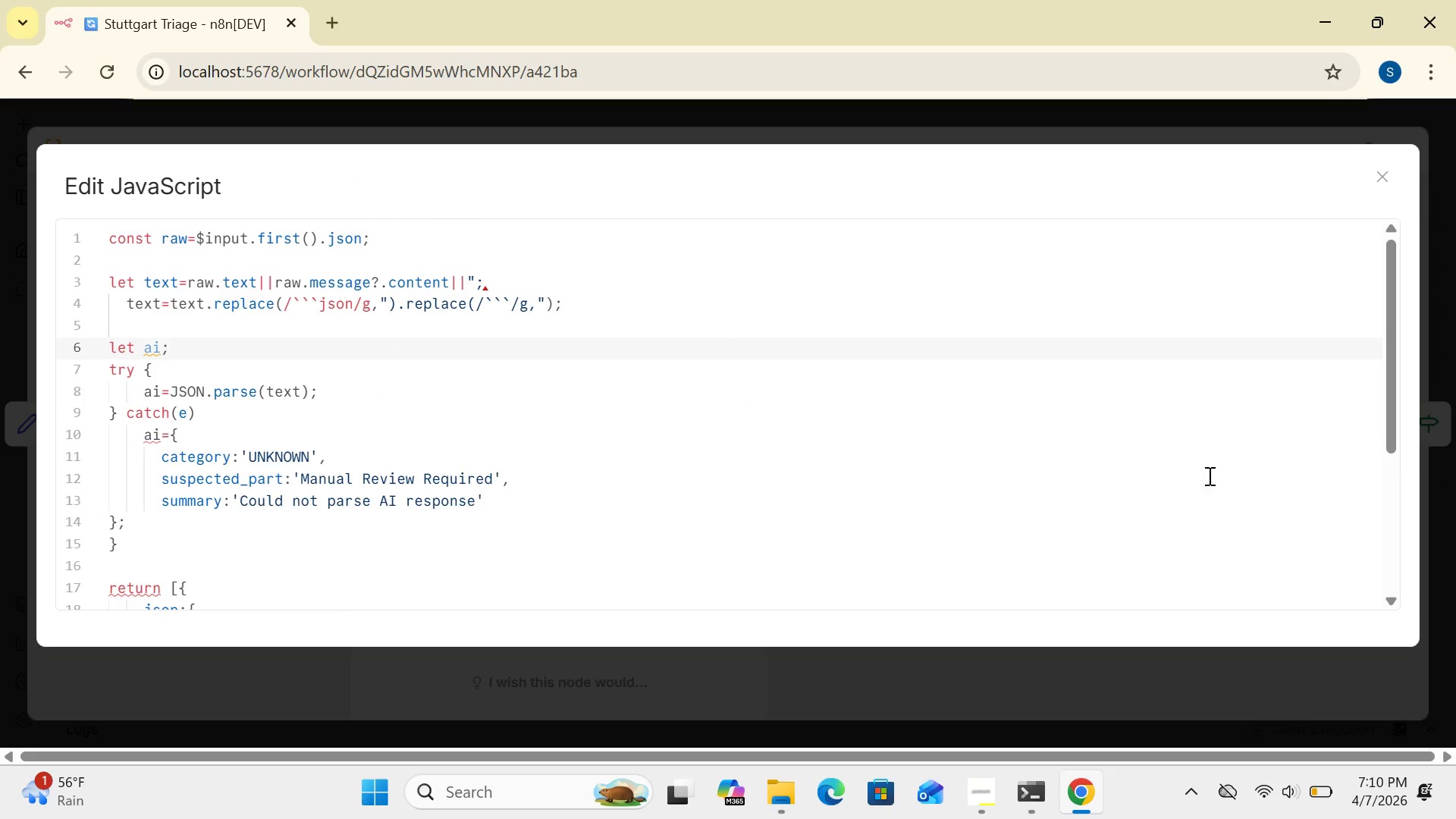 
wait(6.45)
 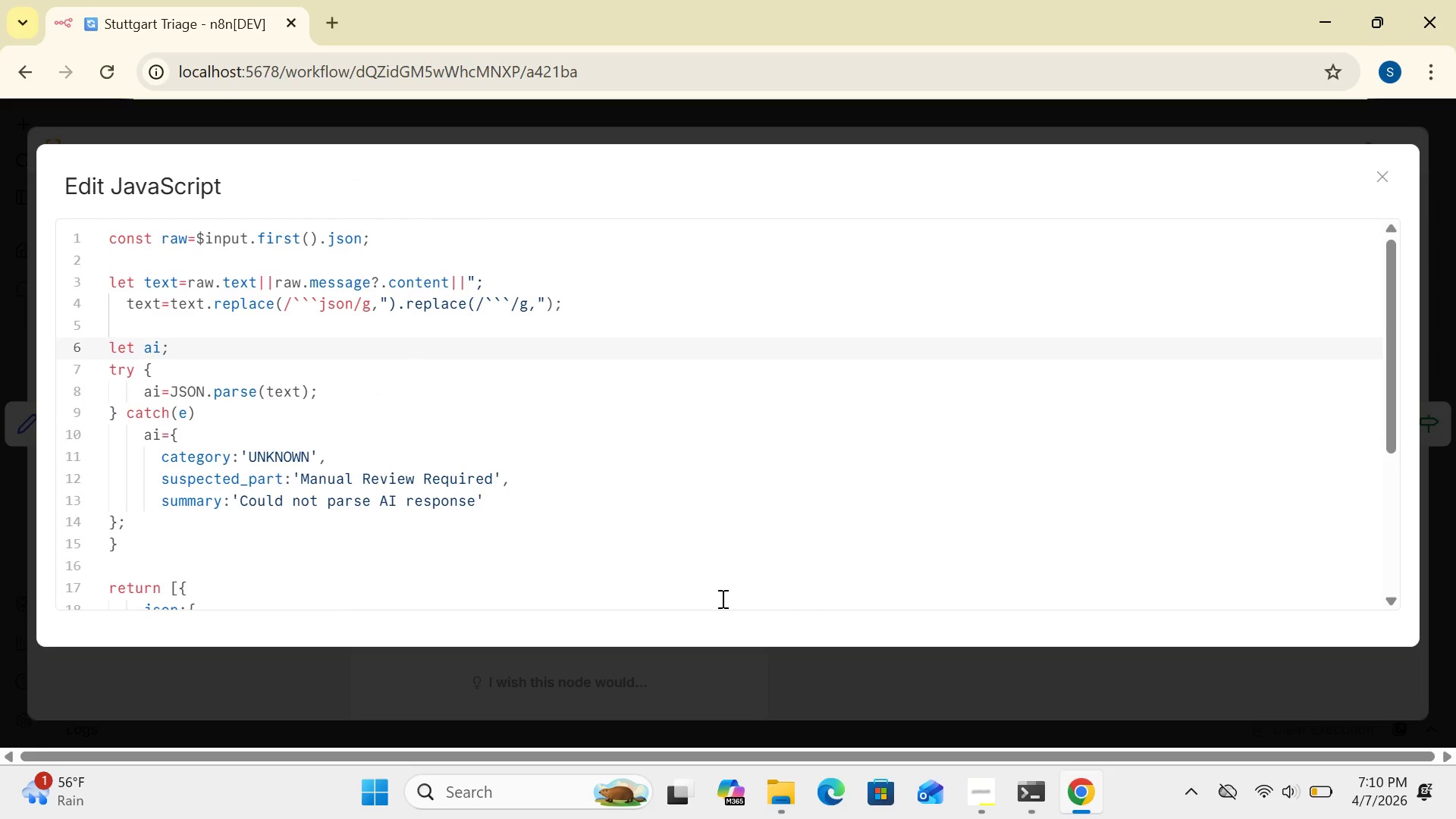 
left_click_drag(start_coordinate=[1391, 431], to_coordinate=[1392, 402])
 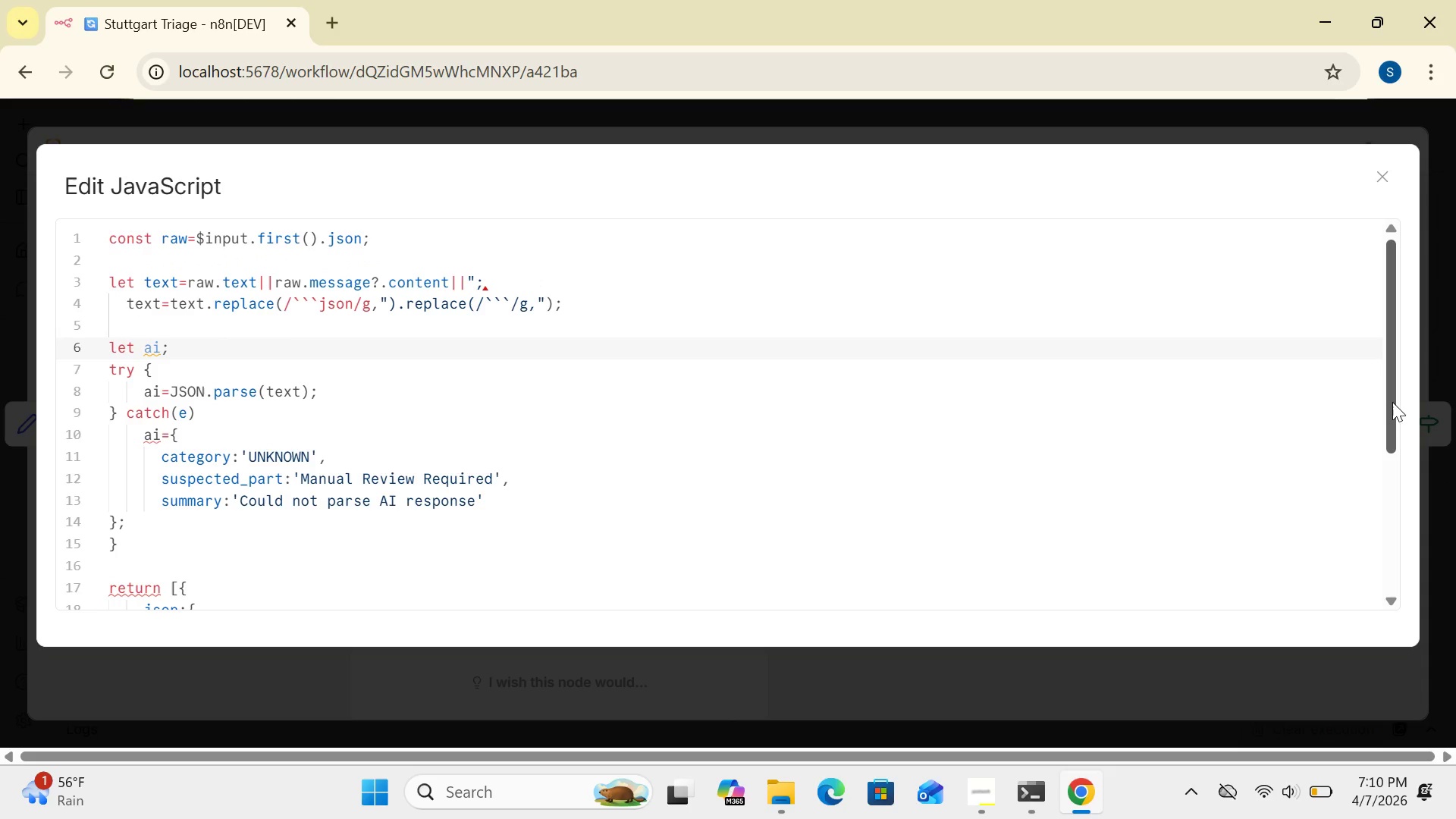 
wait(11.48)
 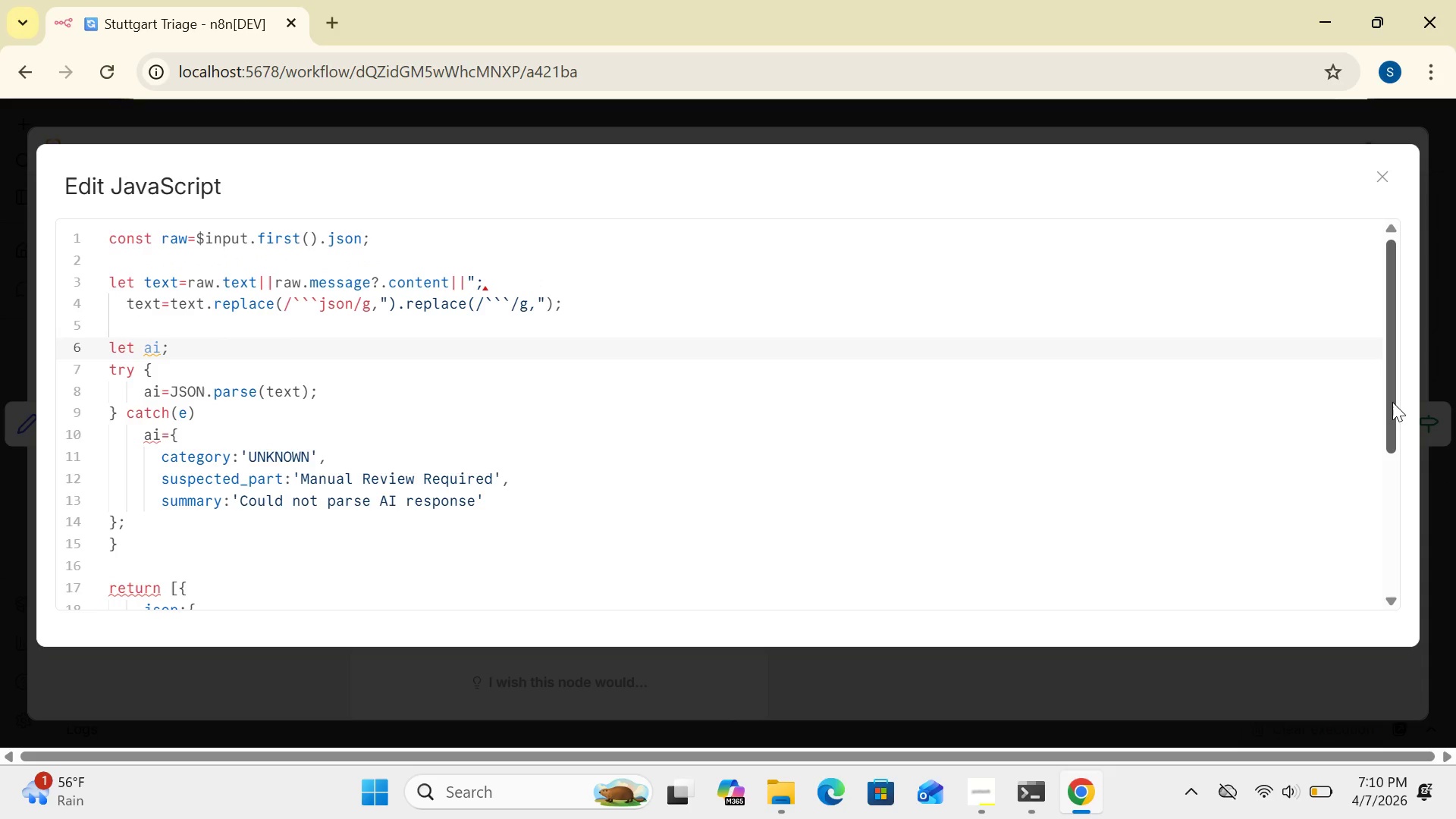 
left_click_drag(start_coordinate=[1389, 403], to_coordinate=[1381, 428])
 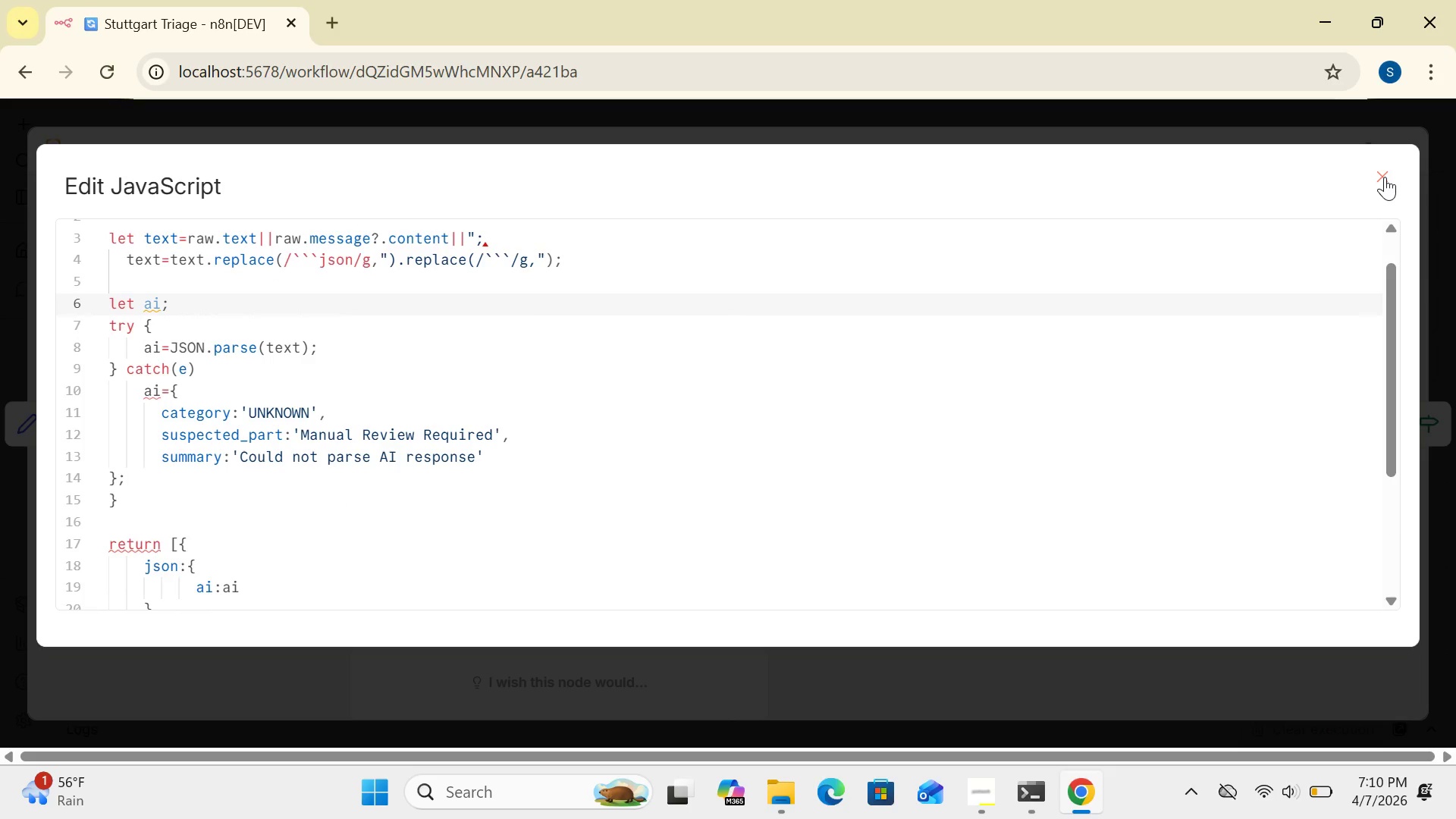 
left_click([1385, 177])
 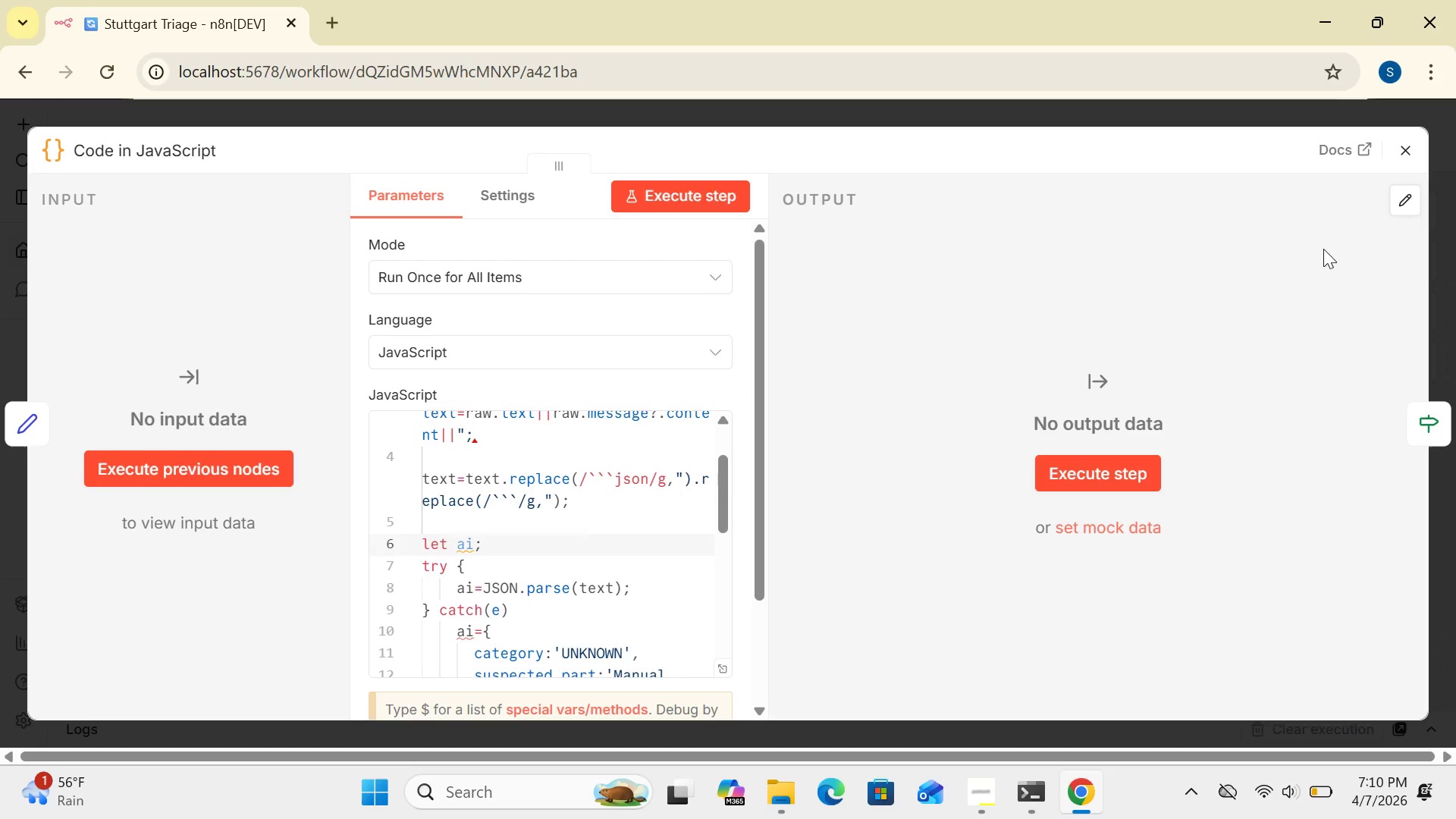 
wait(20.08)
 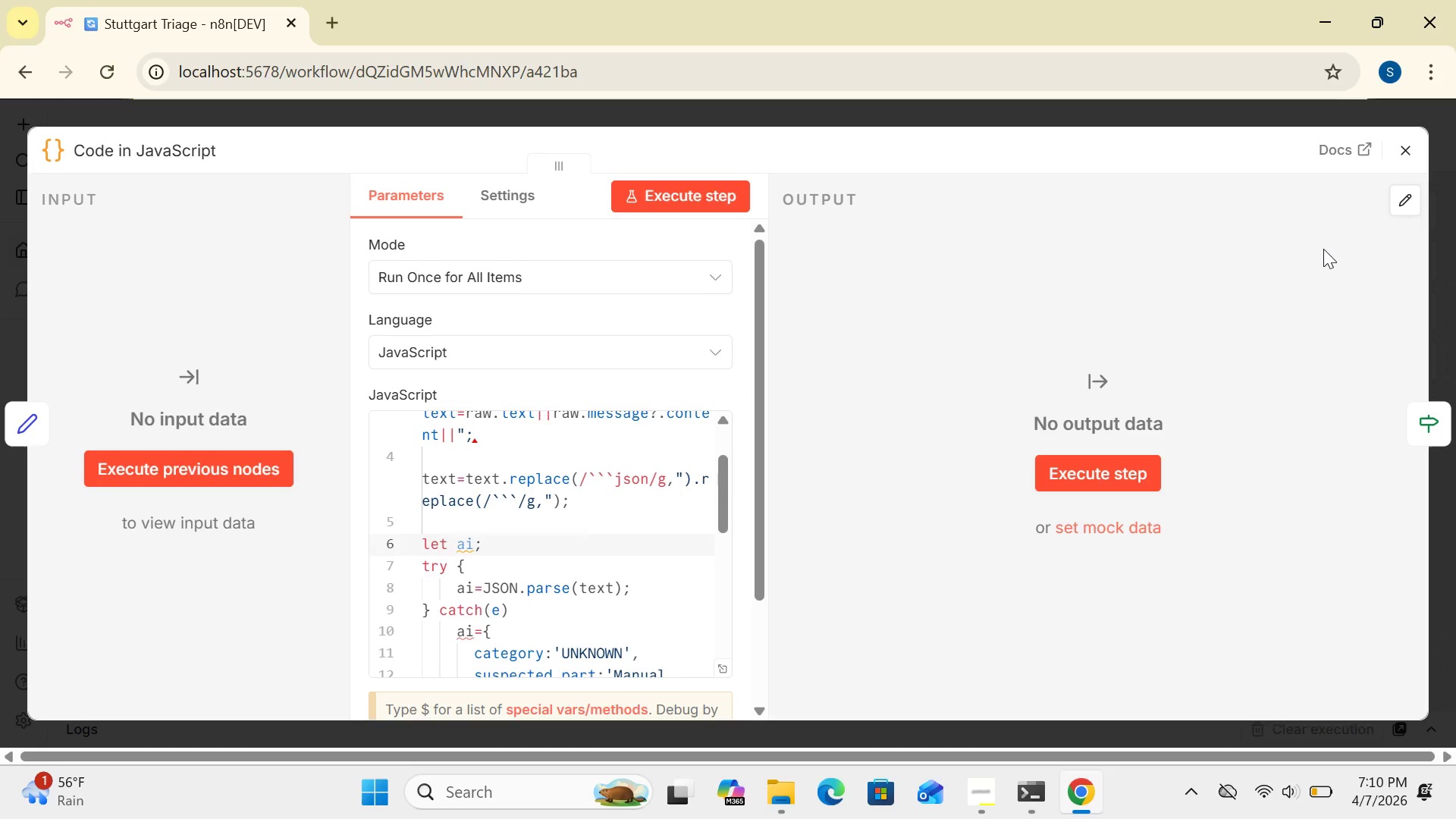 
left_click([1406, 149])
 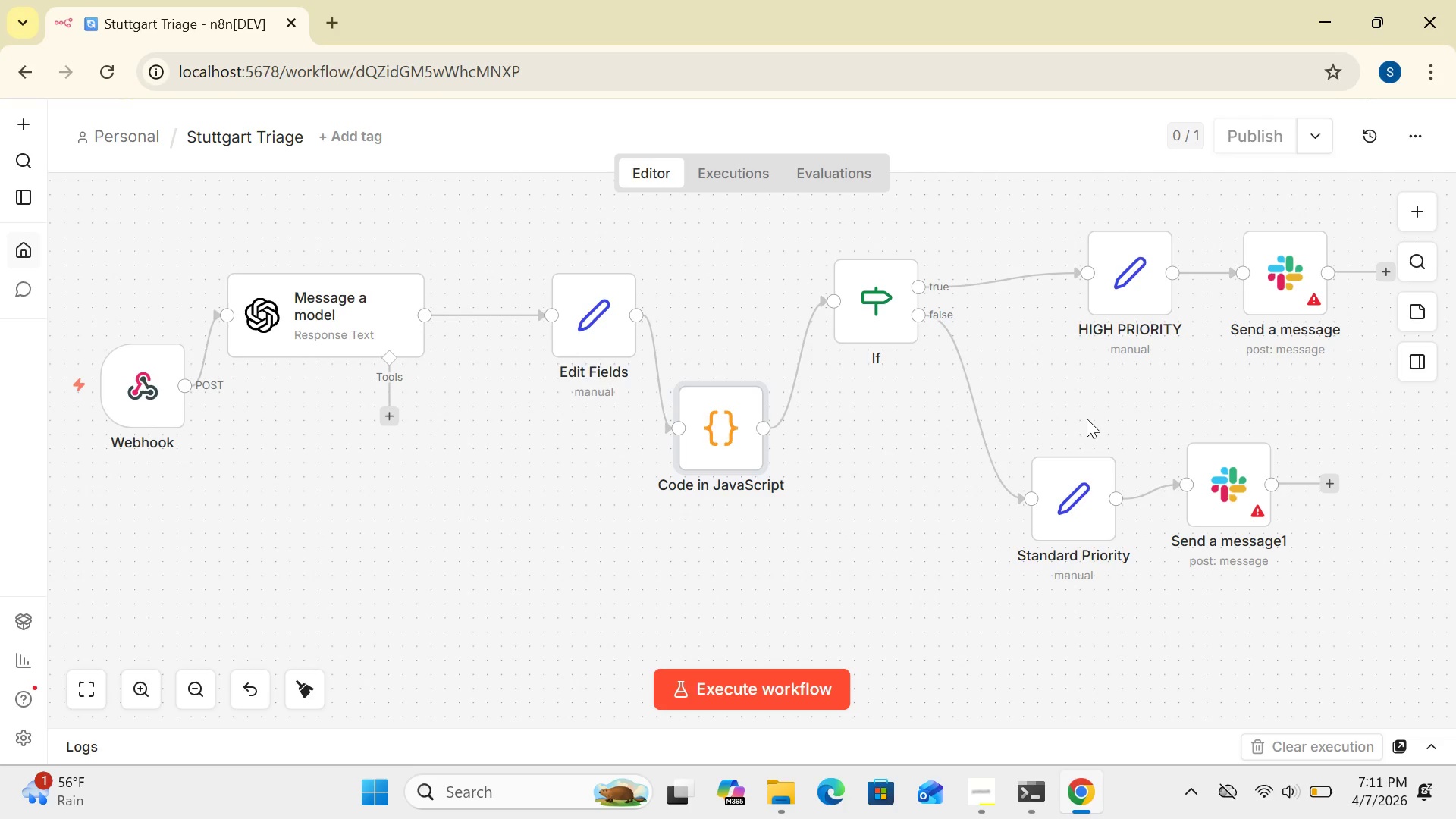 
wait(8.69)
 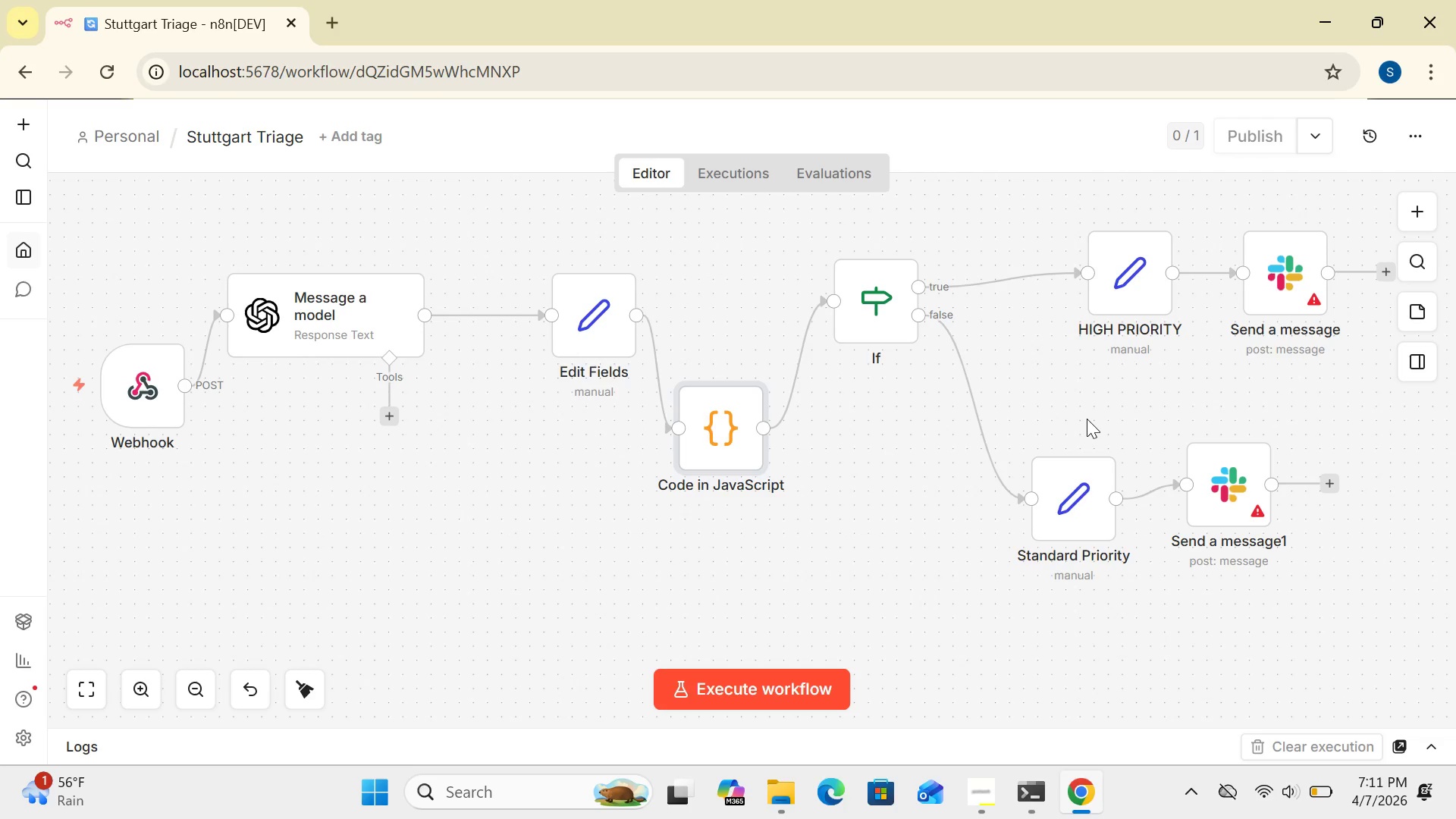 
left_click([758, 687])
 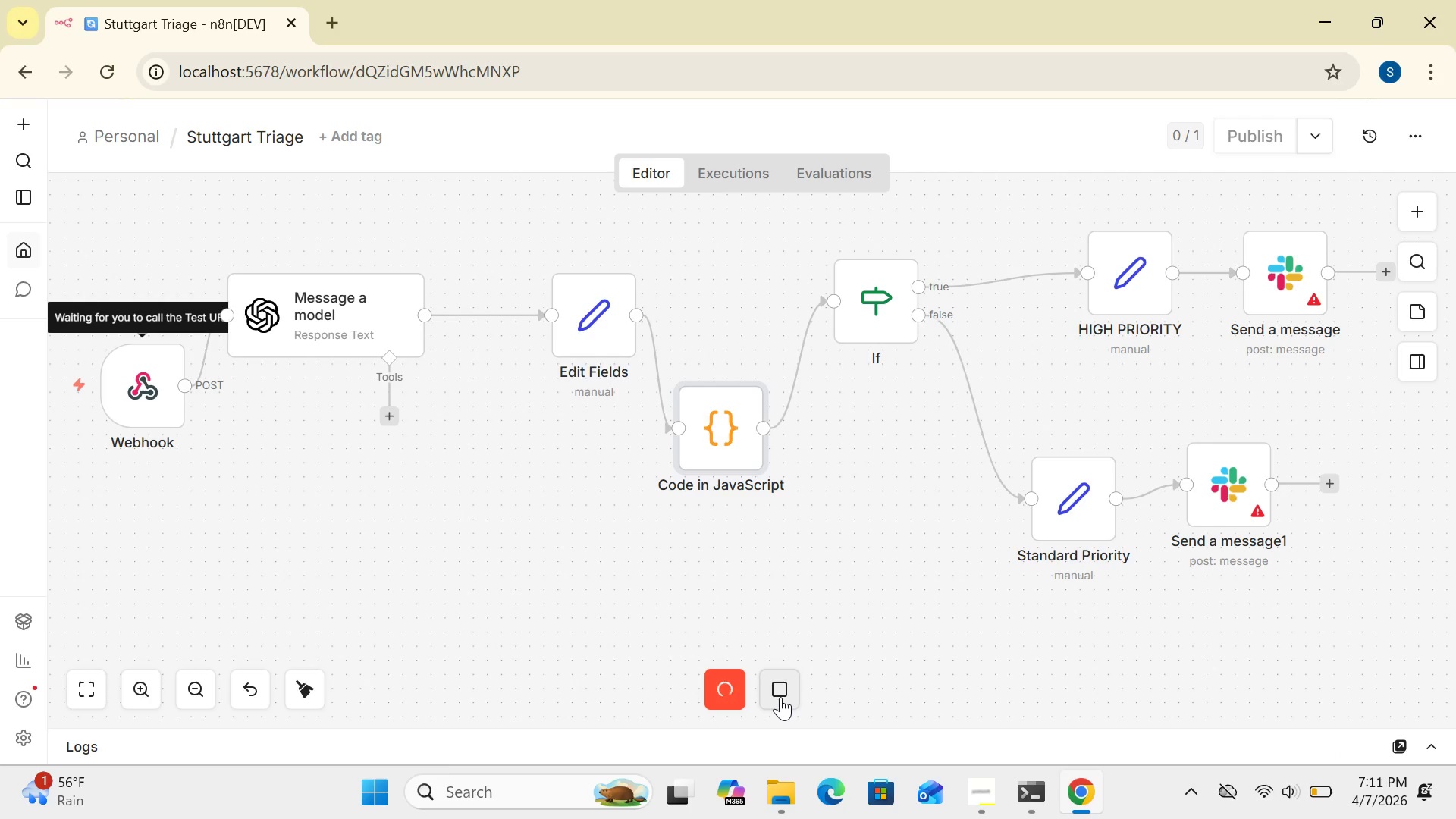 
wait(5.16)
 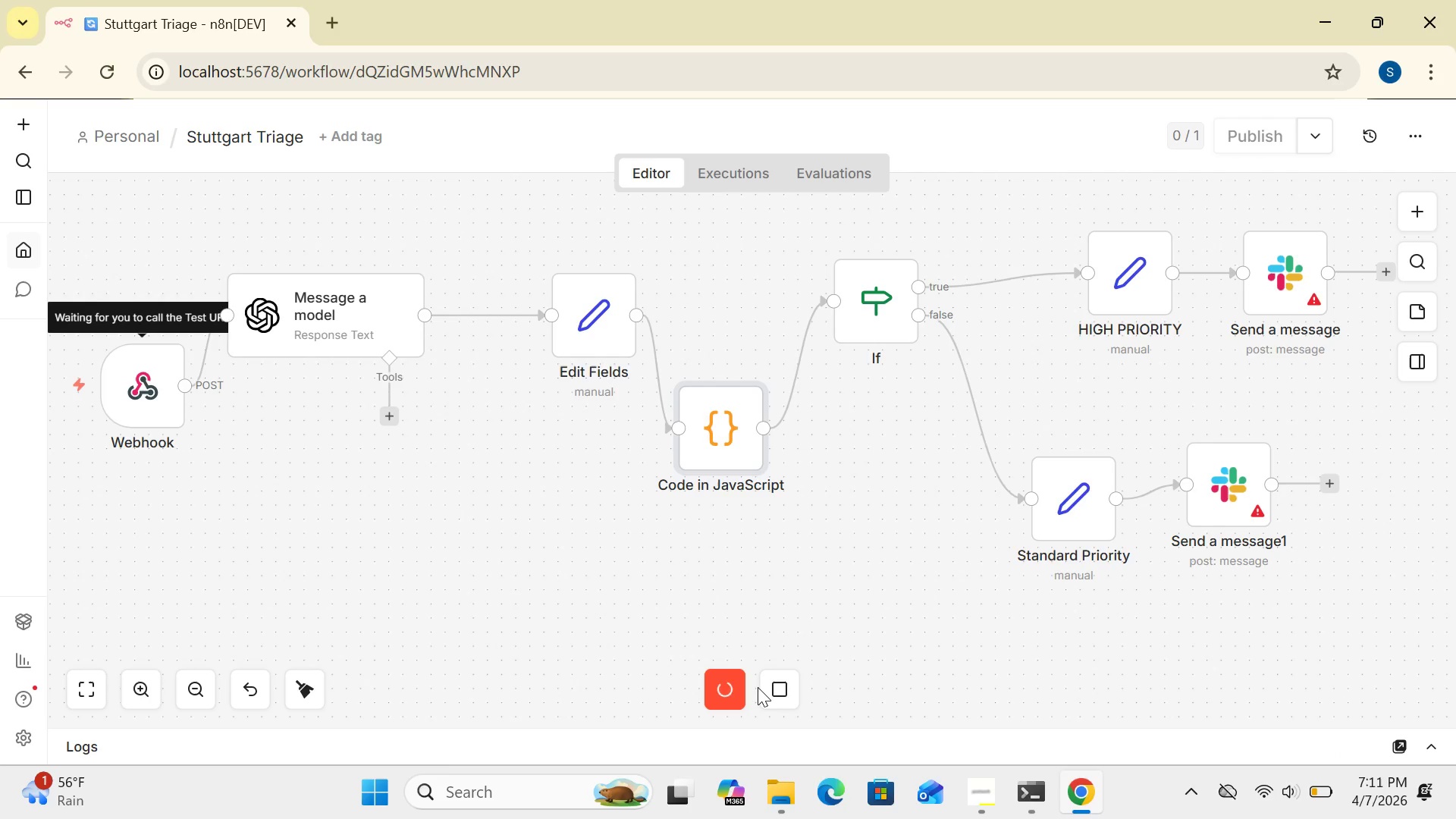 
left_click([780, 697])
 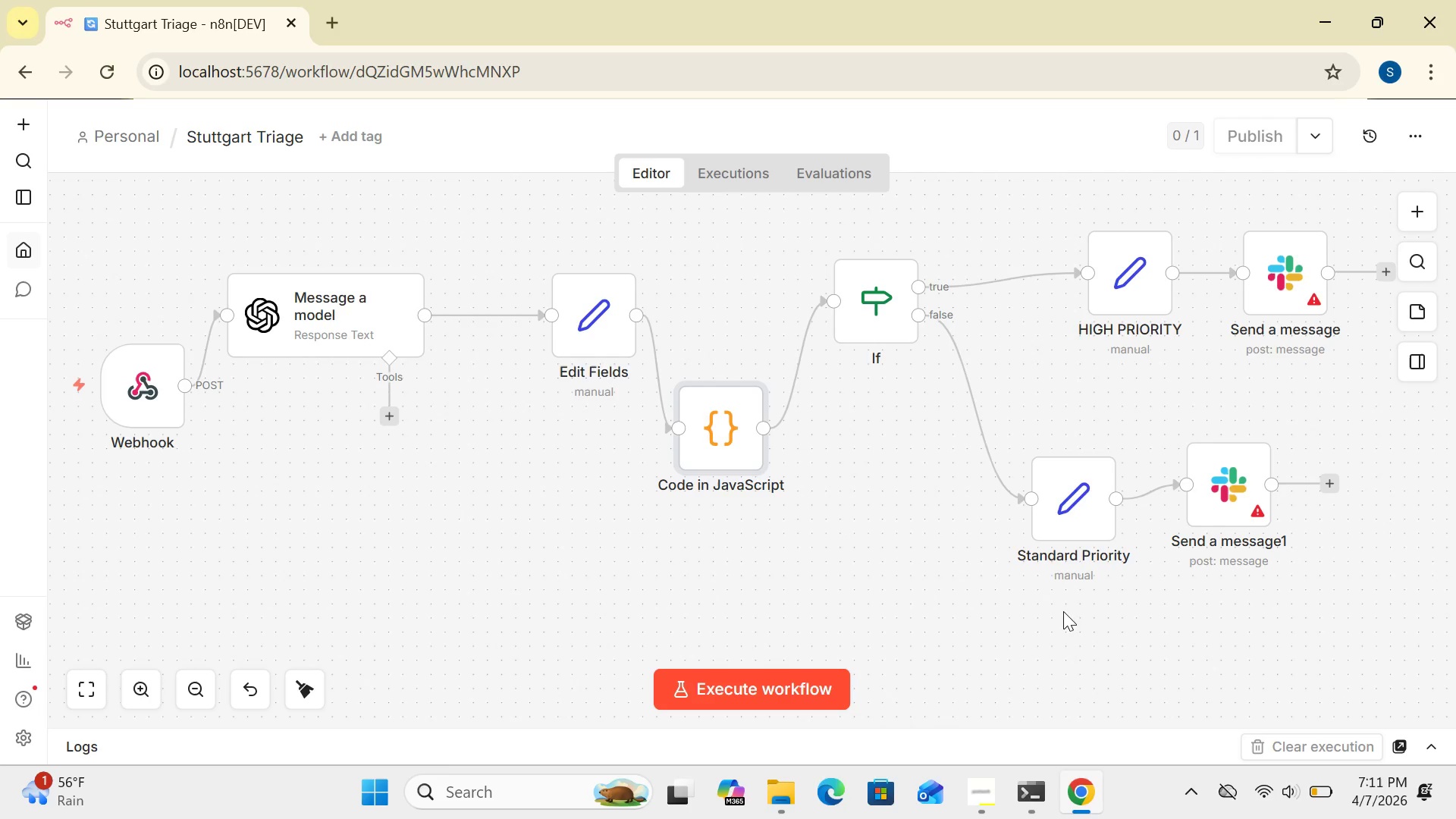 
left_click([993, 629])
 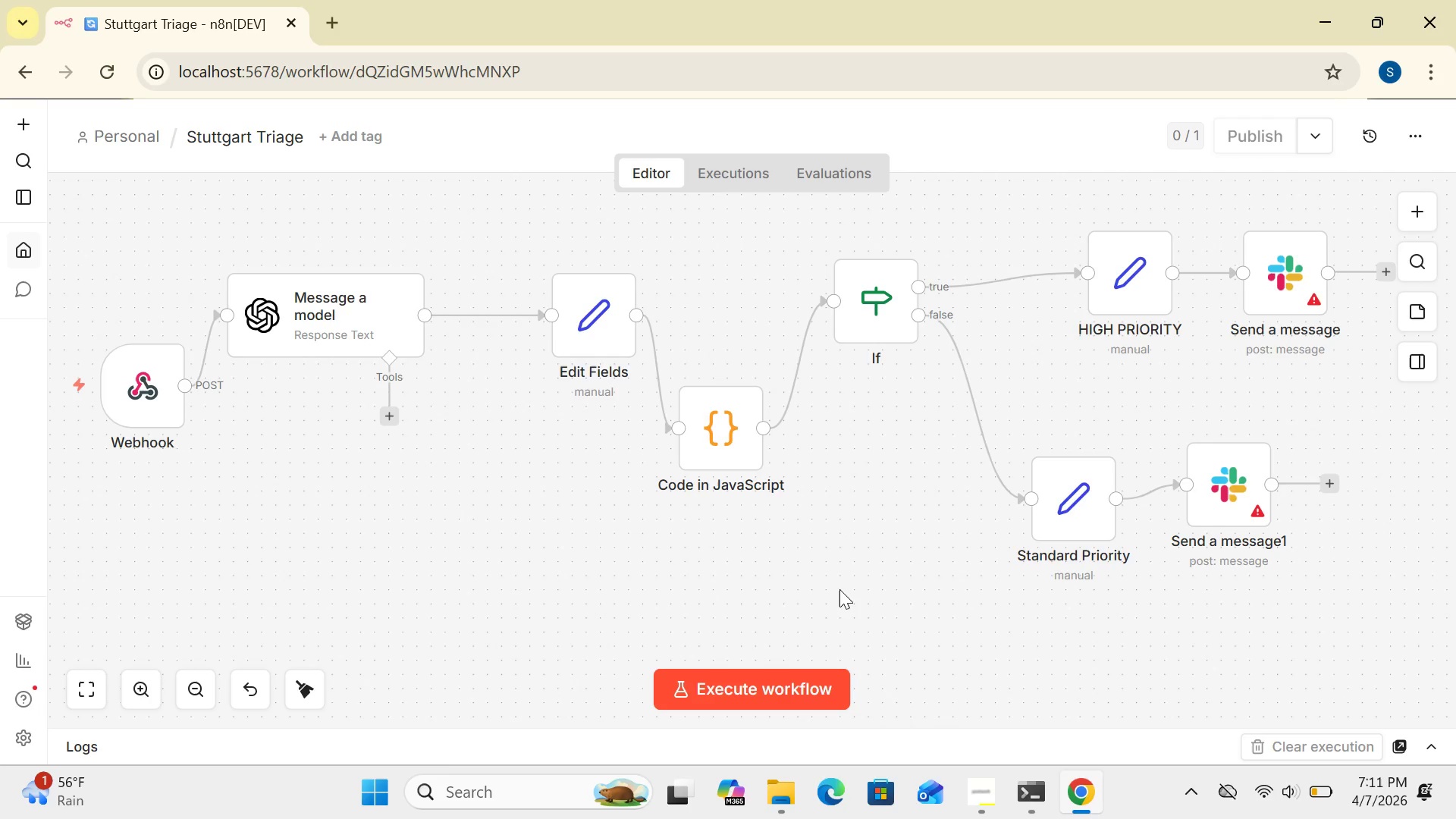 
left_click_drag(start_coordinate=[839, 589], to_coordinate=[752, 582])
 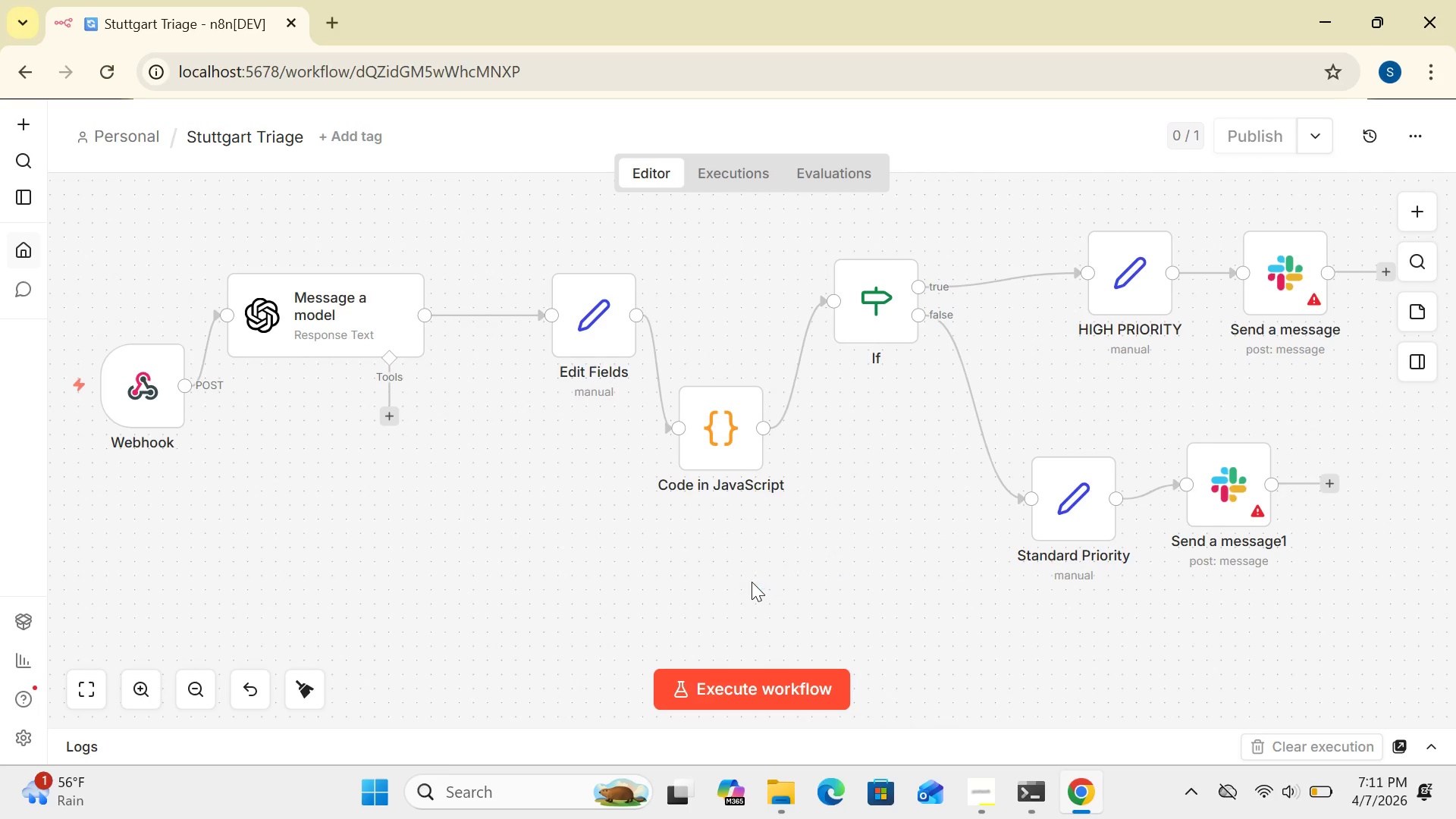 
left_click([752, 582])
 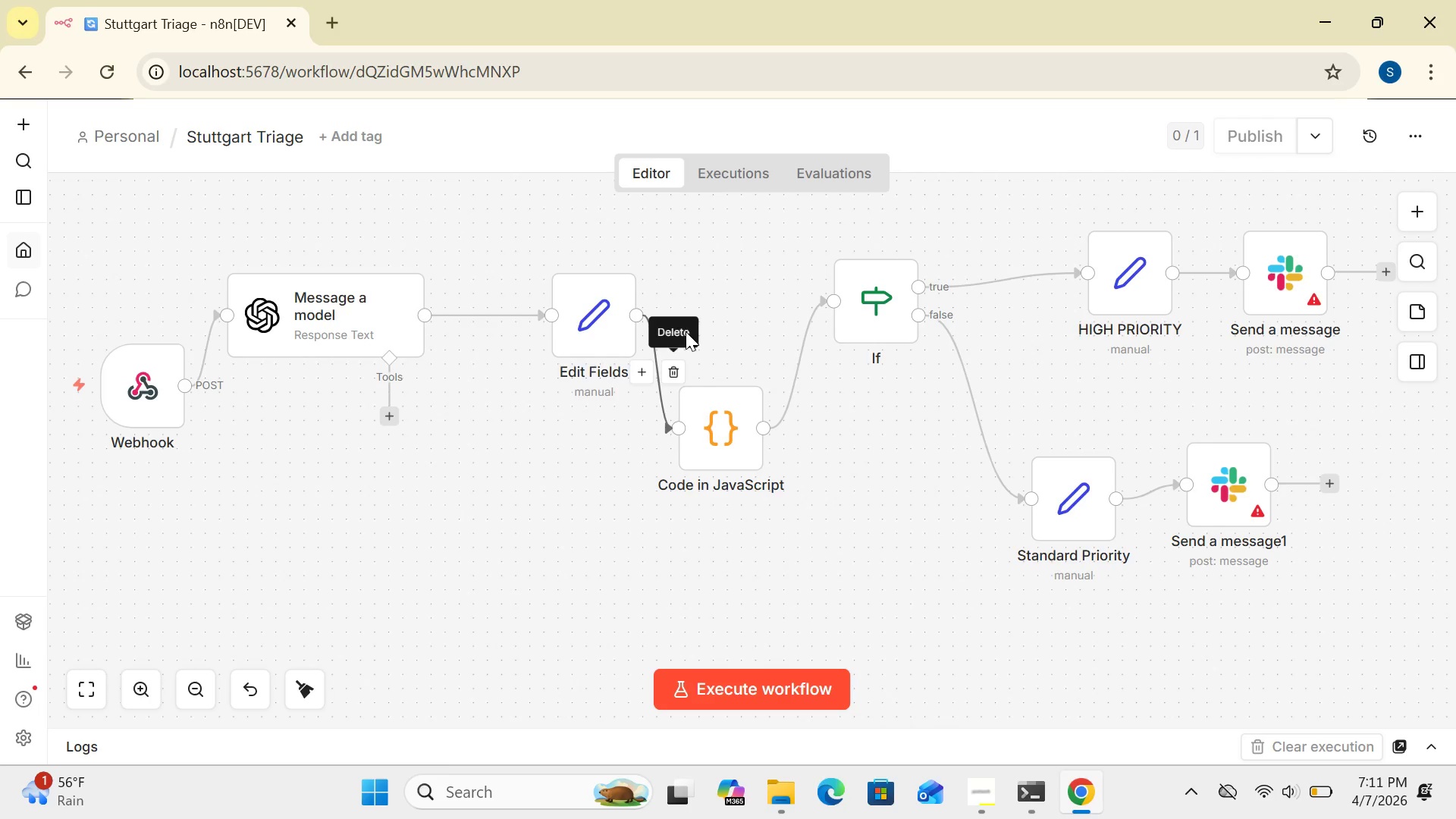 
left_click([734, 174])
 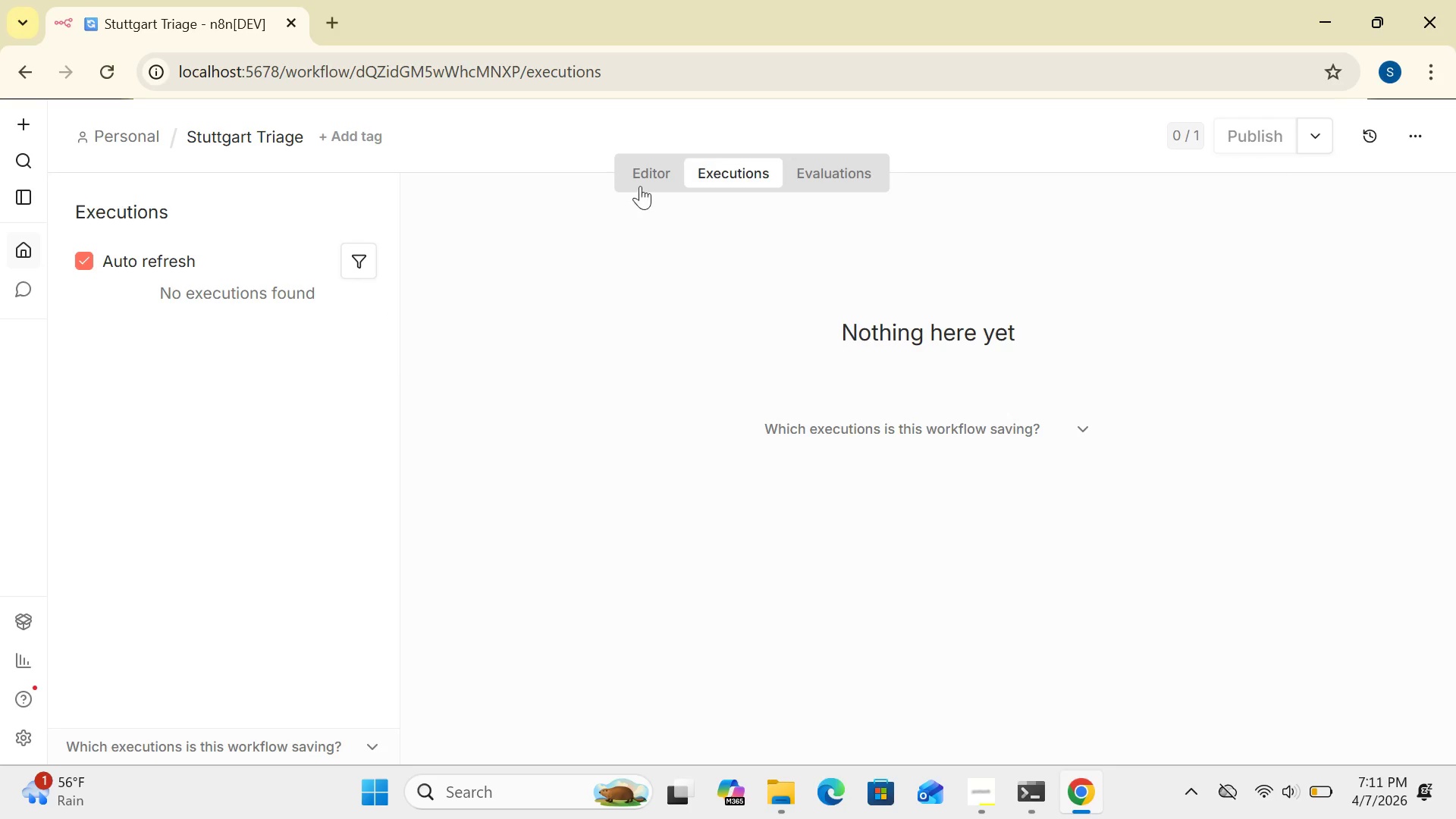 
left_click([638, 176])
 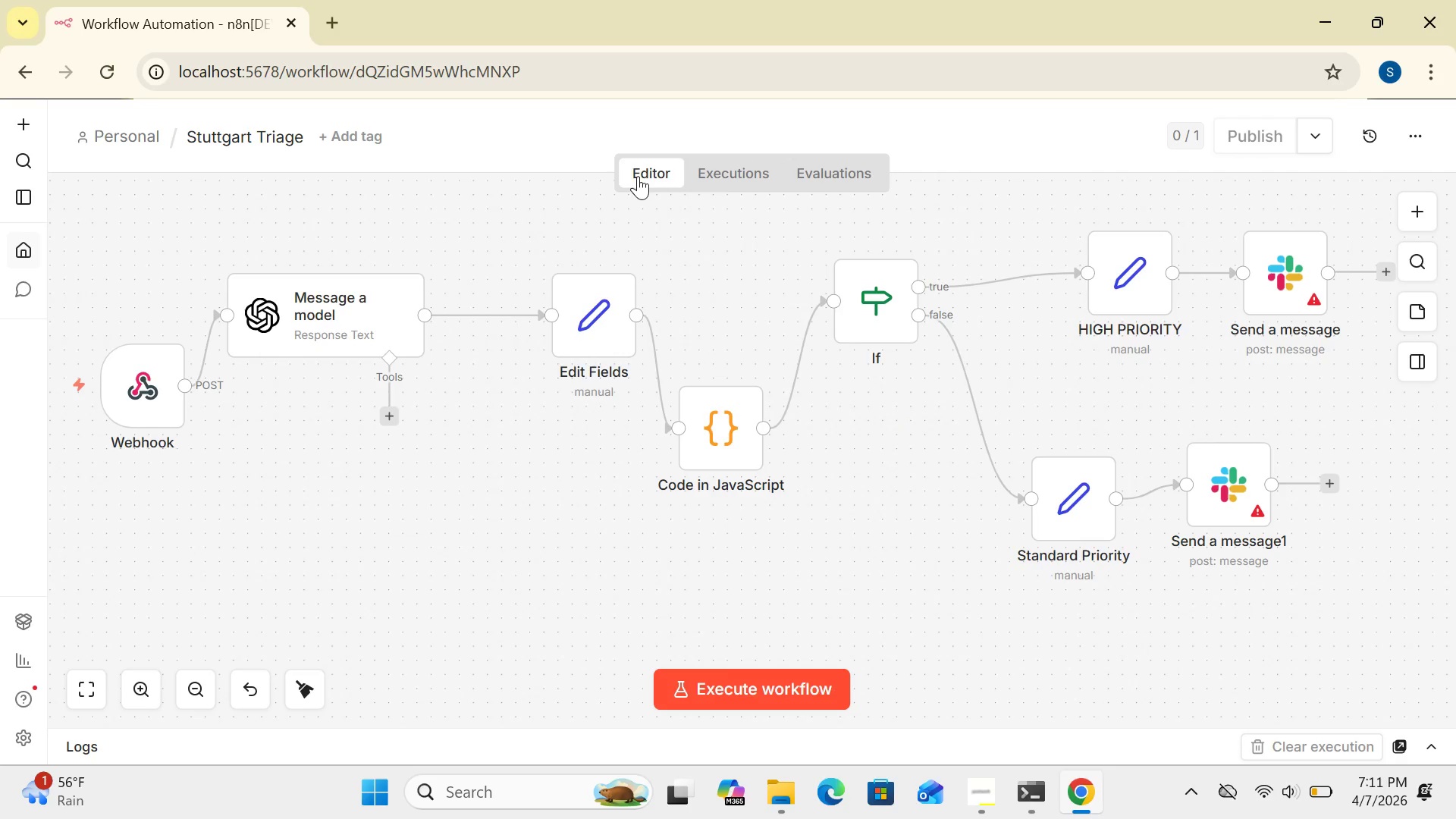 
left_click([692, 256])
 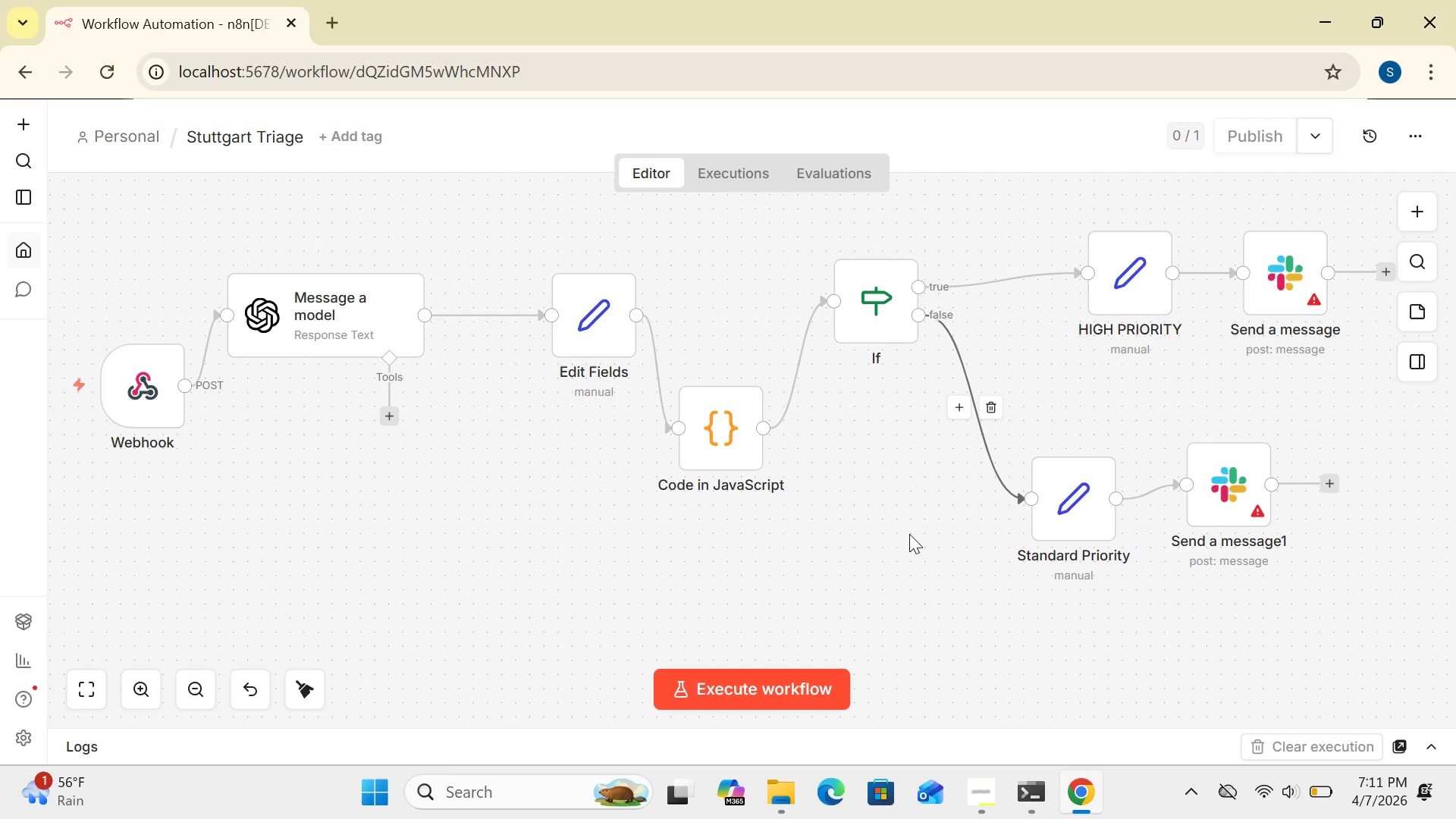 
wait(7.33)
 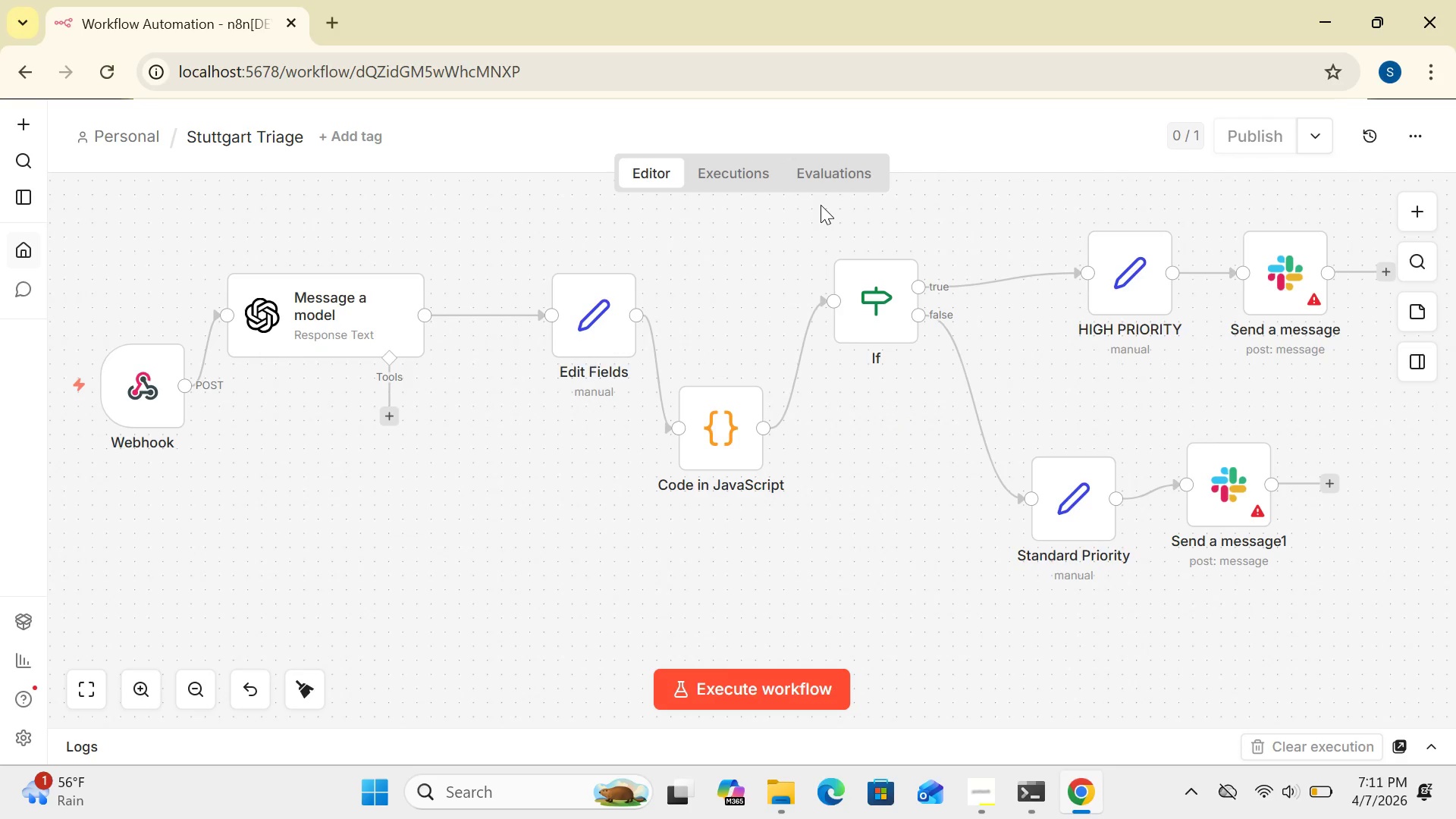 
left_click_drag(start_coordinate=[551, 594], to_coordinate=[447, 557])
 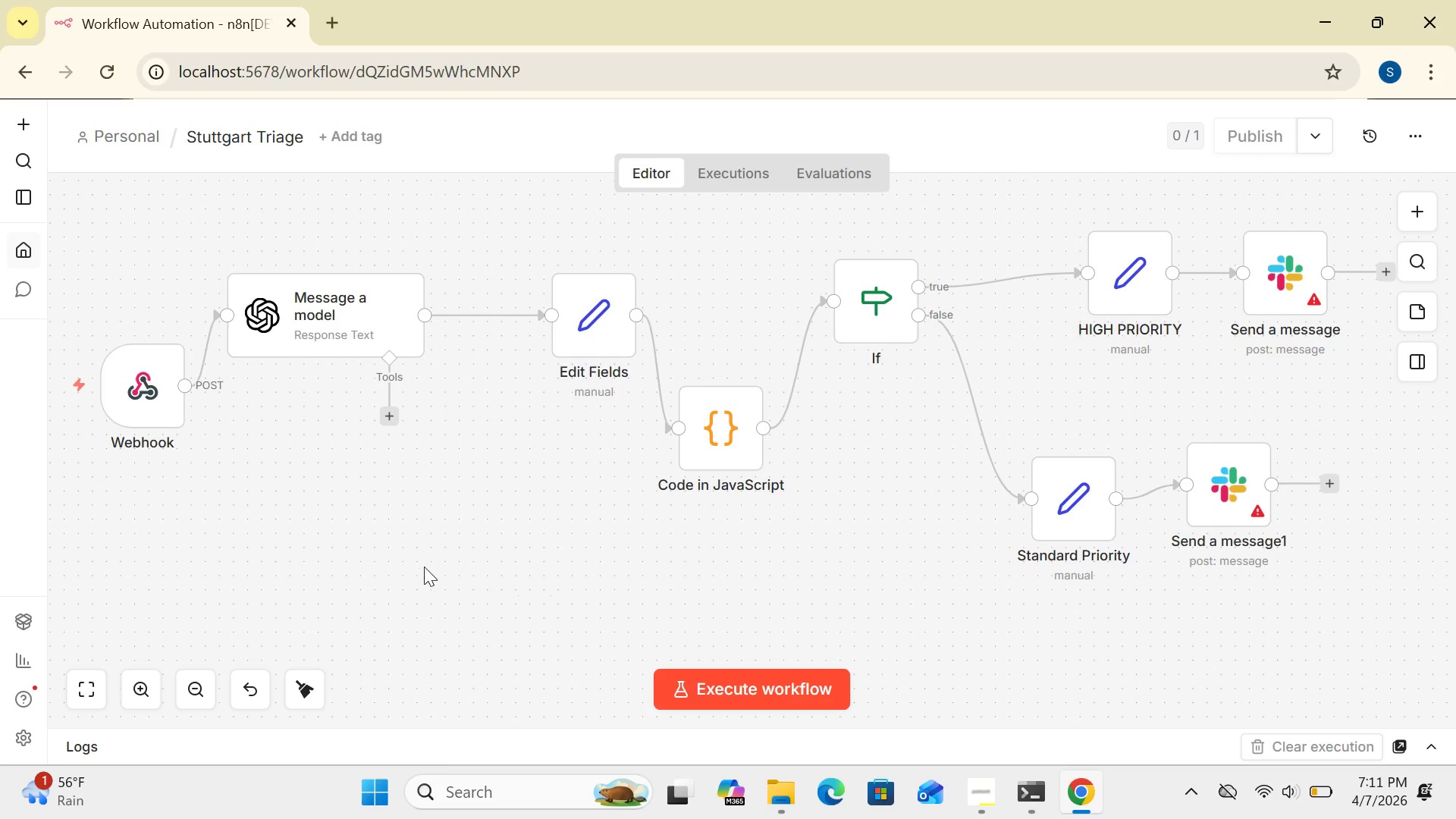 
wait(5.09)
 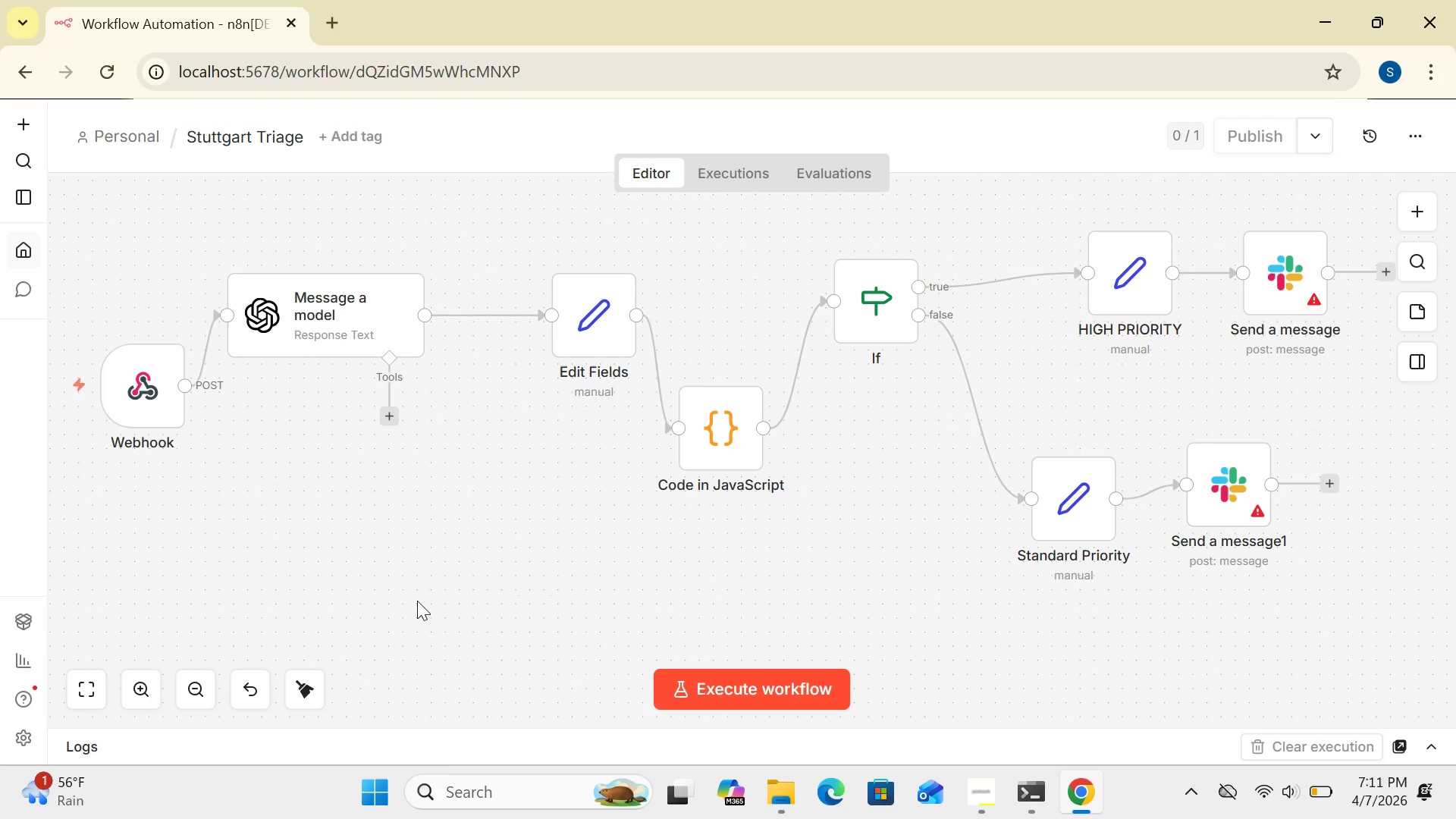 
left_click_drag(start_coordinate=[415, 508], to_coordinate=[733, 581])
 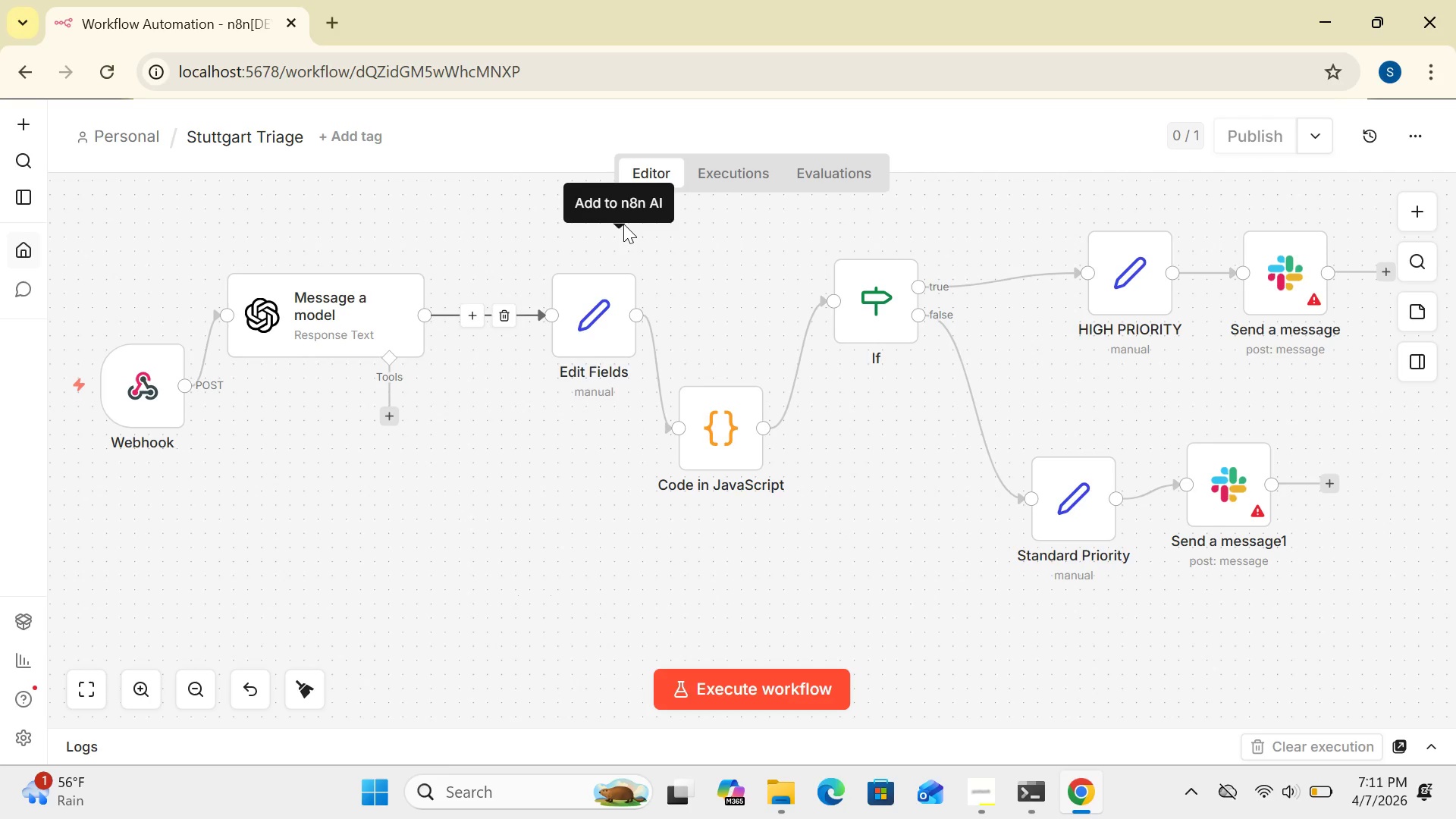 
wait(8.22)
 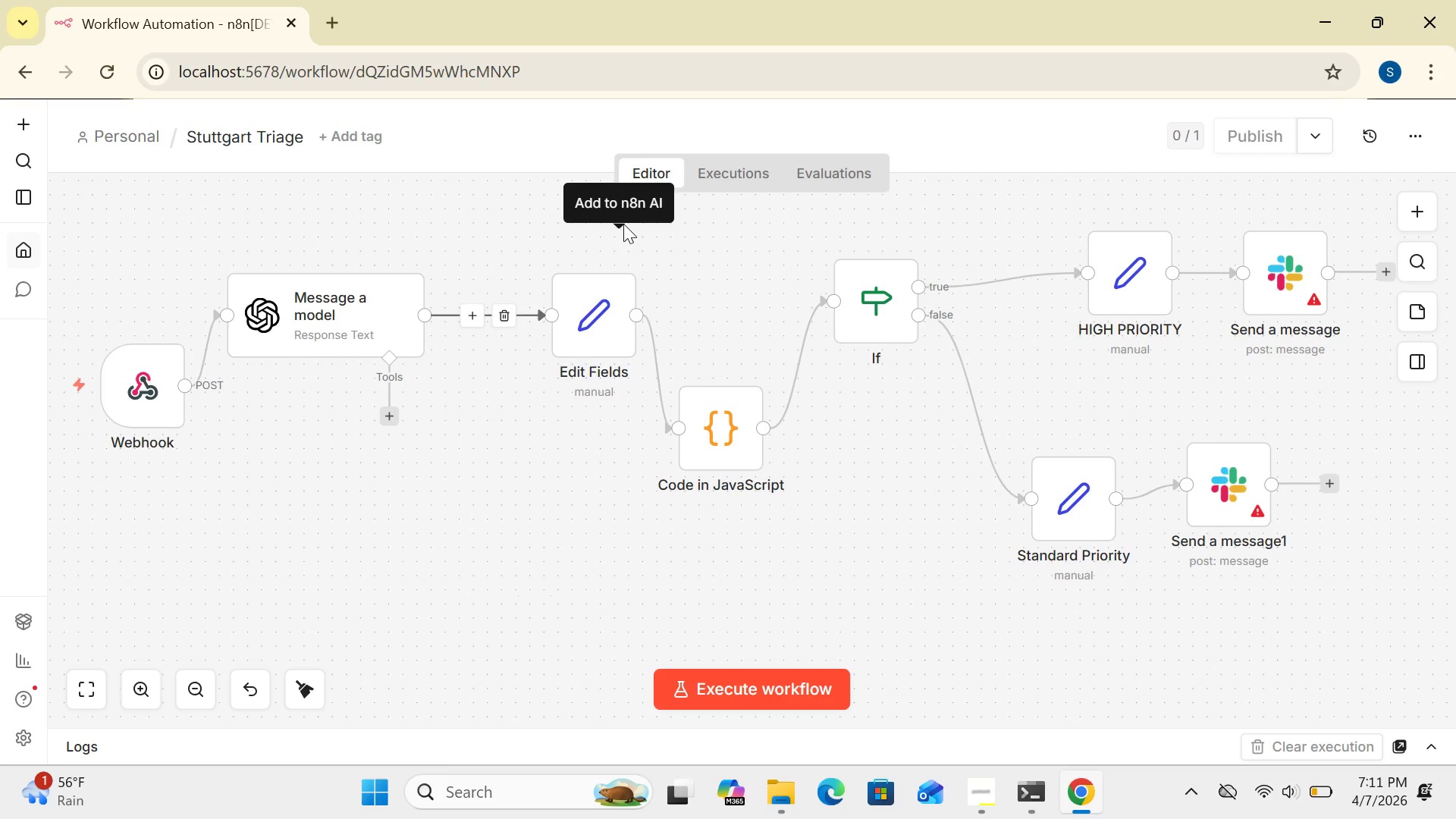 
left_click([786, 692])
 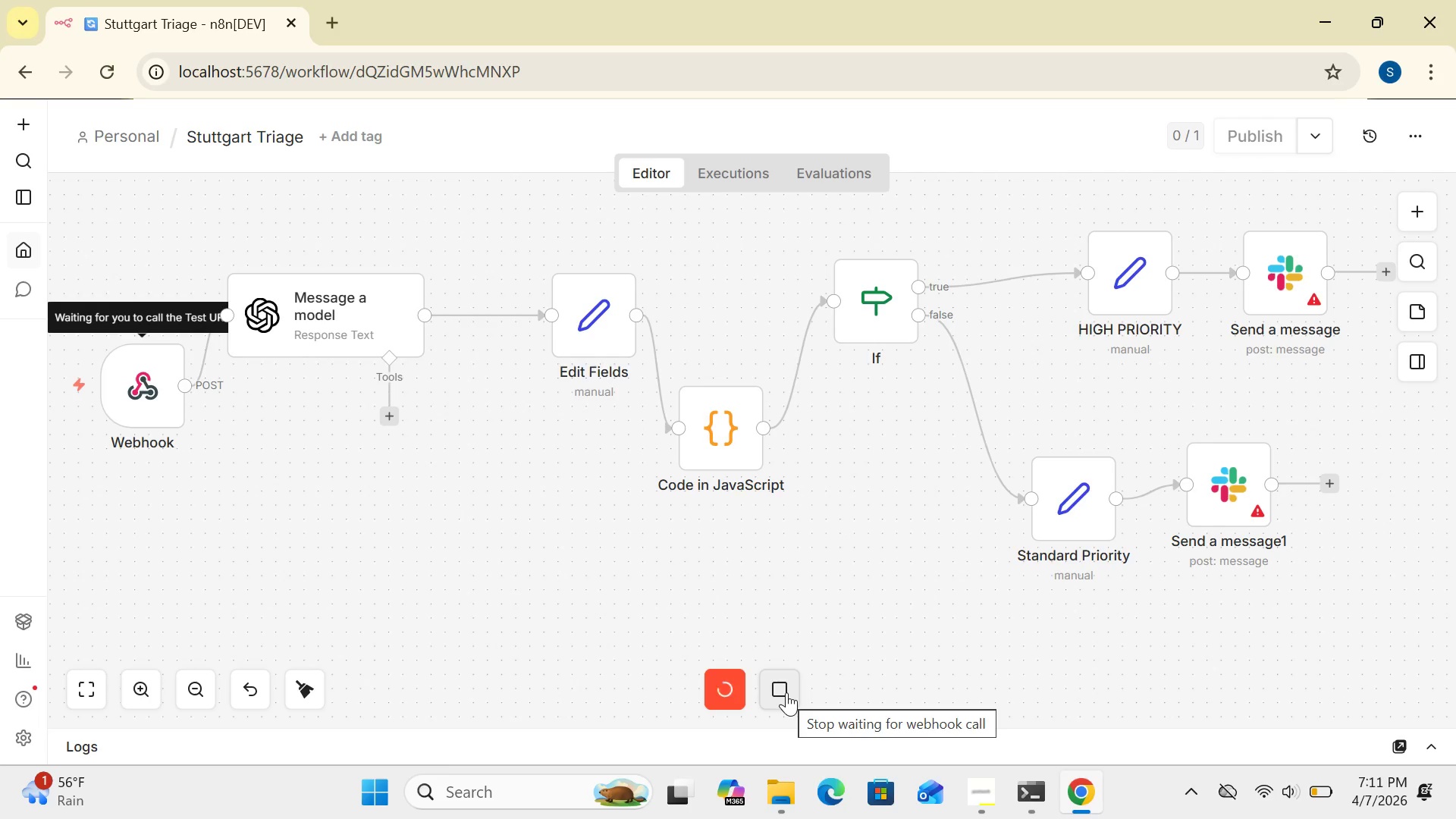 
double_click([786, 692])
 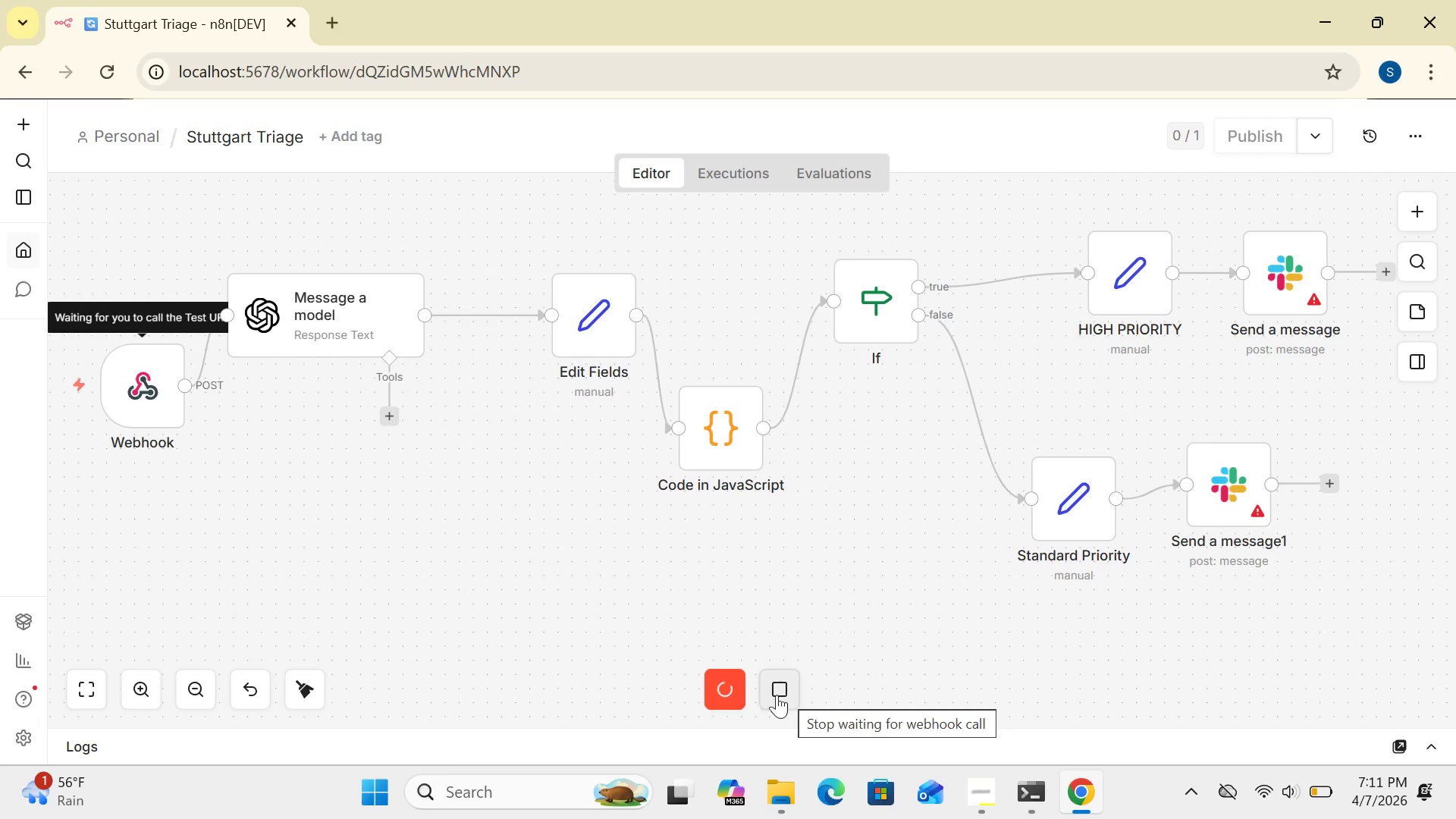 
left_click([779, 690])
 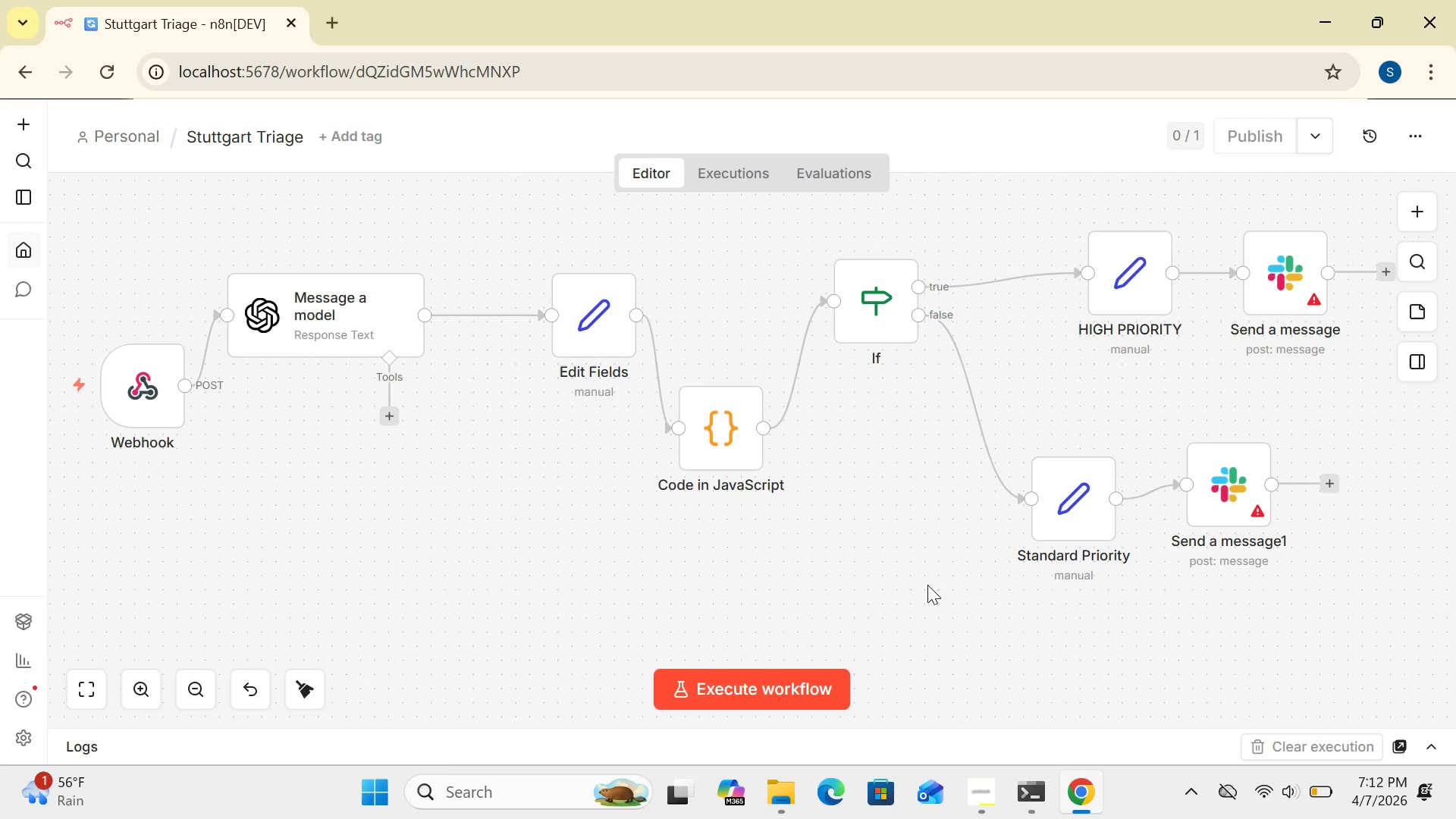 
wait(6.58)
 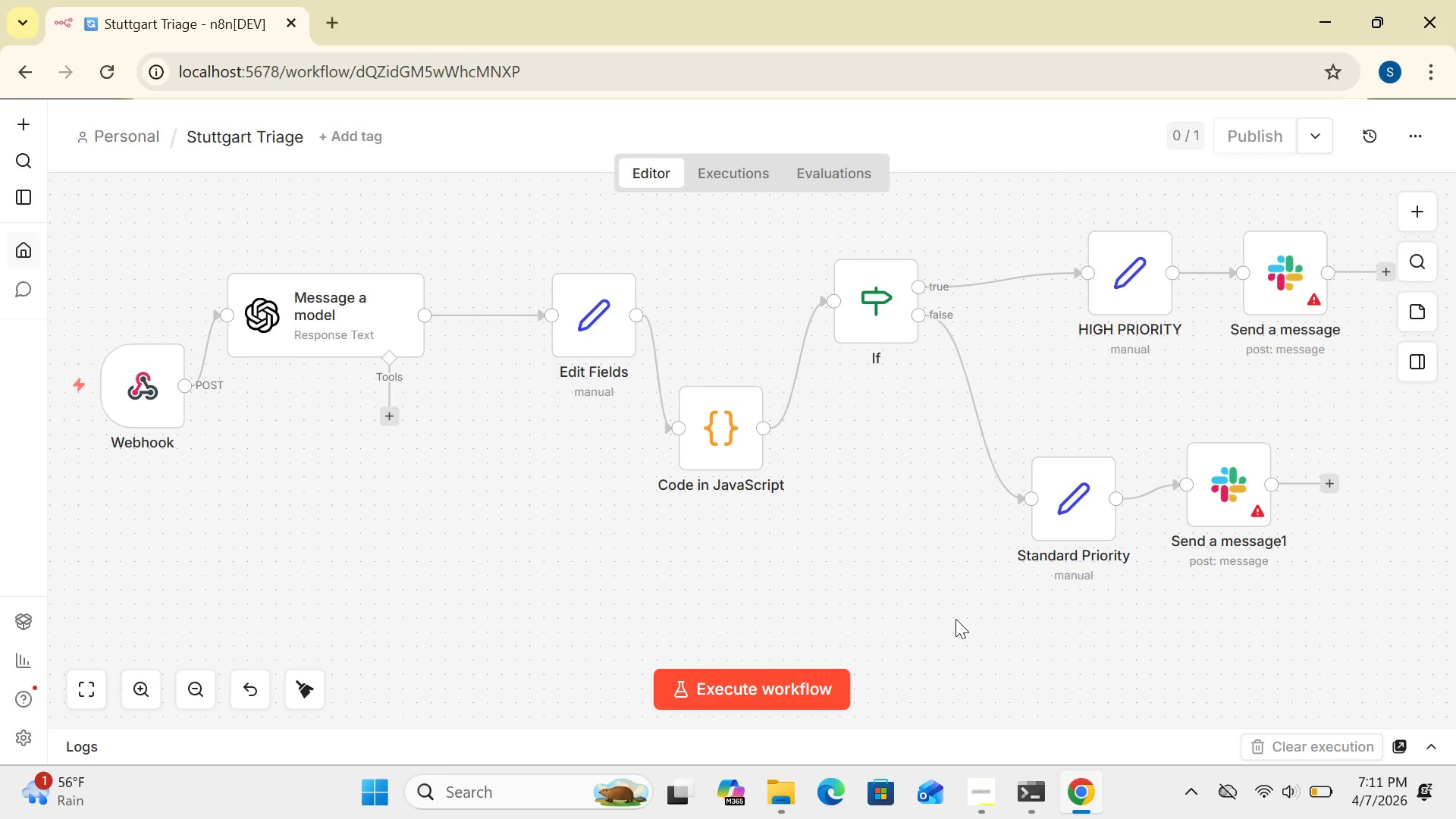 
left_click_drag(start_coordinate=[839, 541], to_coordinate=[1011, 682])
 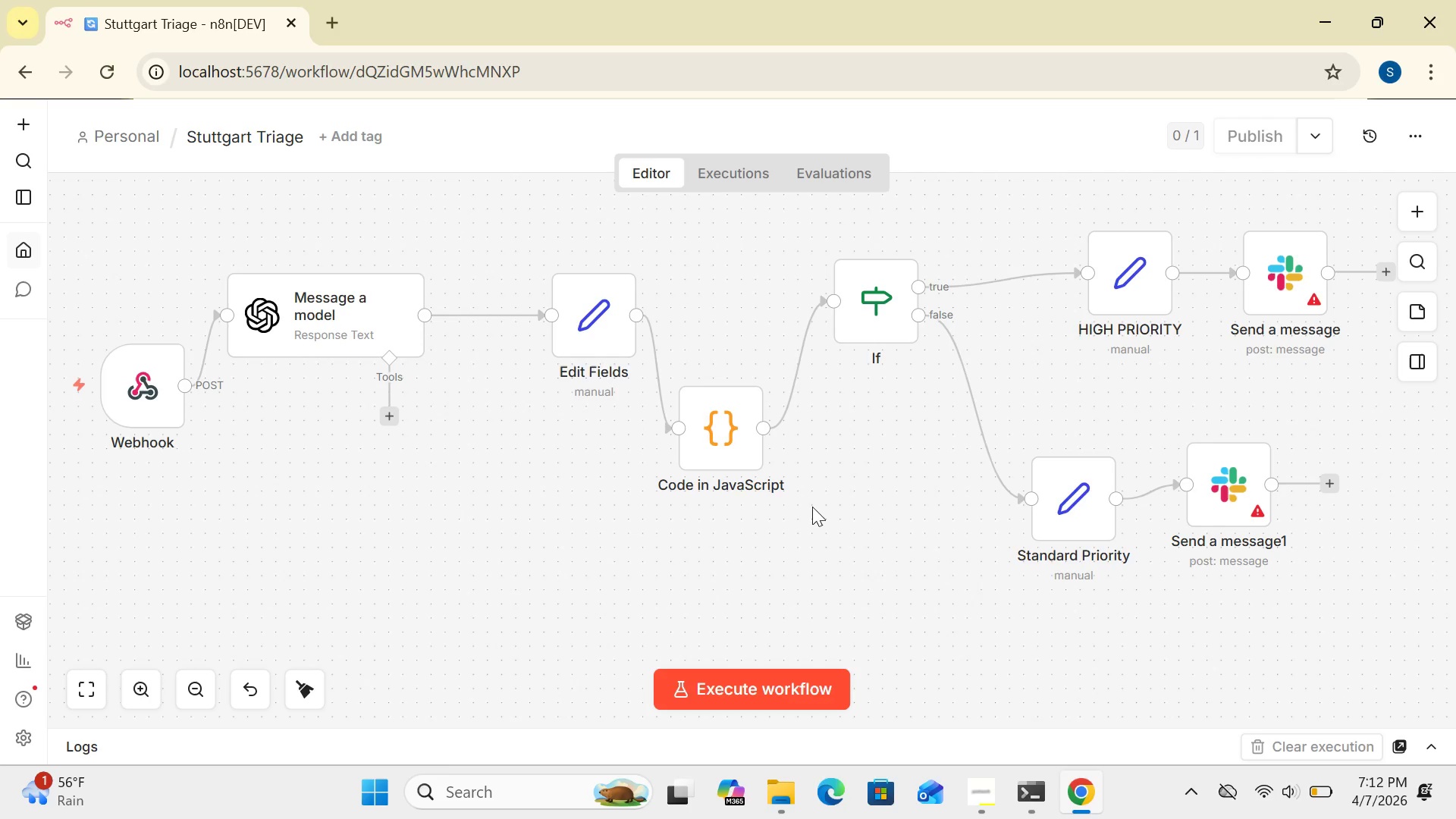 
wait(5.38)
 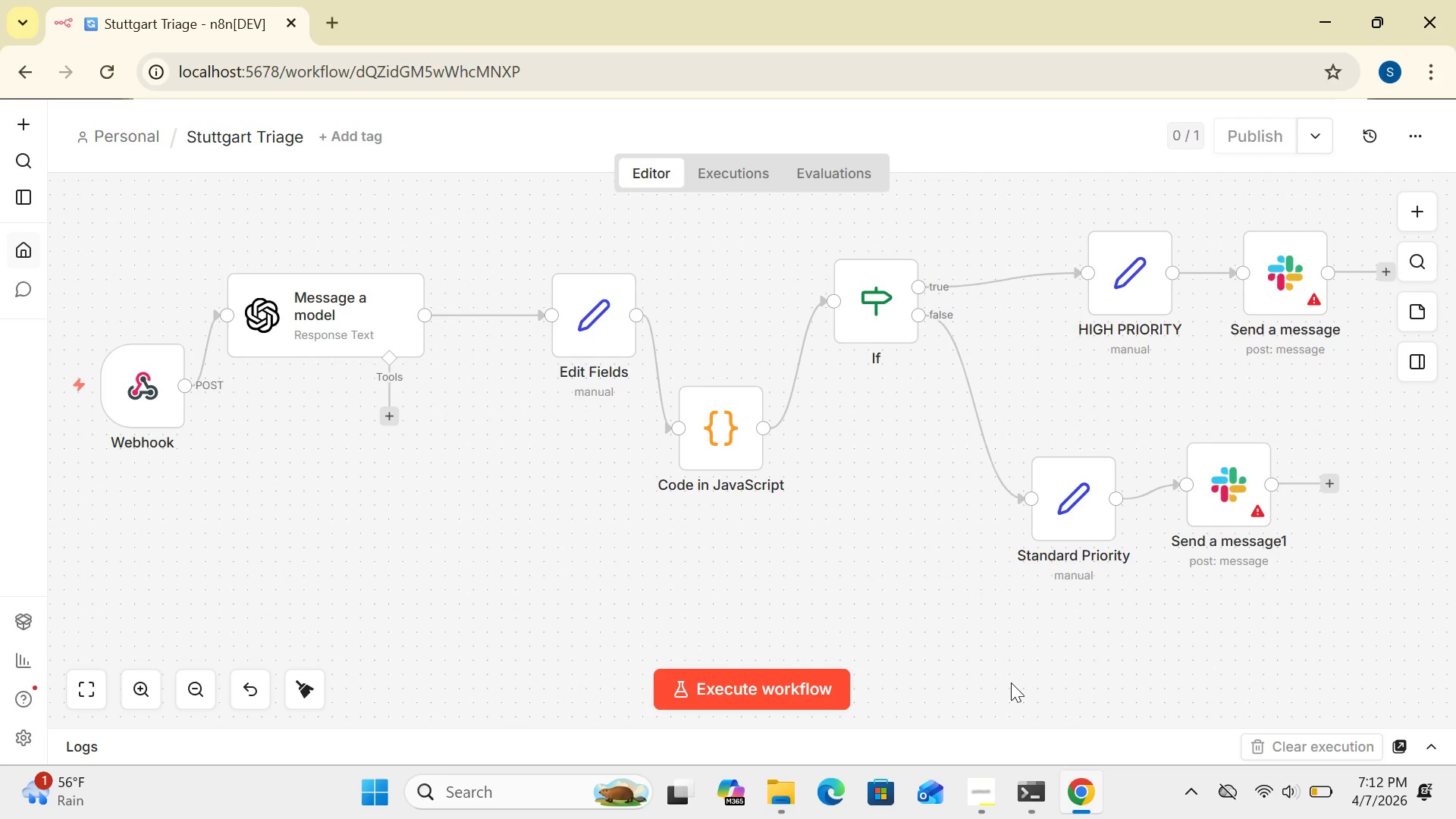 
left_click_drag(start_coordinate=[331, 512], to_coordinate=[531, 550])
 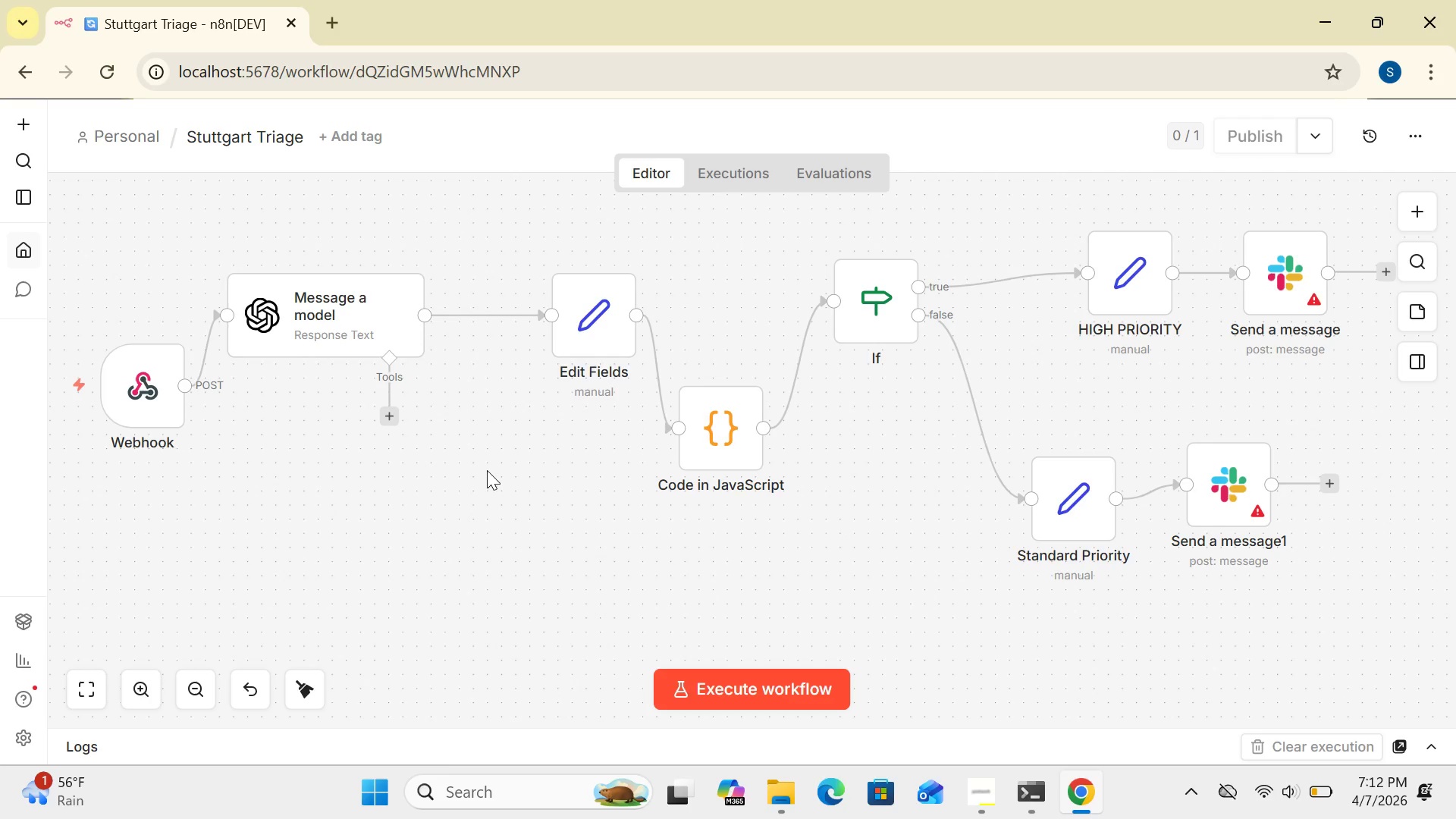 
left_click_drag(start_coordinate=[471, 443], to_coordinate=[695, 606])
 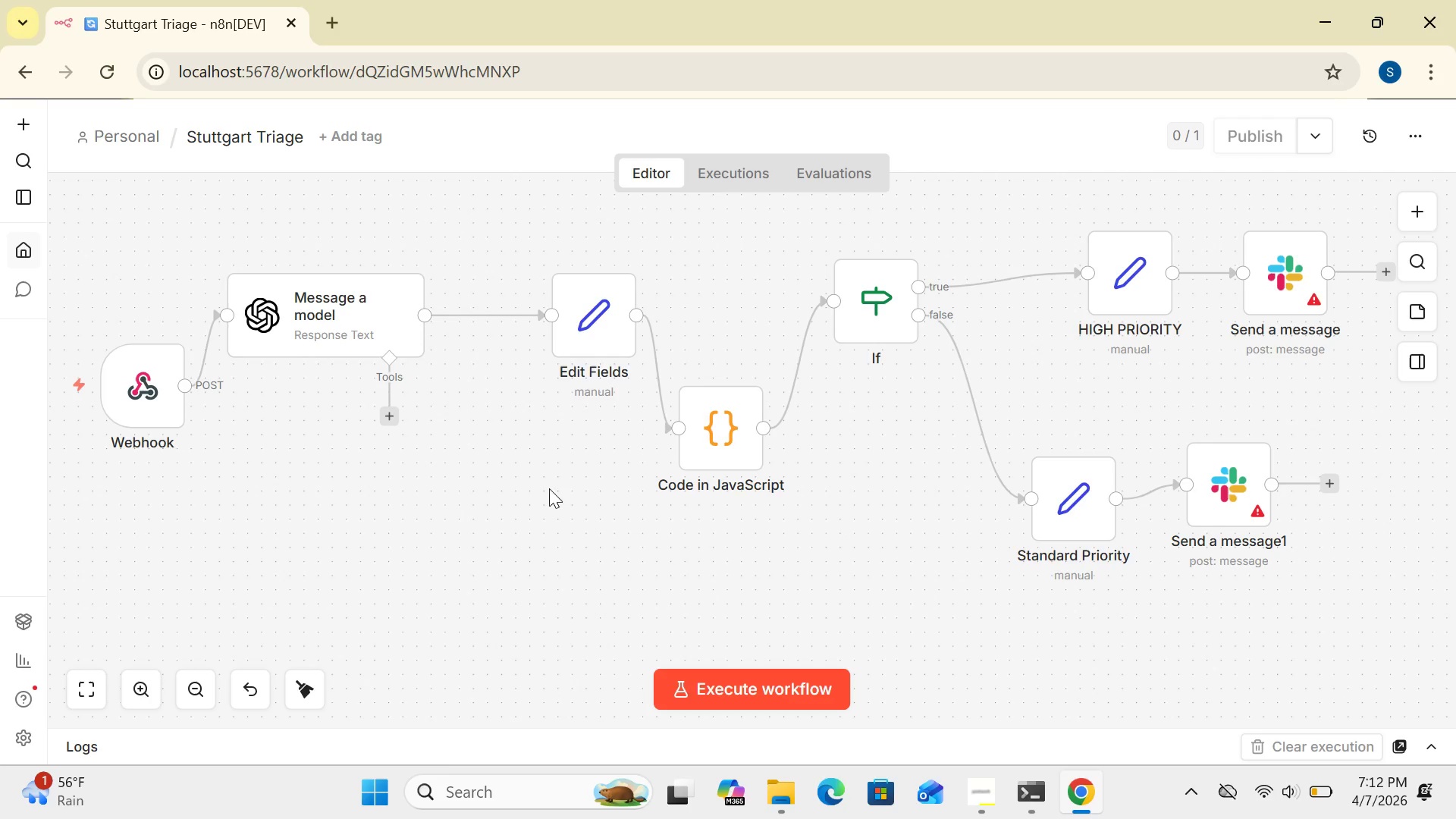 
wait(11.27)
 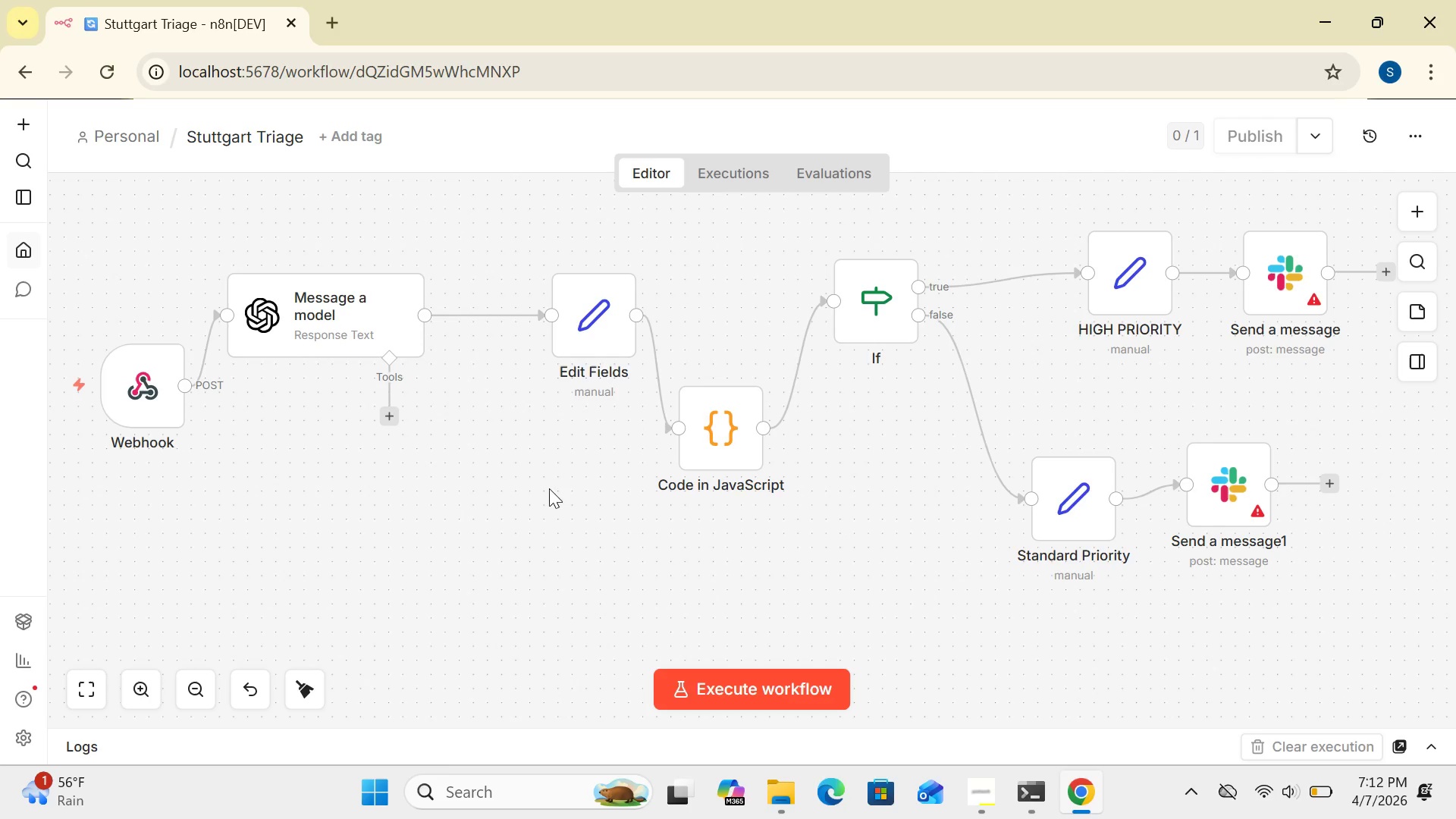 
left_click_drag(start_coordinate=[432, 463], to_coordinate=[537, 531])
 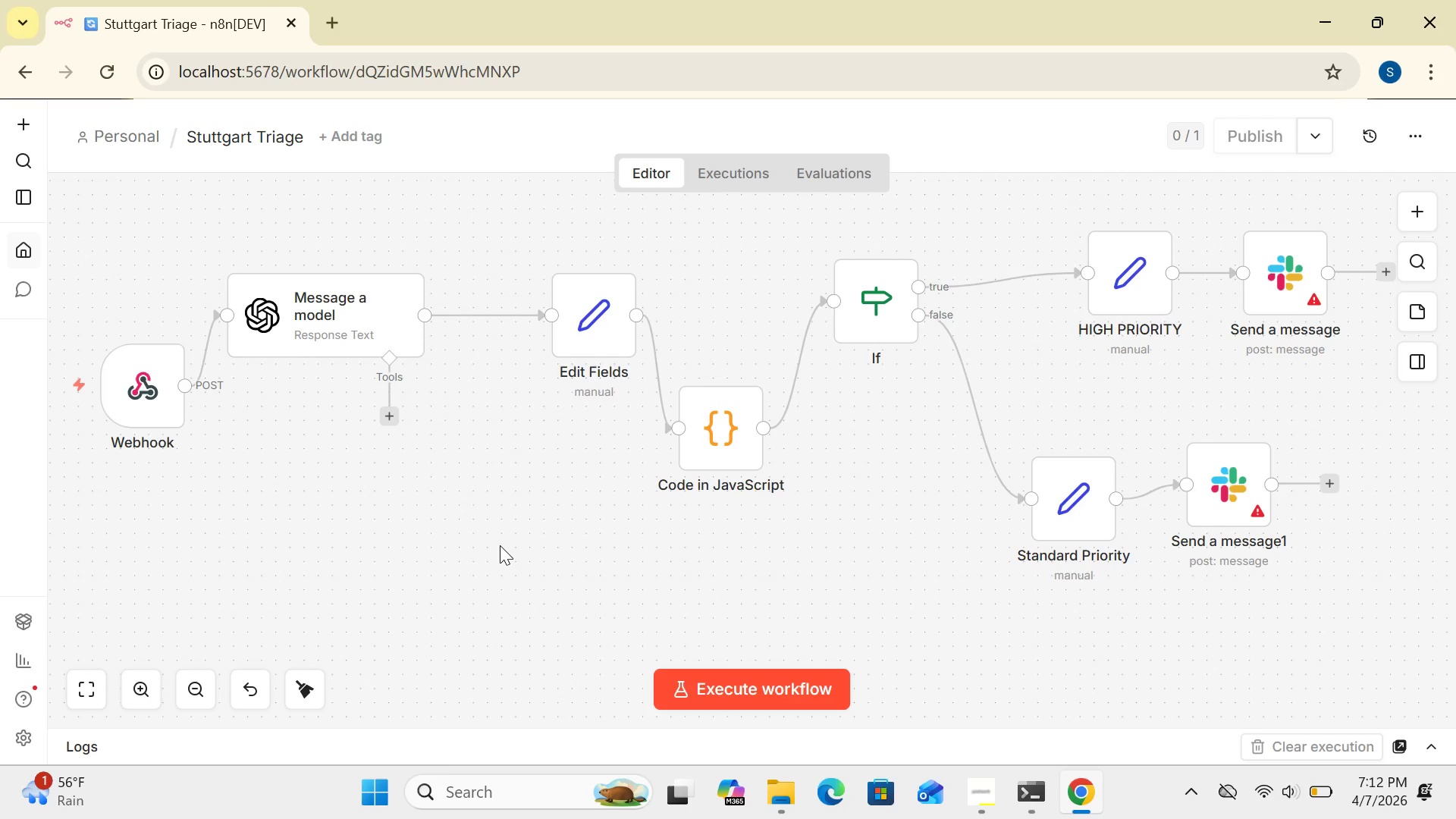 
left_click_drag(start_coordinate=[500, 545], to_coordinate=[506, 569])
 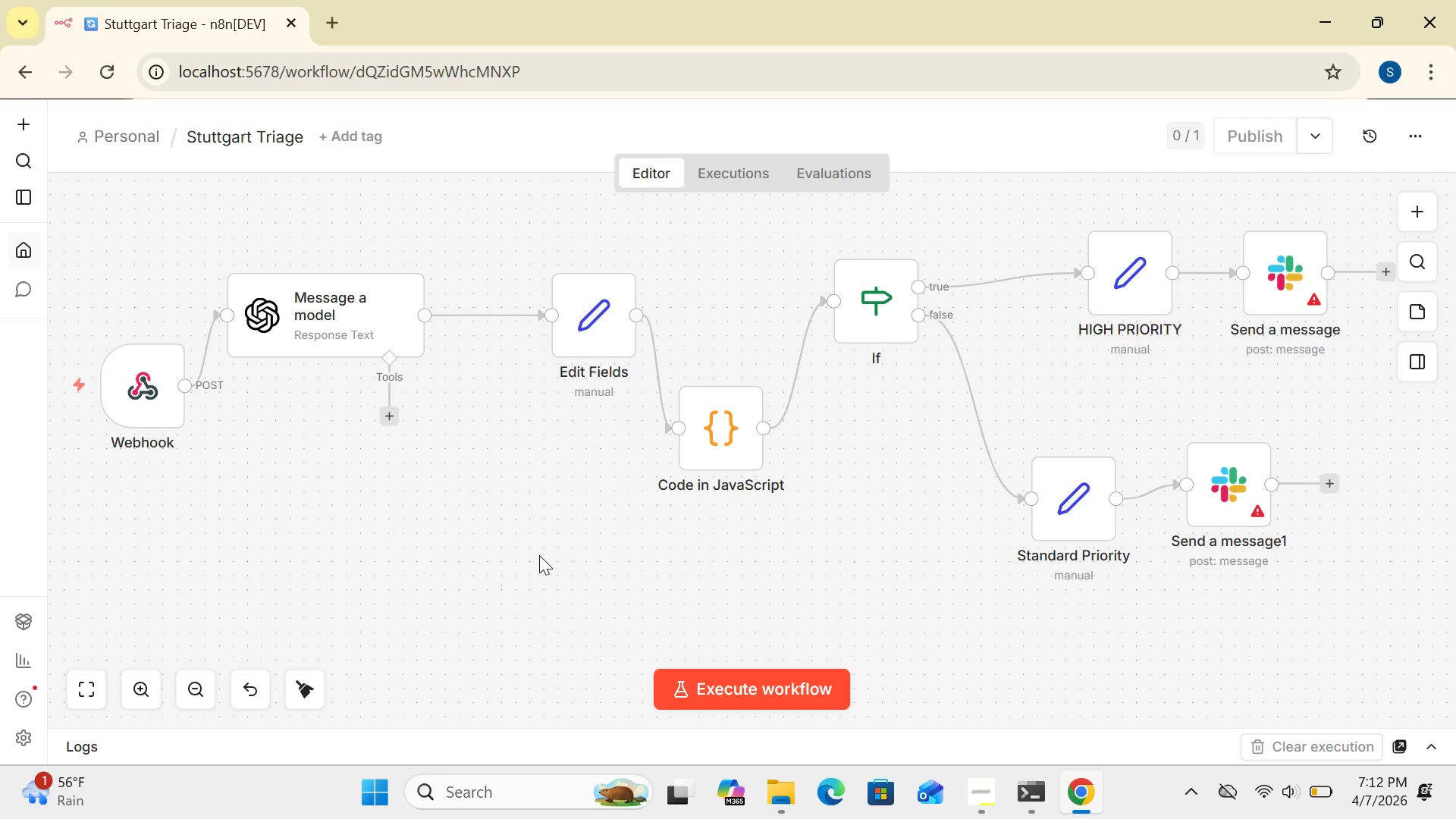 
left_click_drag(start_coordinate=[406, 466], to_coordinate=[501, 552])
 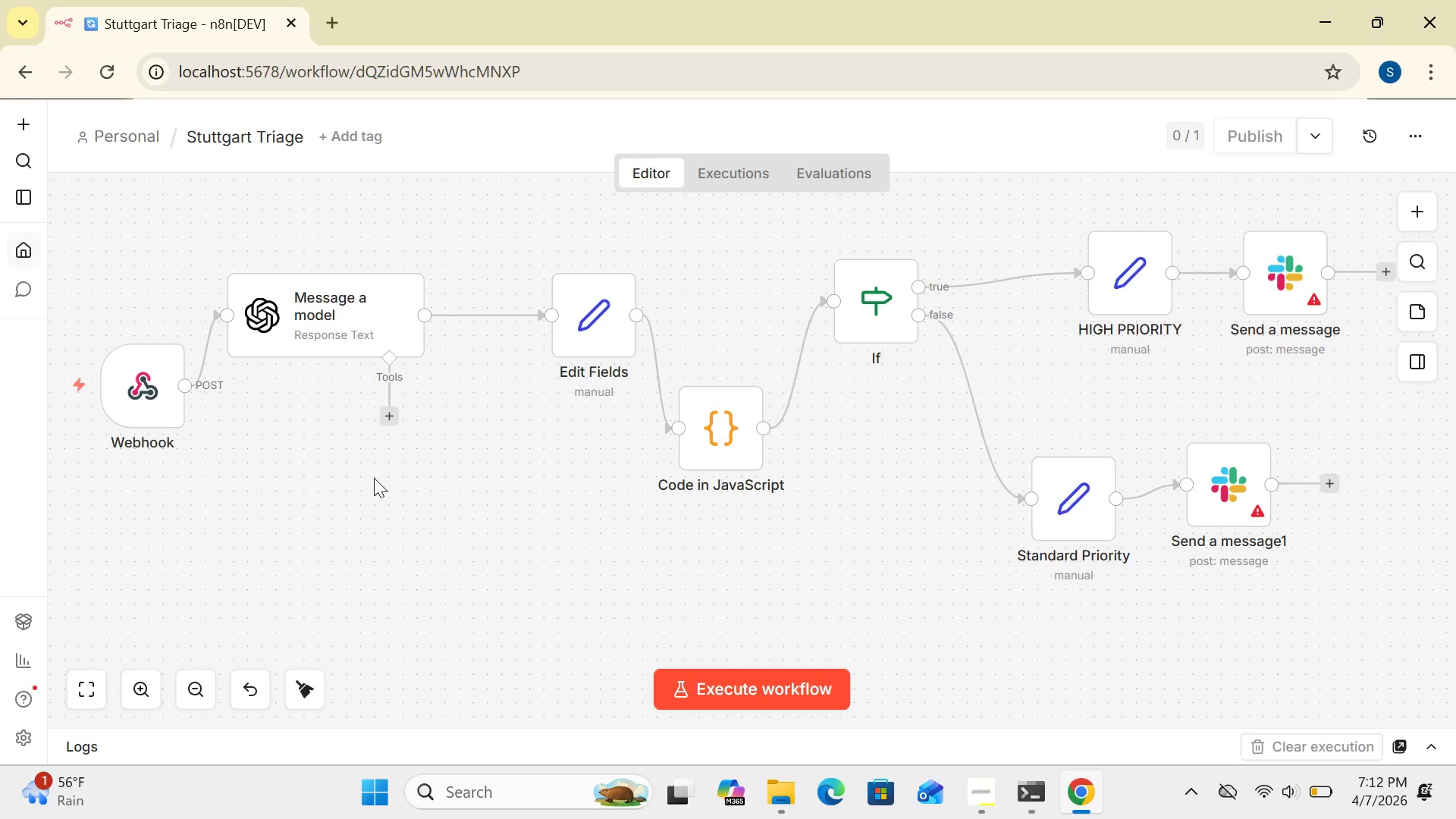 
left_click_drag(start_coordinate=[356, 471], to_coordinate=[640, 818])
 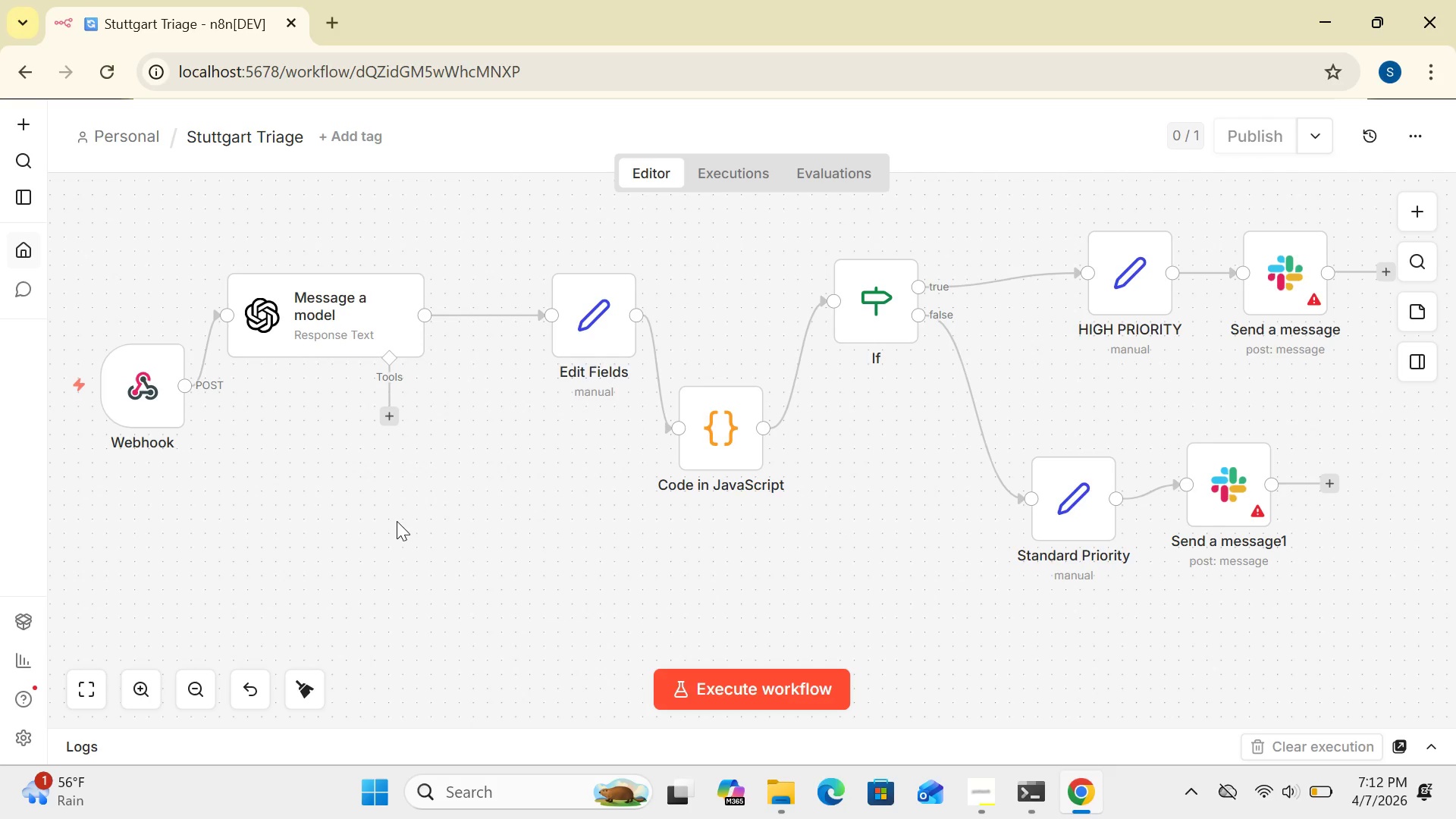 
left_click_drag(start_coordinate=[367, 451], to_coordinate=[567, 630])
 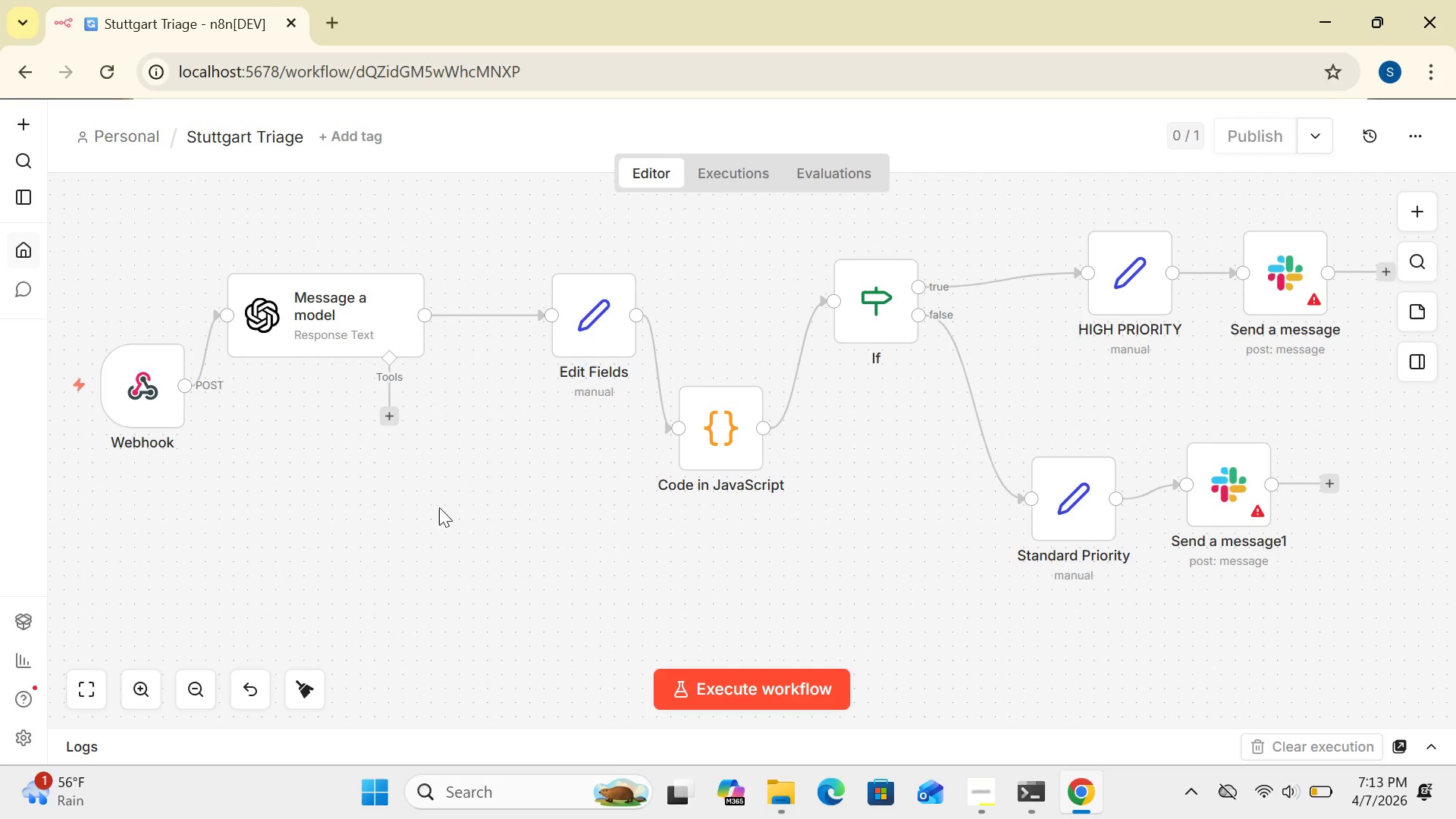 
left_click_drag(start_coordinate=[423, 495], to_coordinate=[645, 708])
 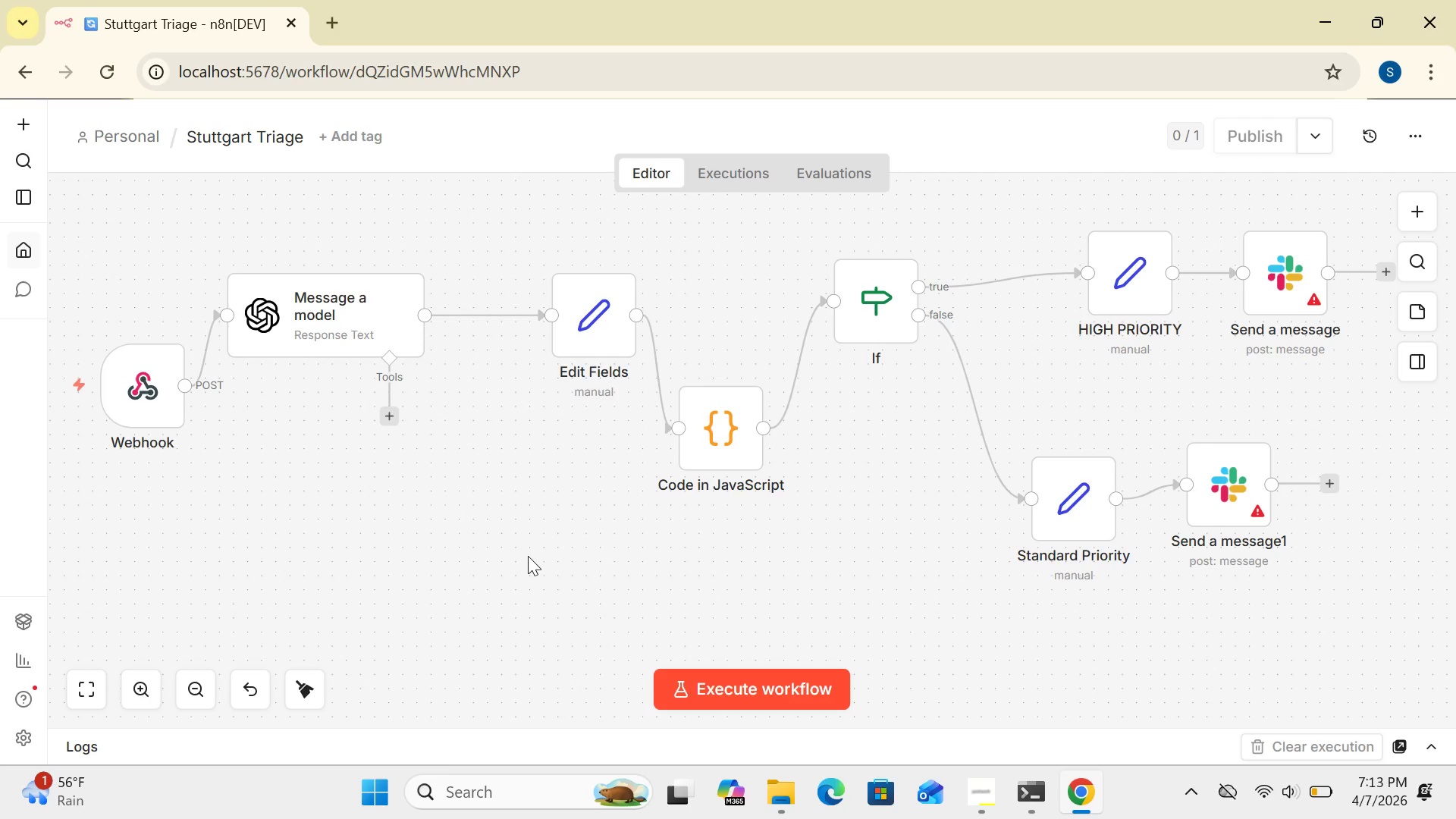 
left_click_drag(start_coordinate=[444, 507], to_coordinate=[613, 658])
 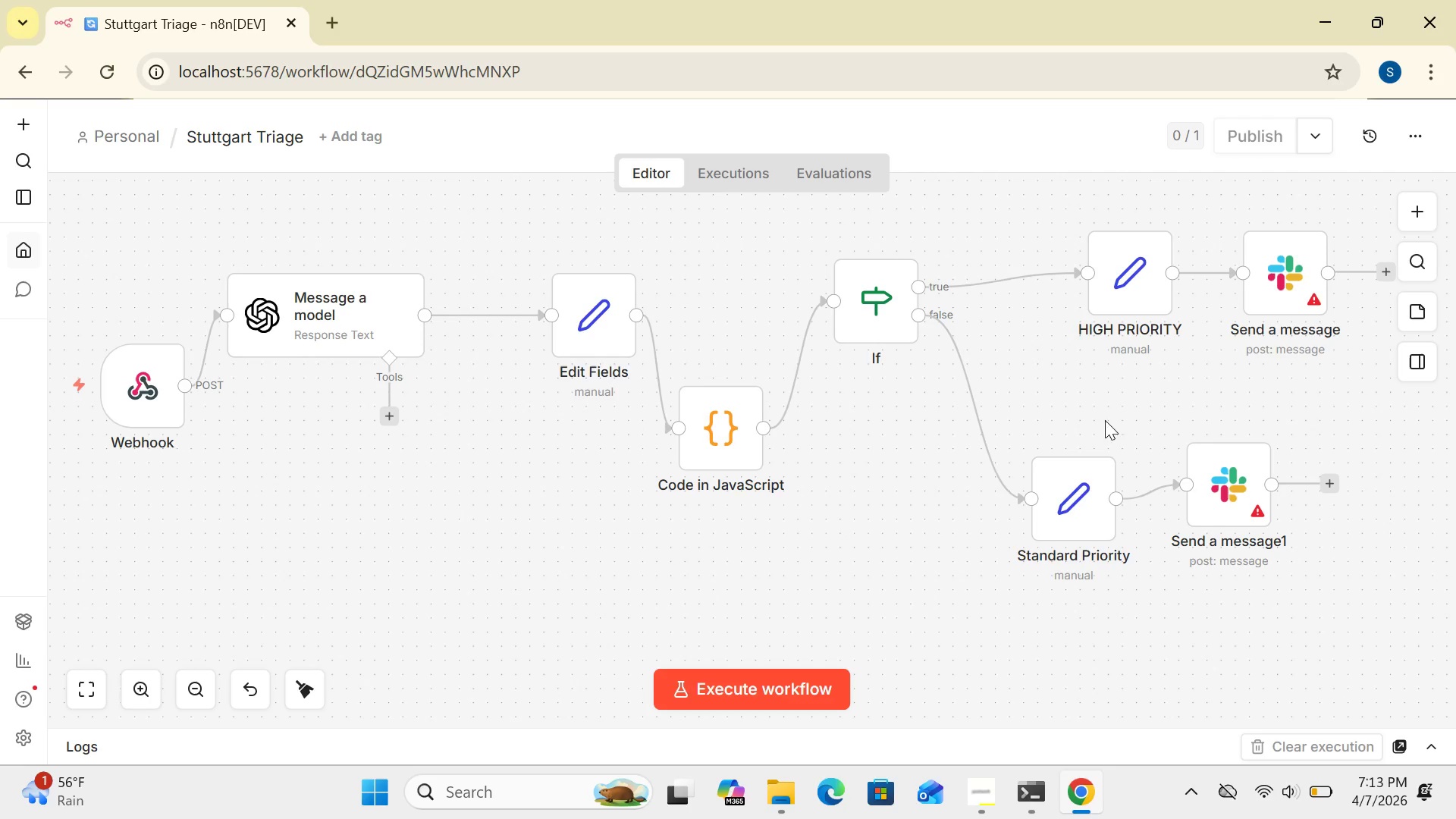 
wait(7.22)
 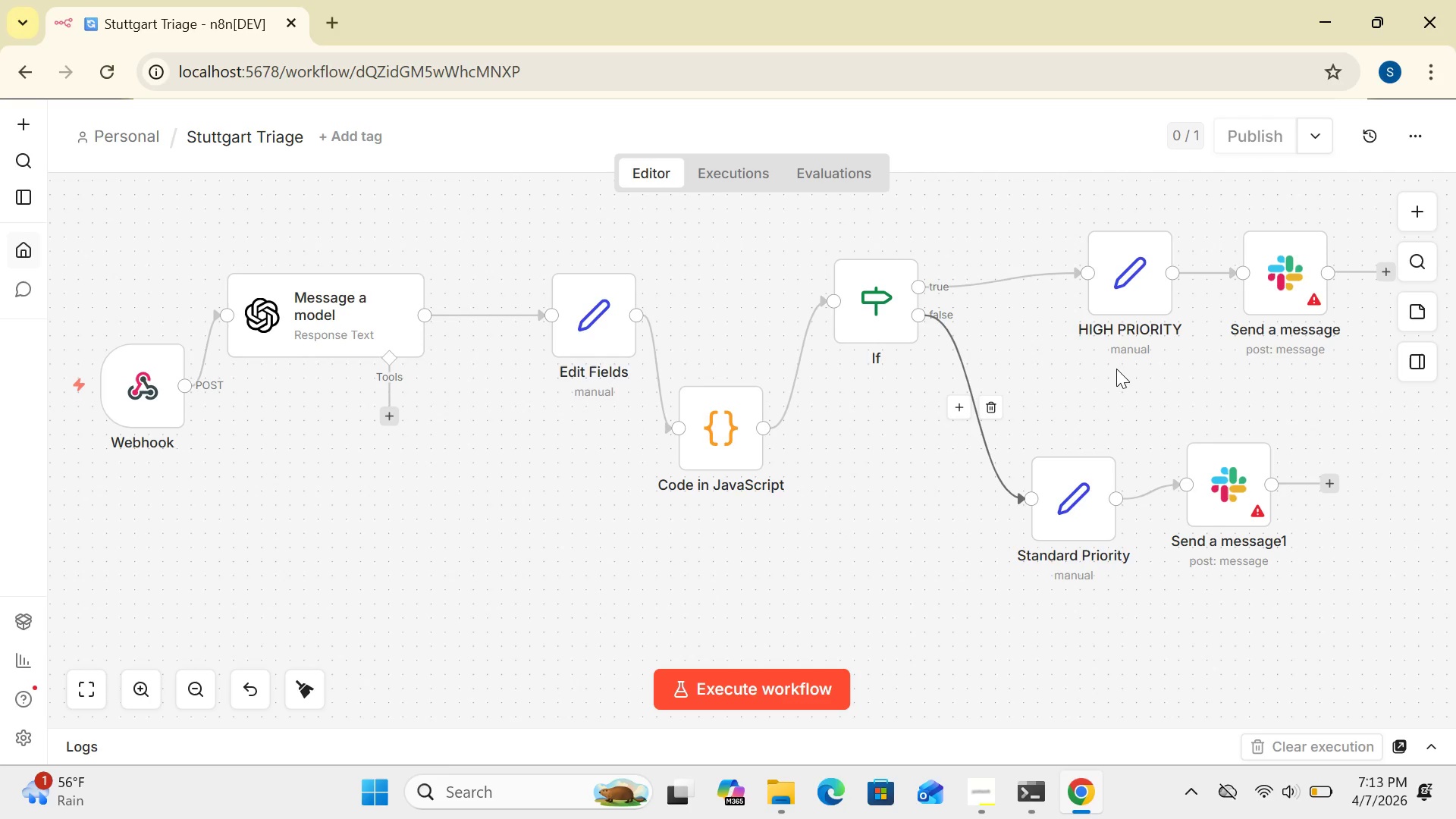 
double_click([708, 438])
 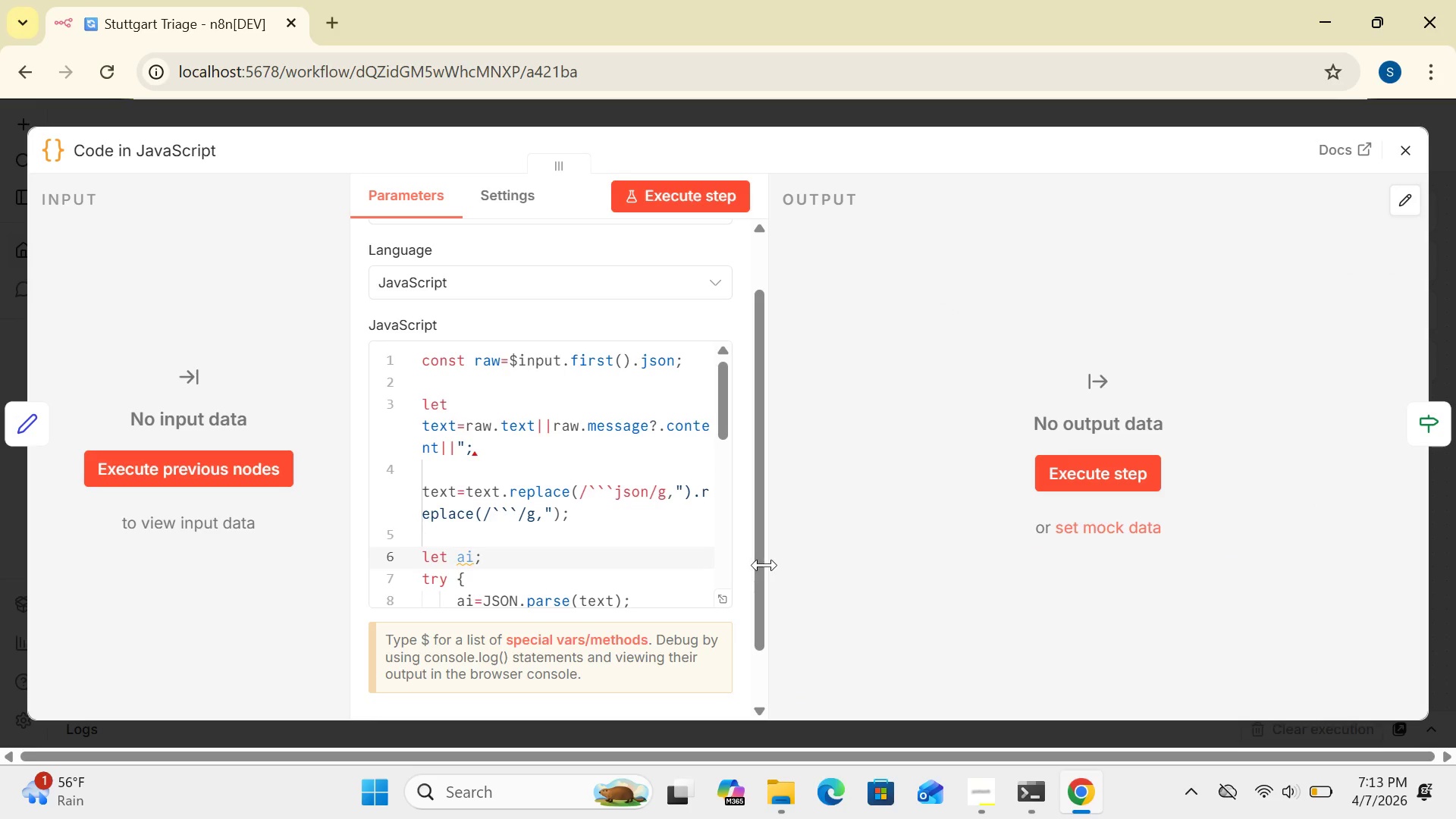 
wait(6.58)
 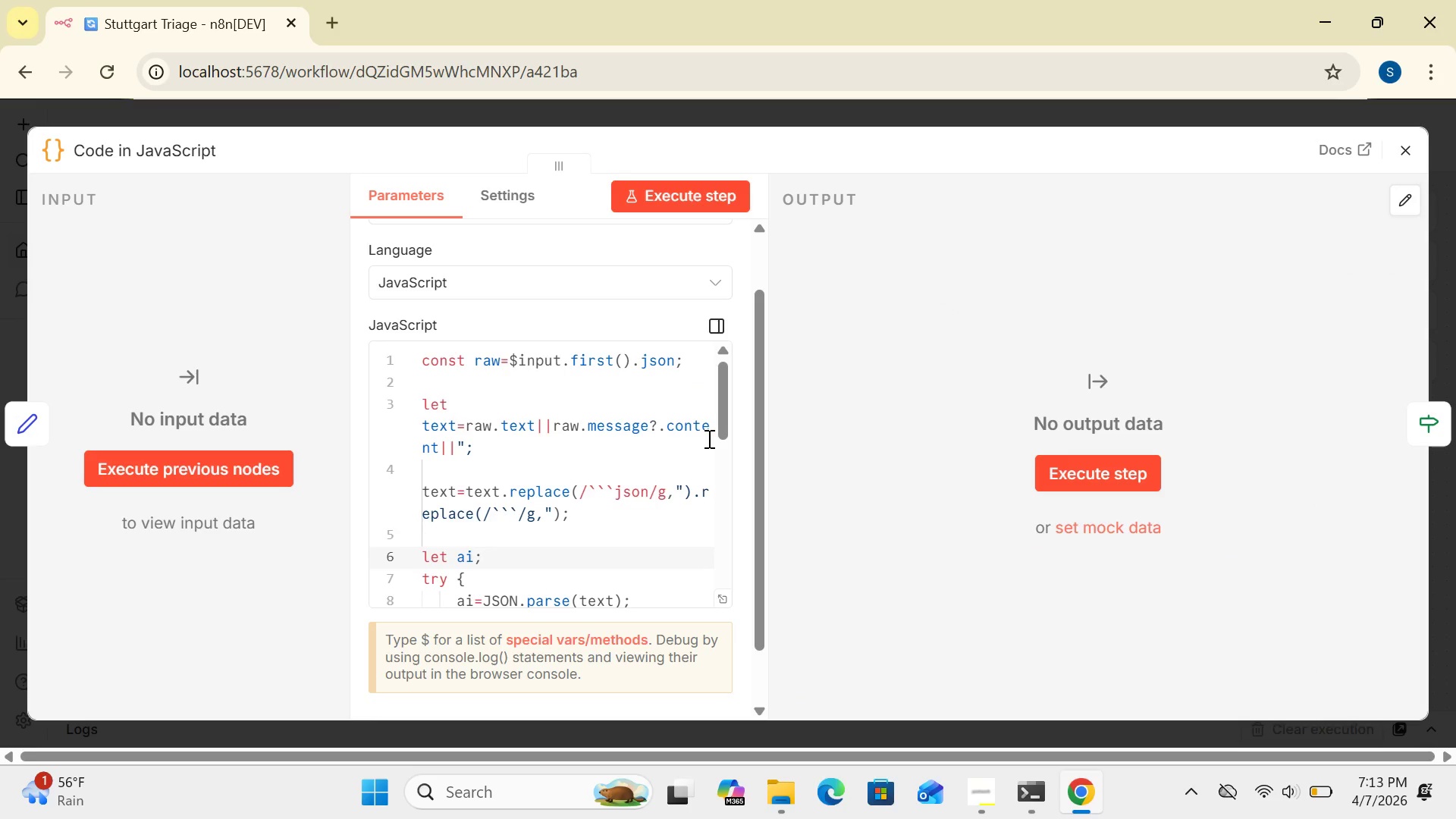 
left_click_drag(start_coordinate=[726, 422], to_coordinate=[748, 576])
 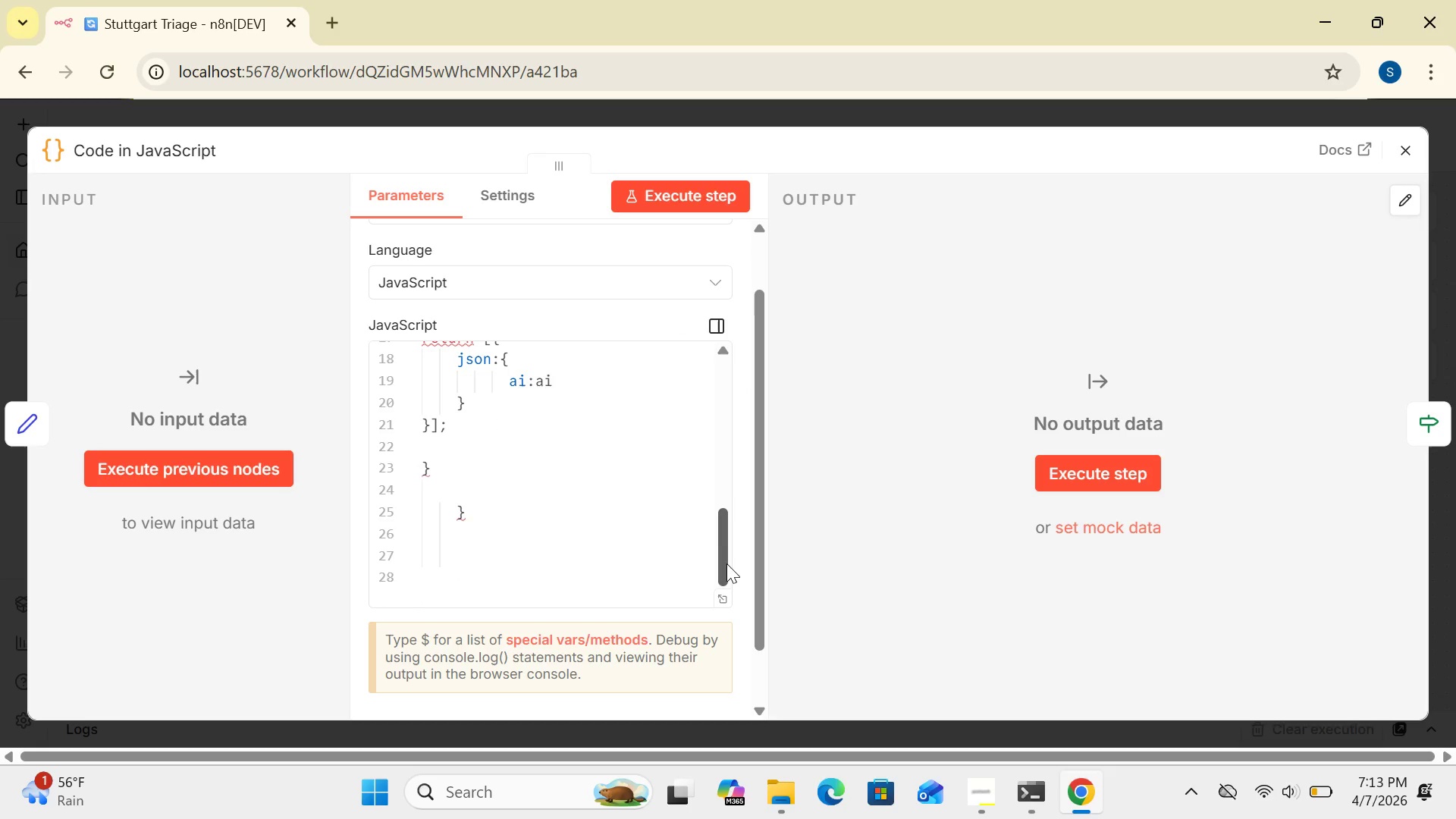 
left_click_drag(start_coordinate=[724, 563], to_coordinate=[738, 384])
 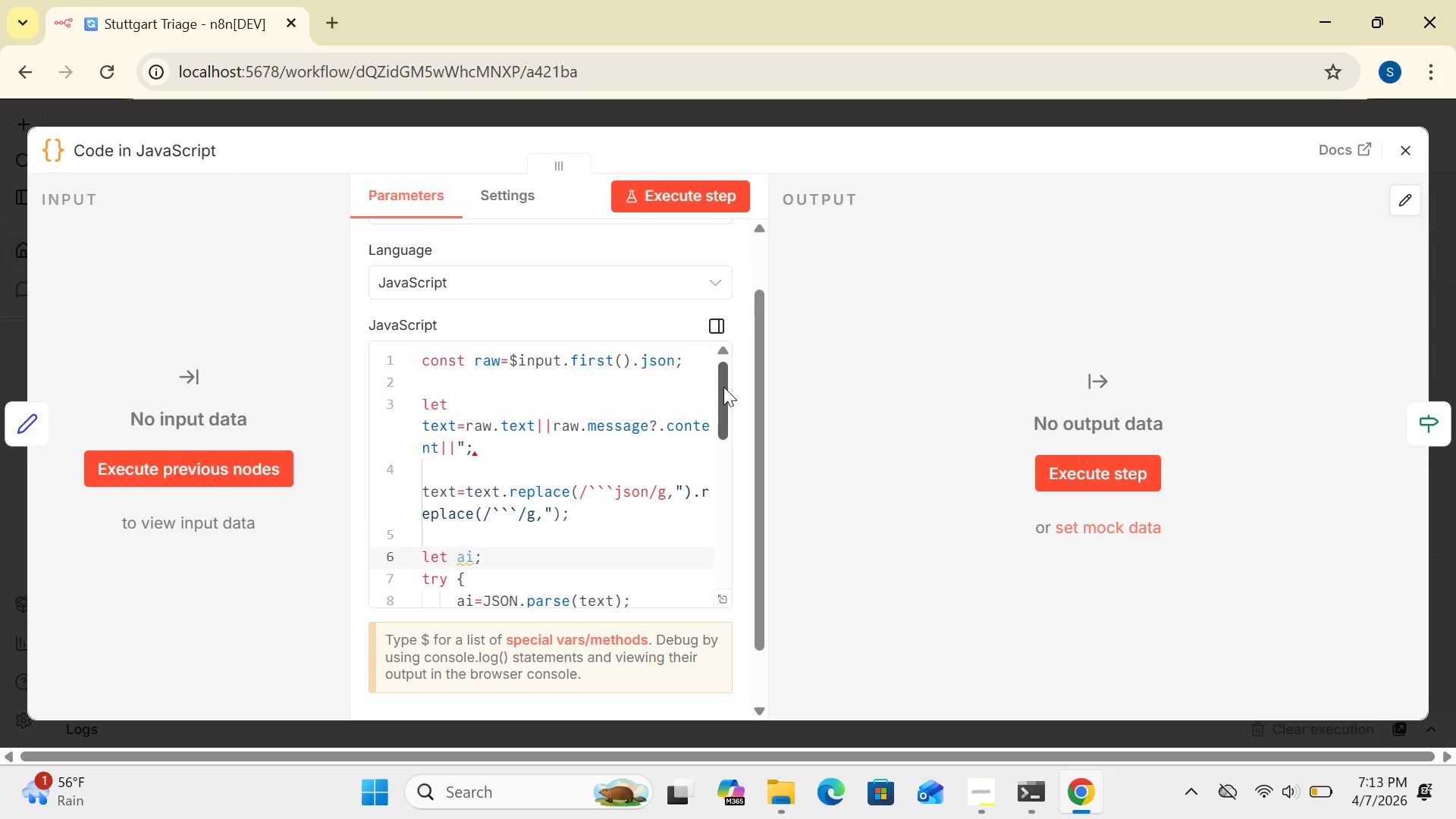 
left_click_drag(start_coordinate=[723, 387], to_coordinate=[749, 369])
 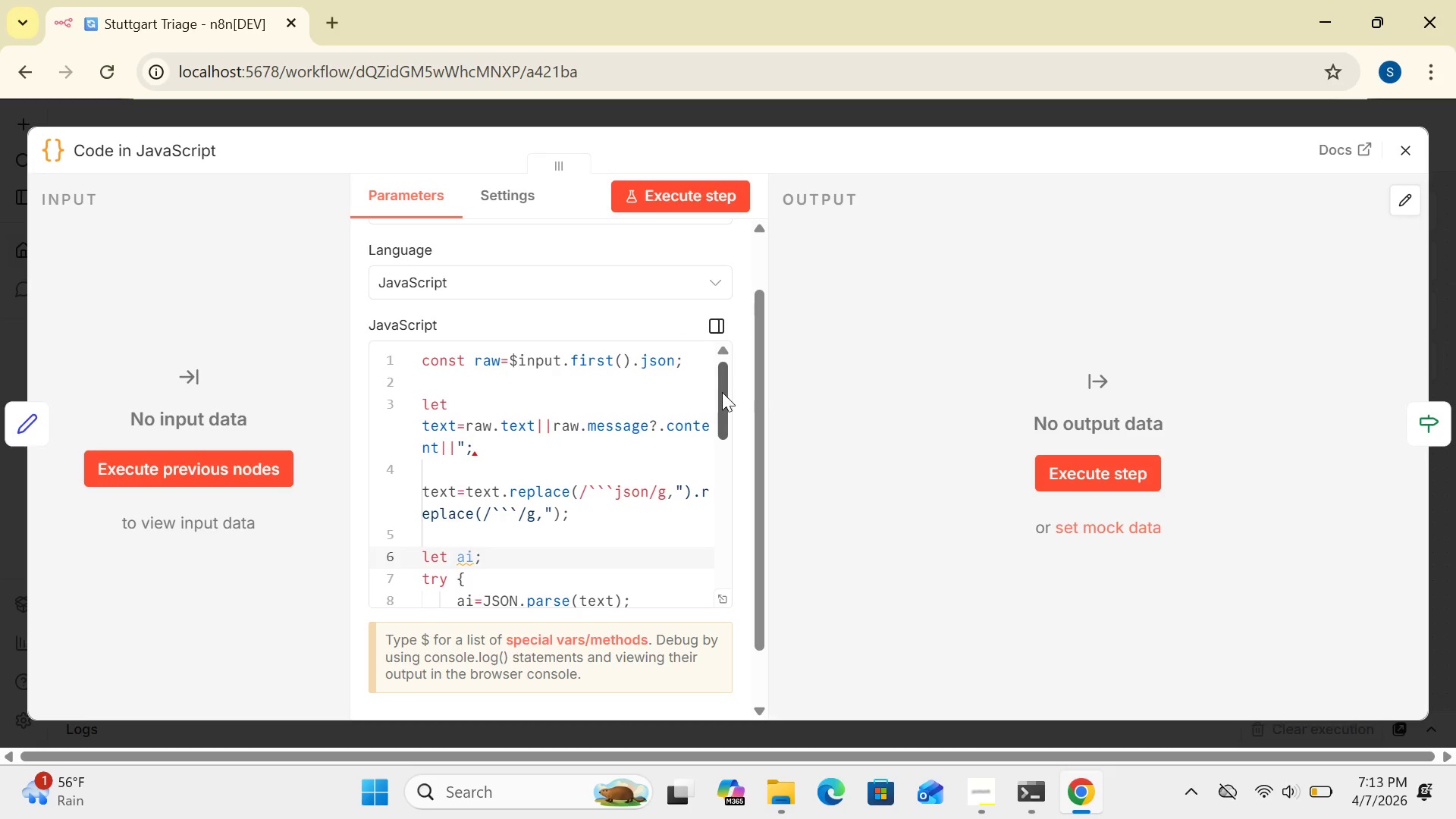 
left_click_drag(start_coordinate=[722, 392], to_coordinate=[753, 365])
 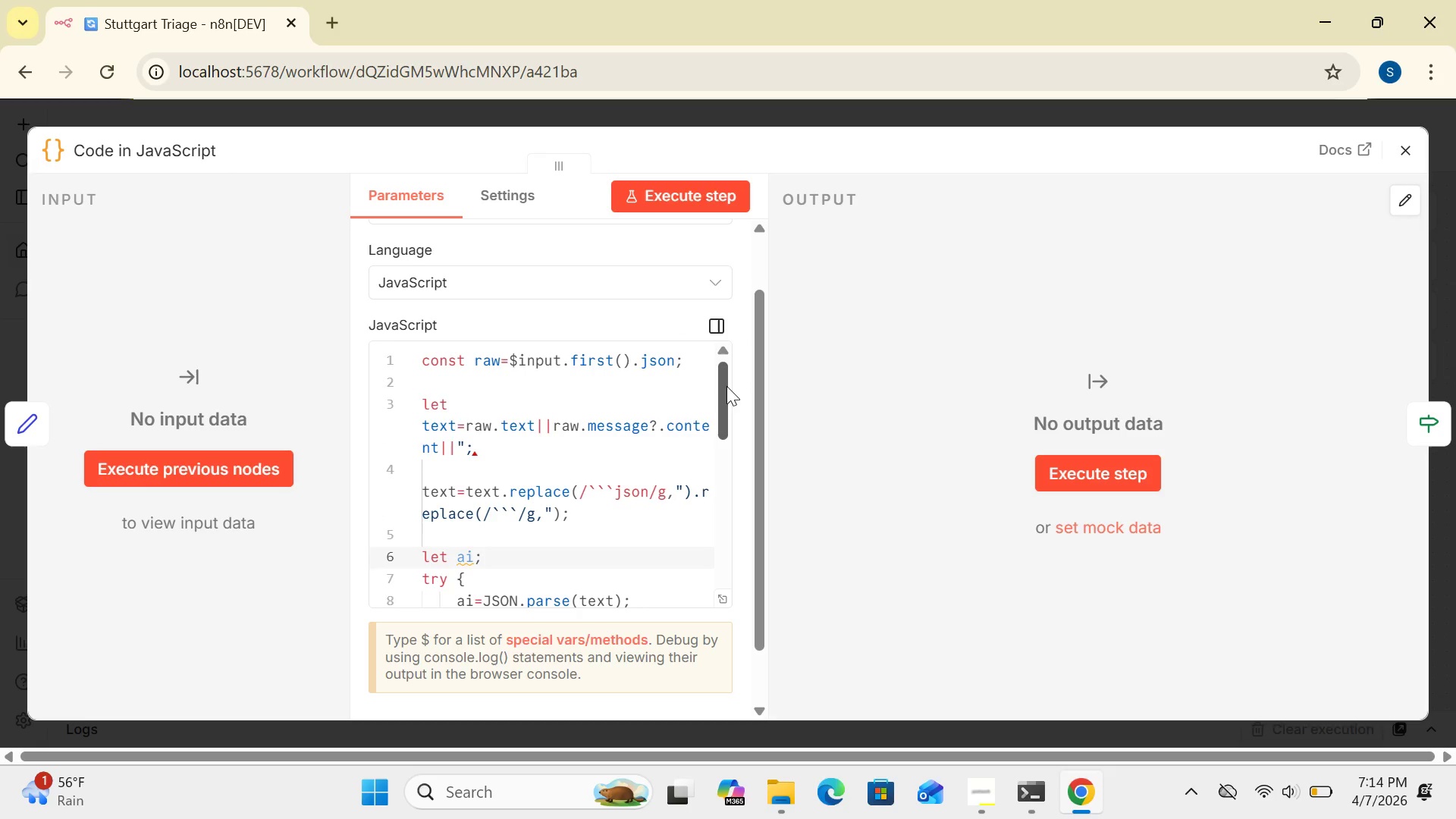 
left_click_drag(start_coordinate=[726, 387], to_coordinate=[736, 369])
 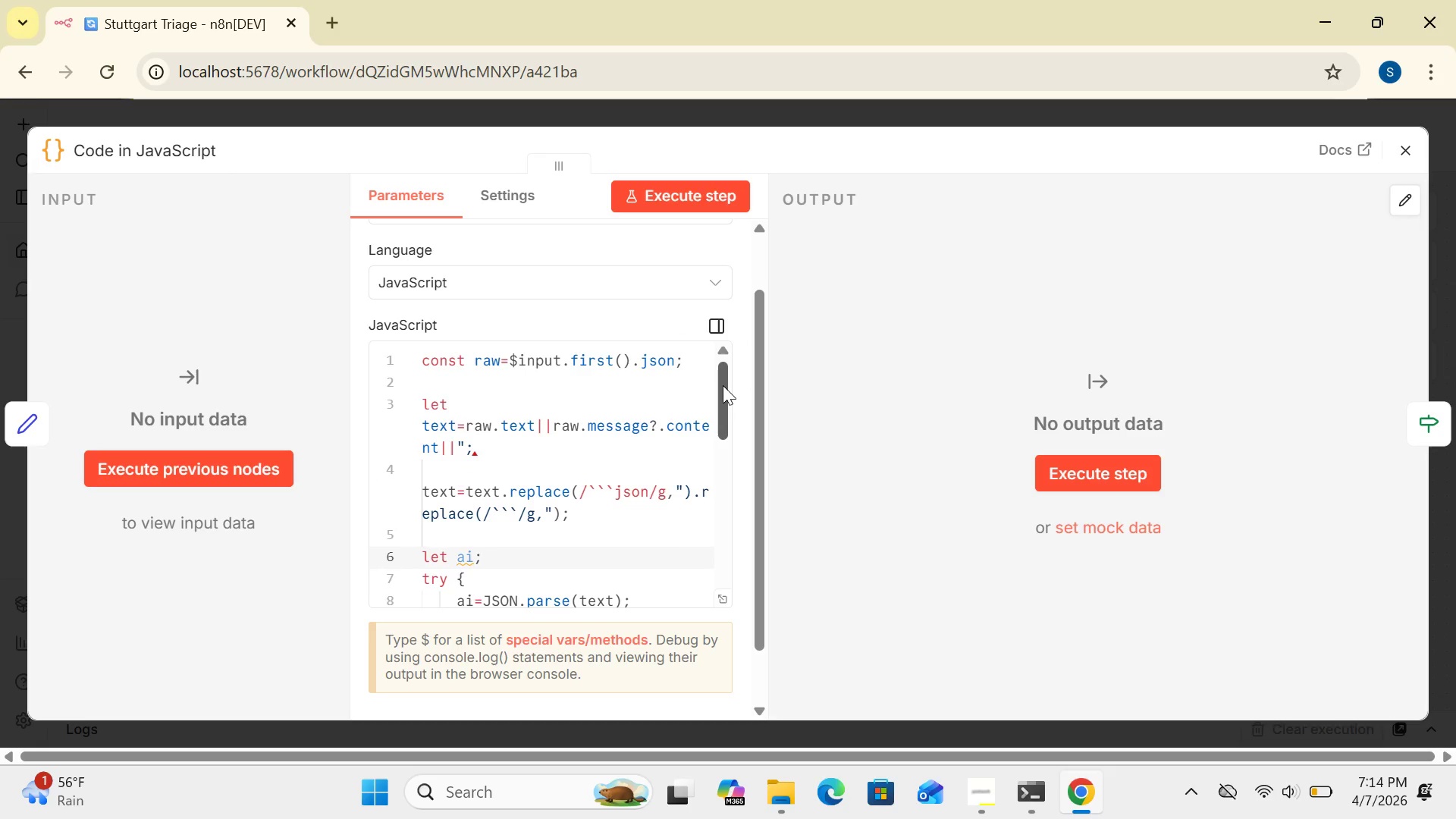 
left_click_drag(start_coordinate=[723, 385], to_coordinate=[734, 373])
 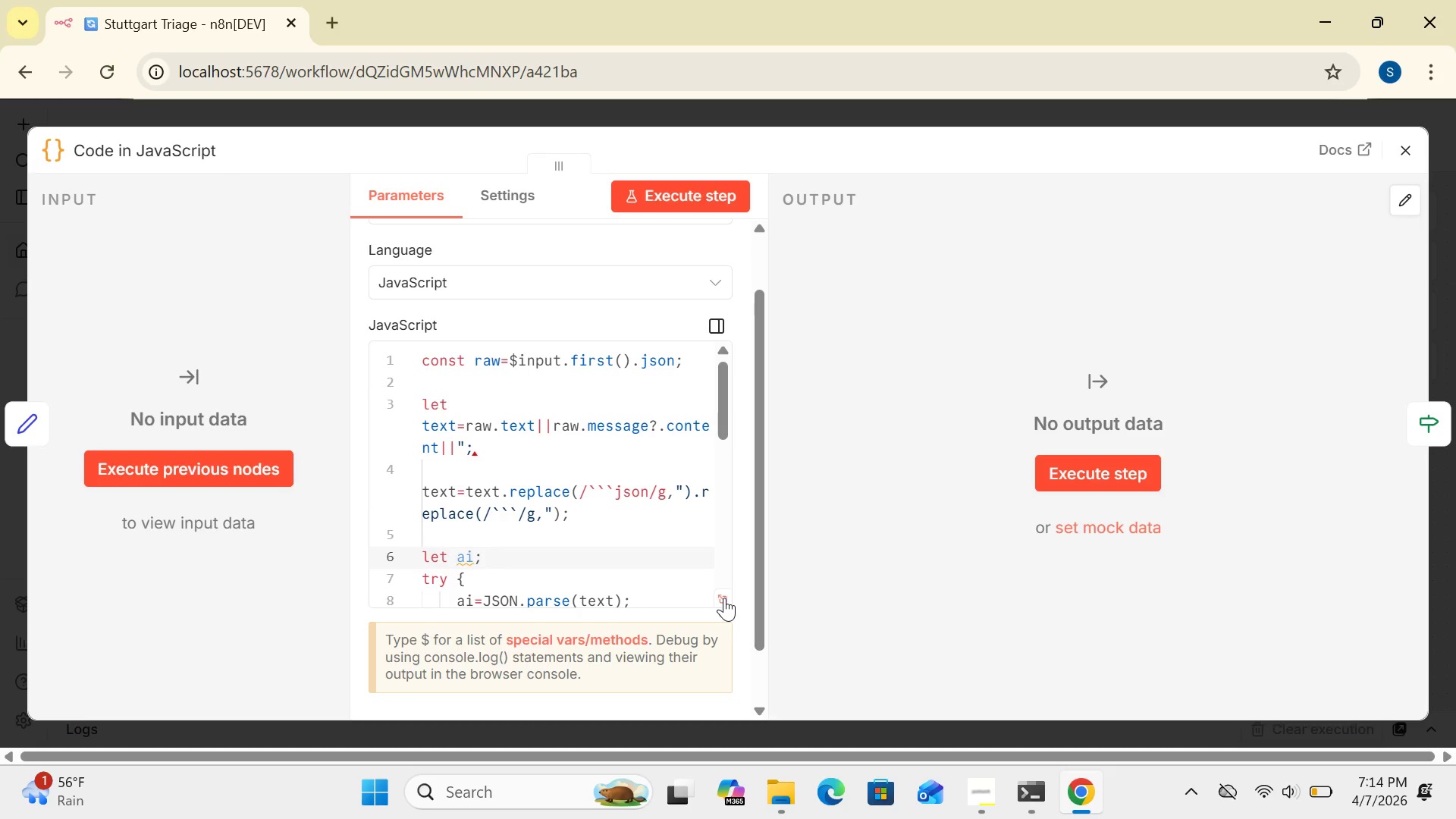 
wait(6.53)
 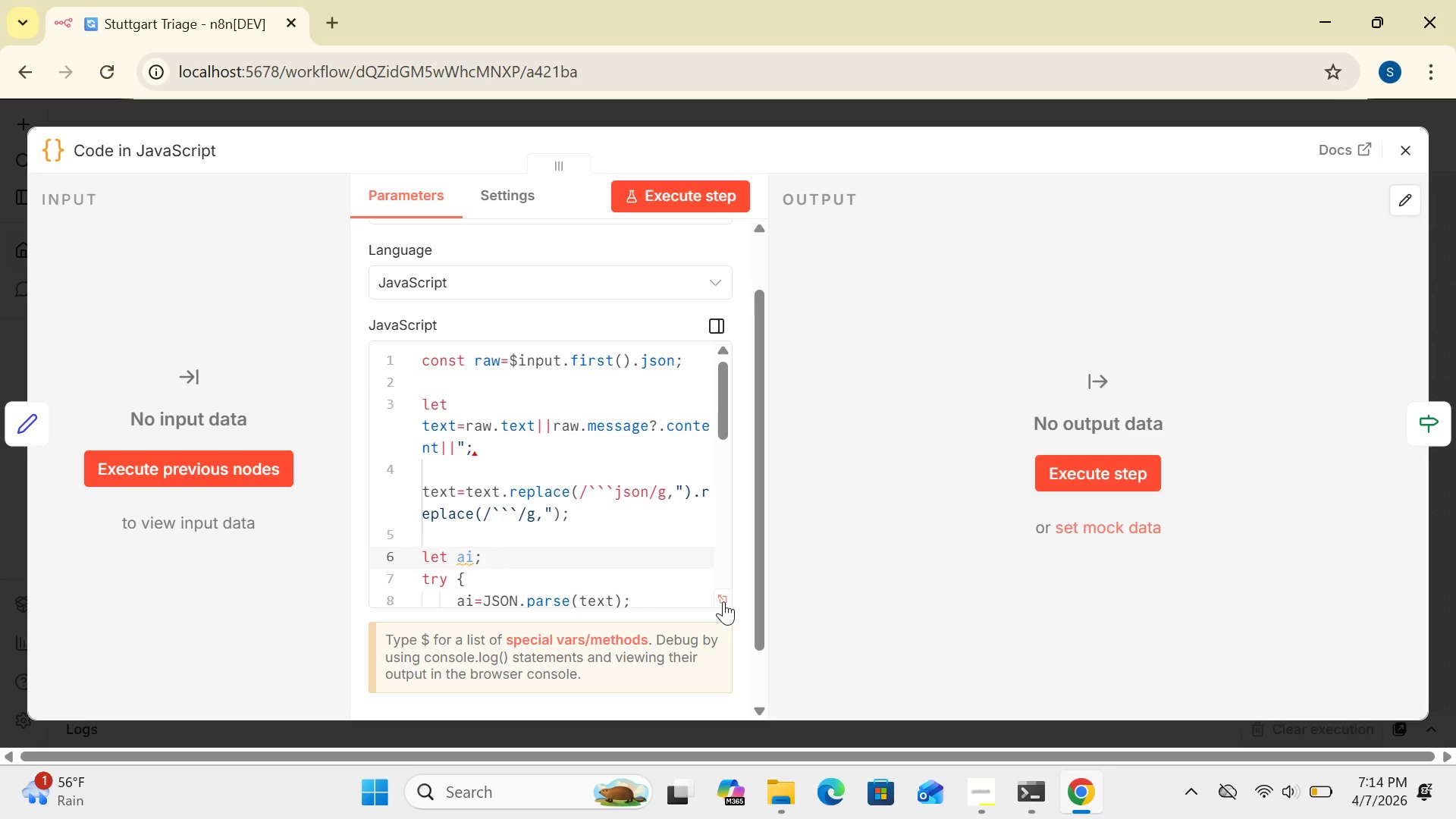 
left_click([724, 598])
 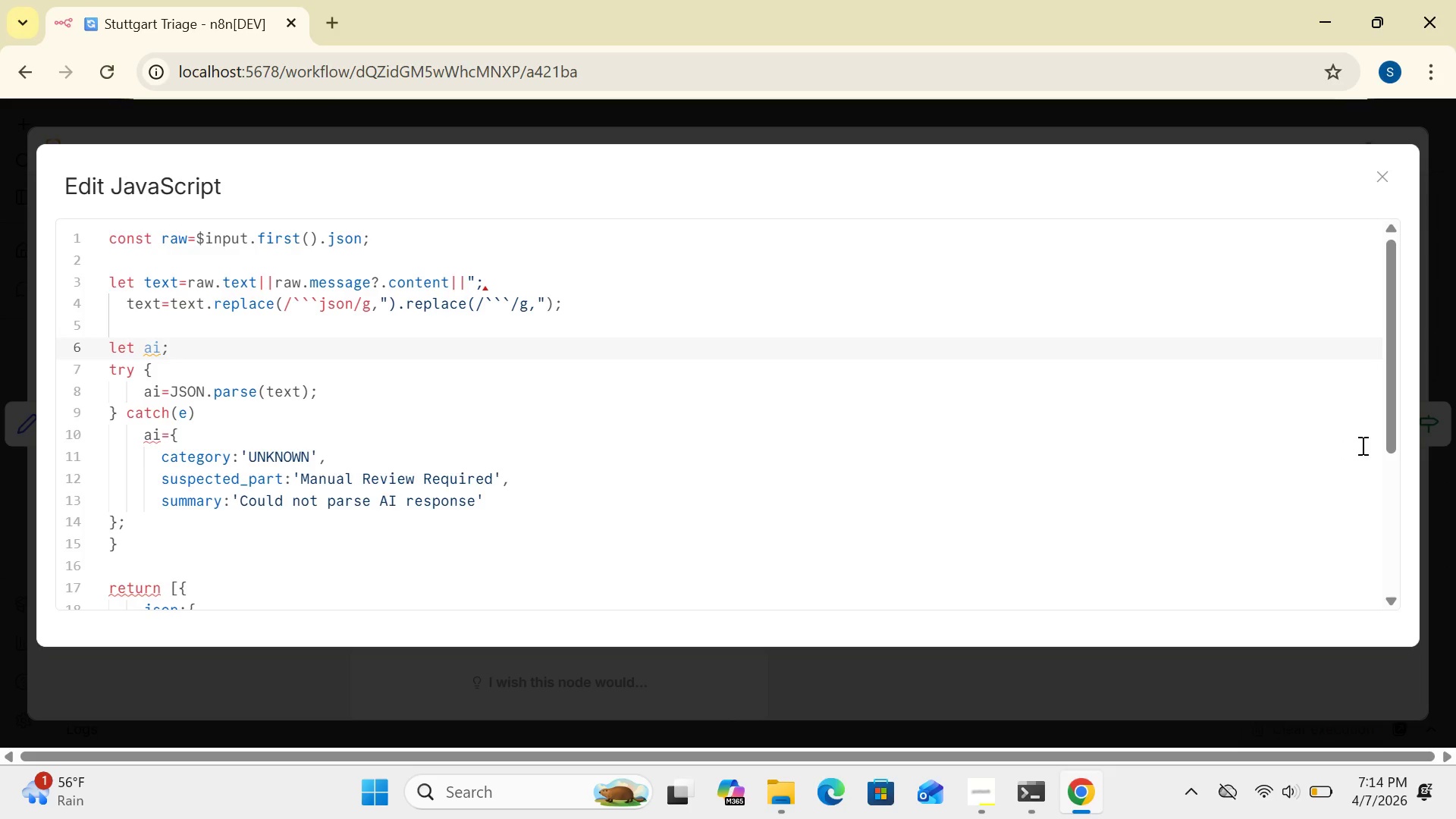 
left_click_drag(start_coordinate=[1390, 442], to_coordinate=[1392, 299])
 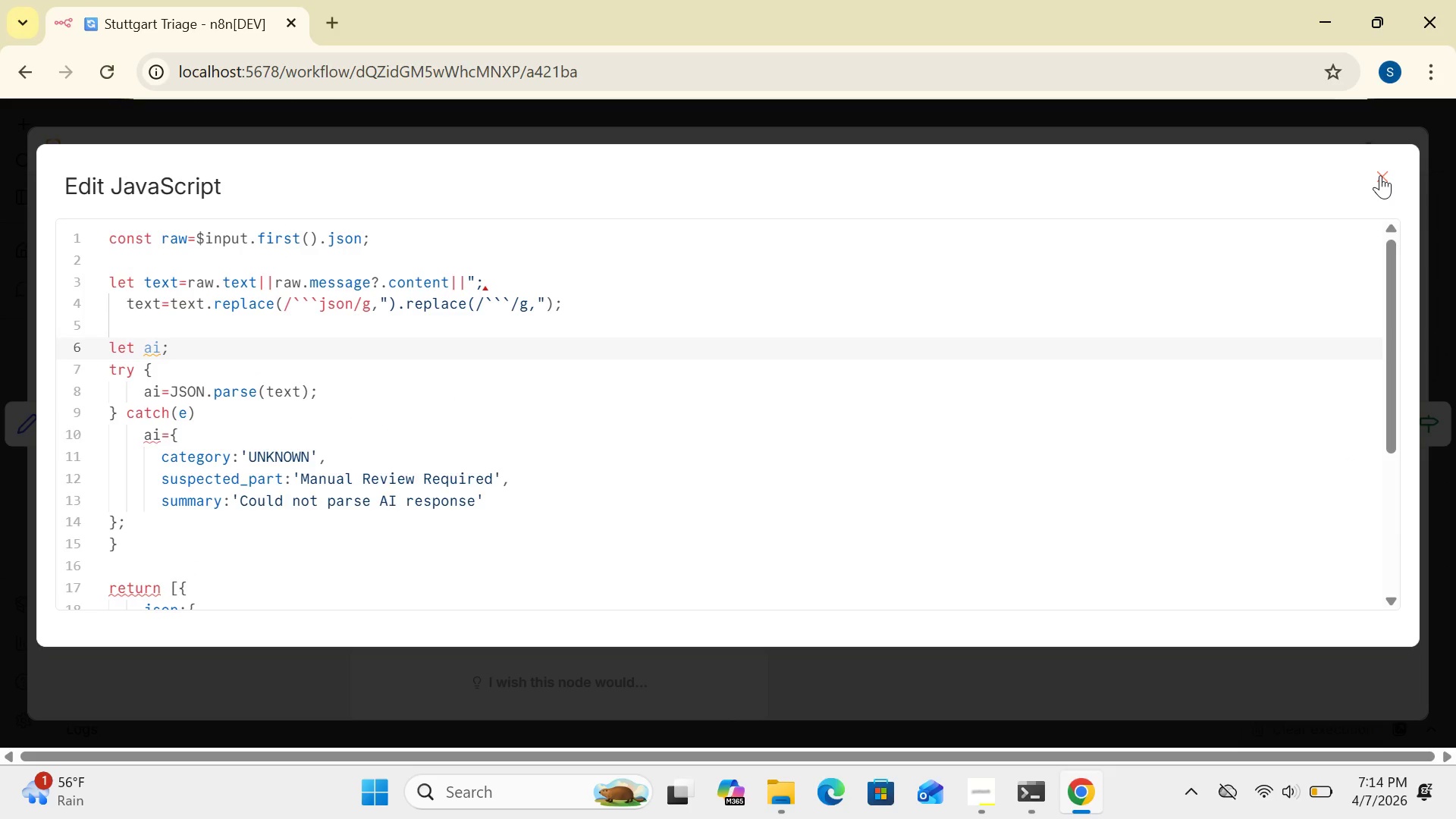 
wait(11.53)
 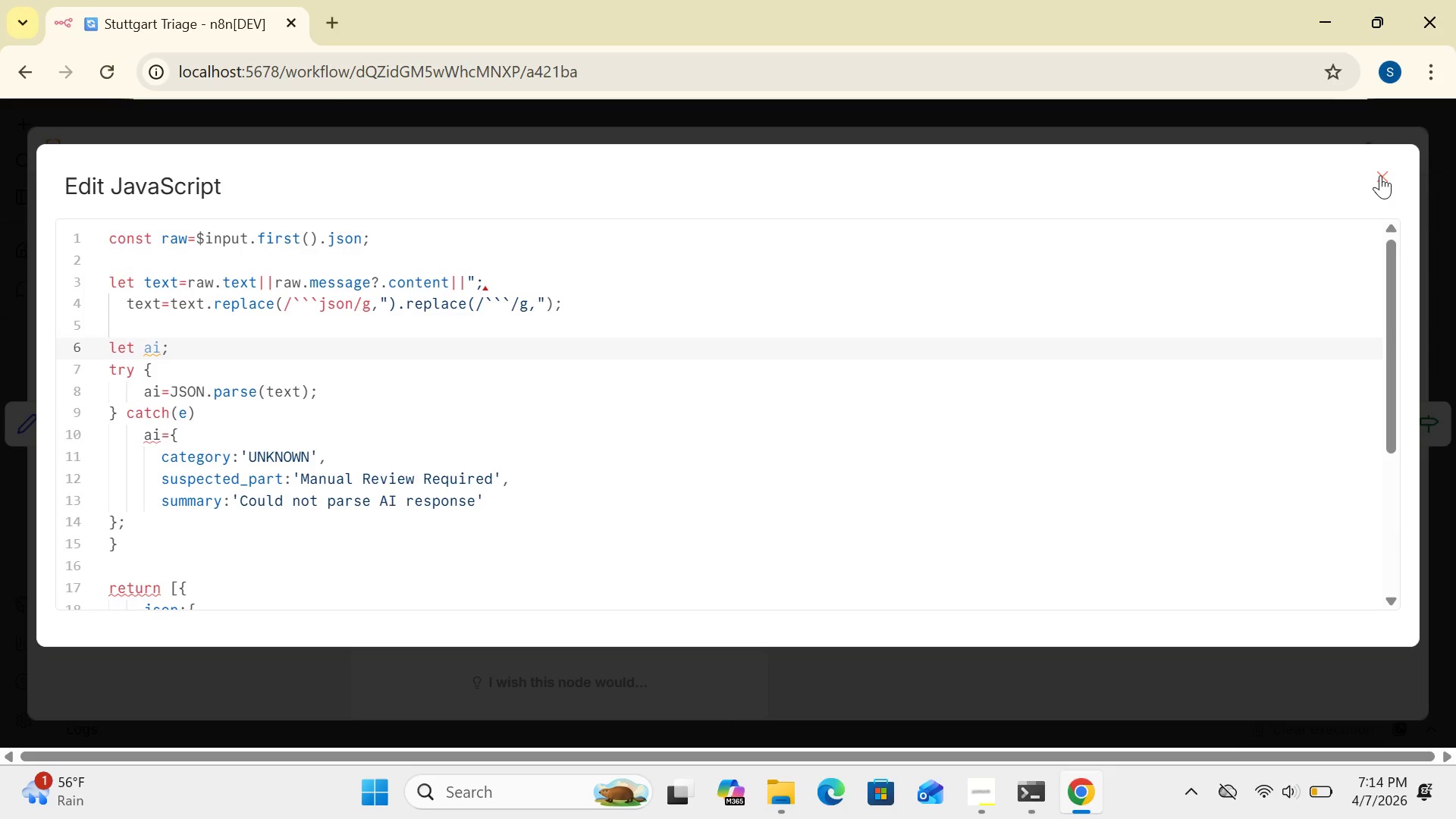 
left_click_drag(start_coordinate=[1389, 283], to_coordinate=[1401, 243])
 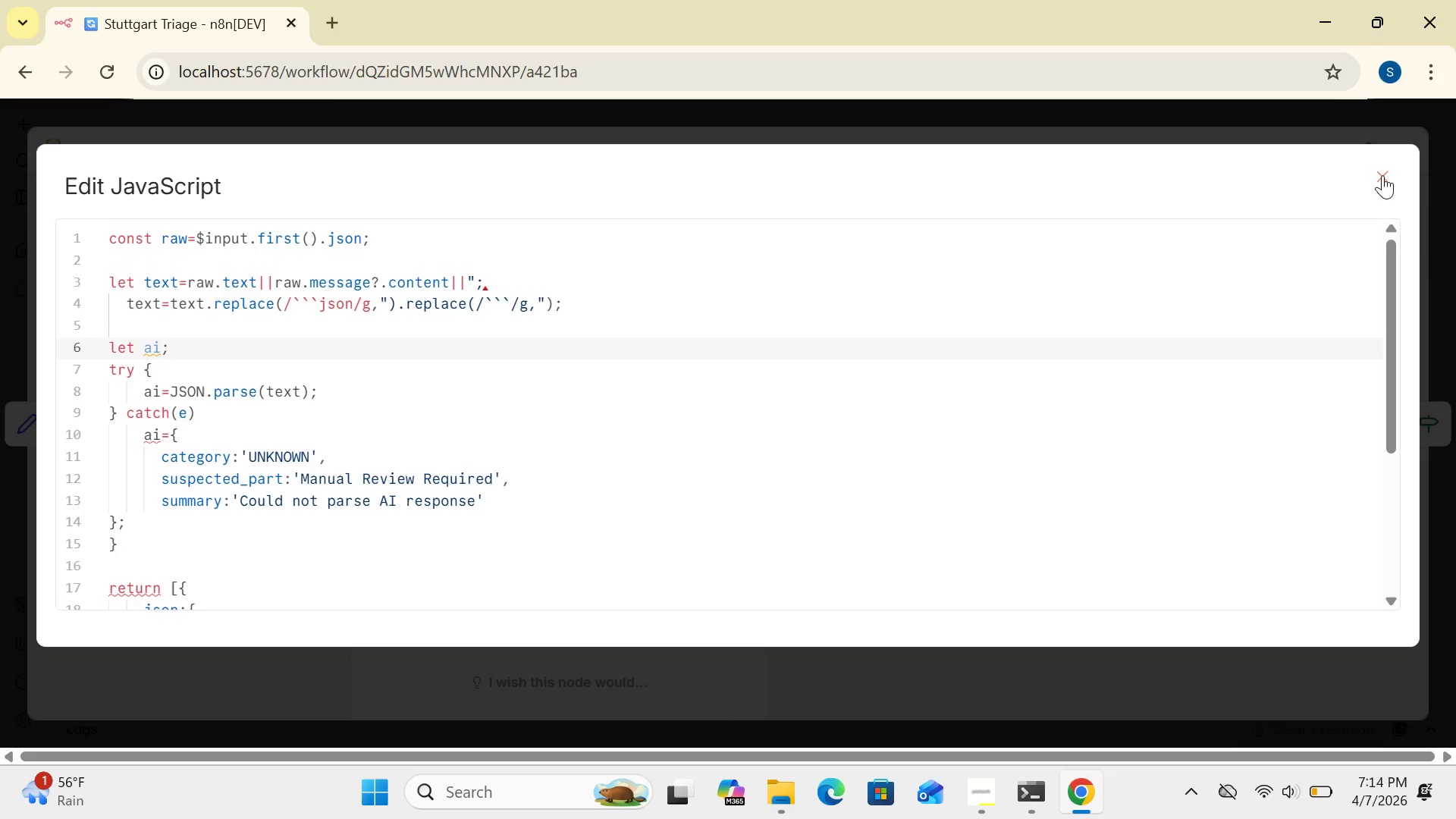 
wait(9.64)
 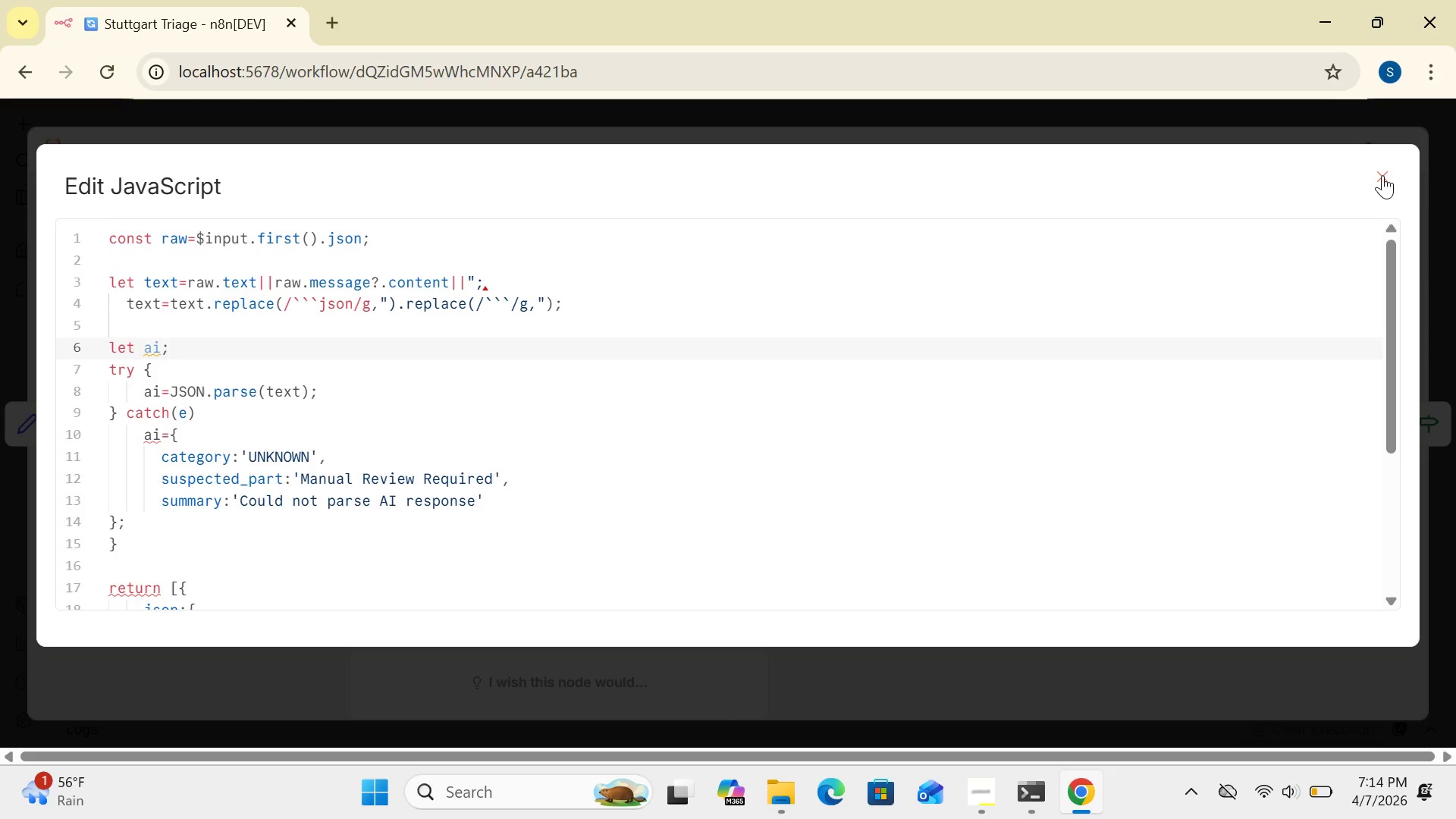 
left_click([1382, 175])
 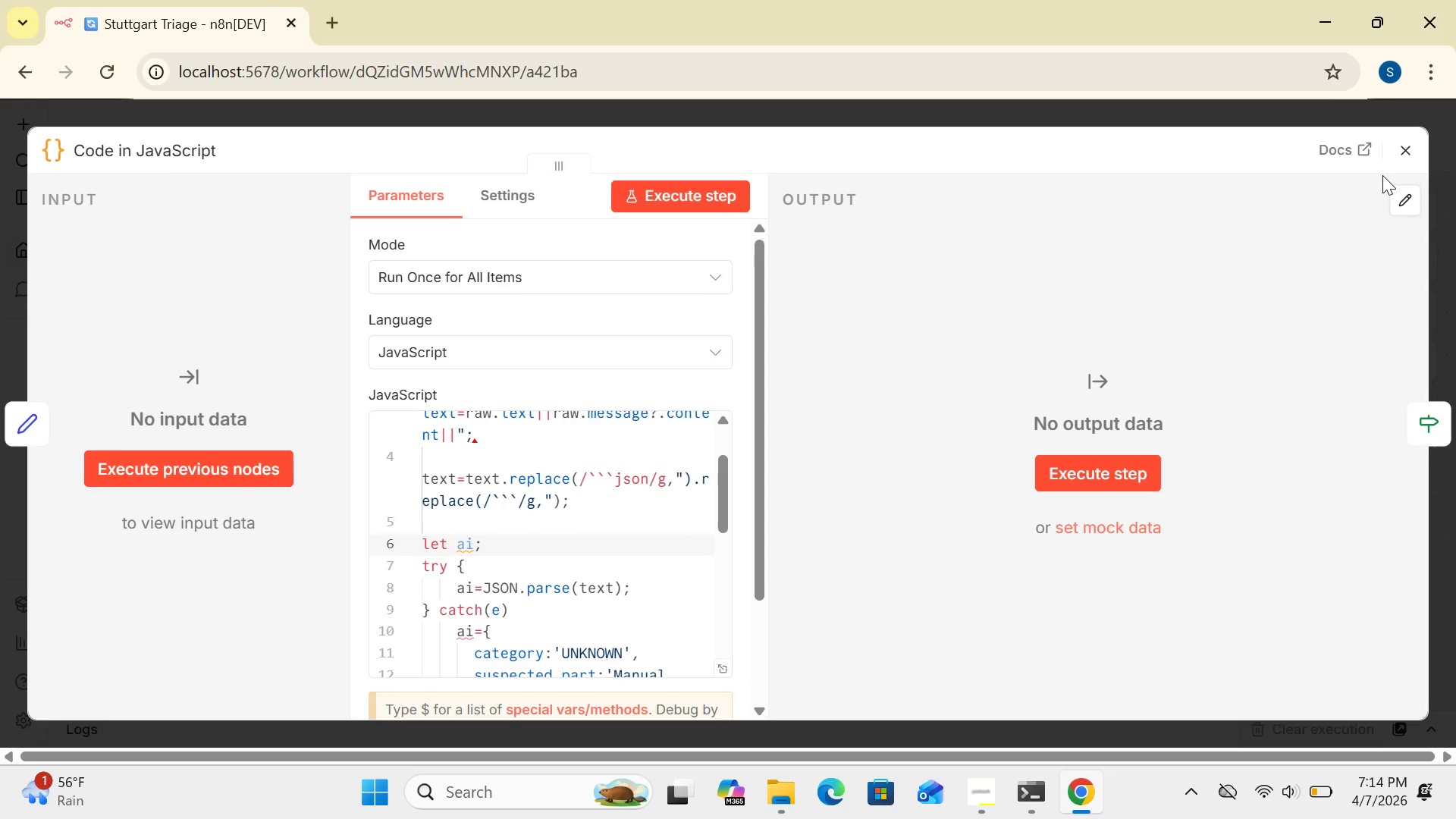 
wait(16.16)
 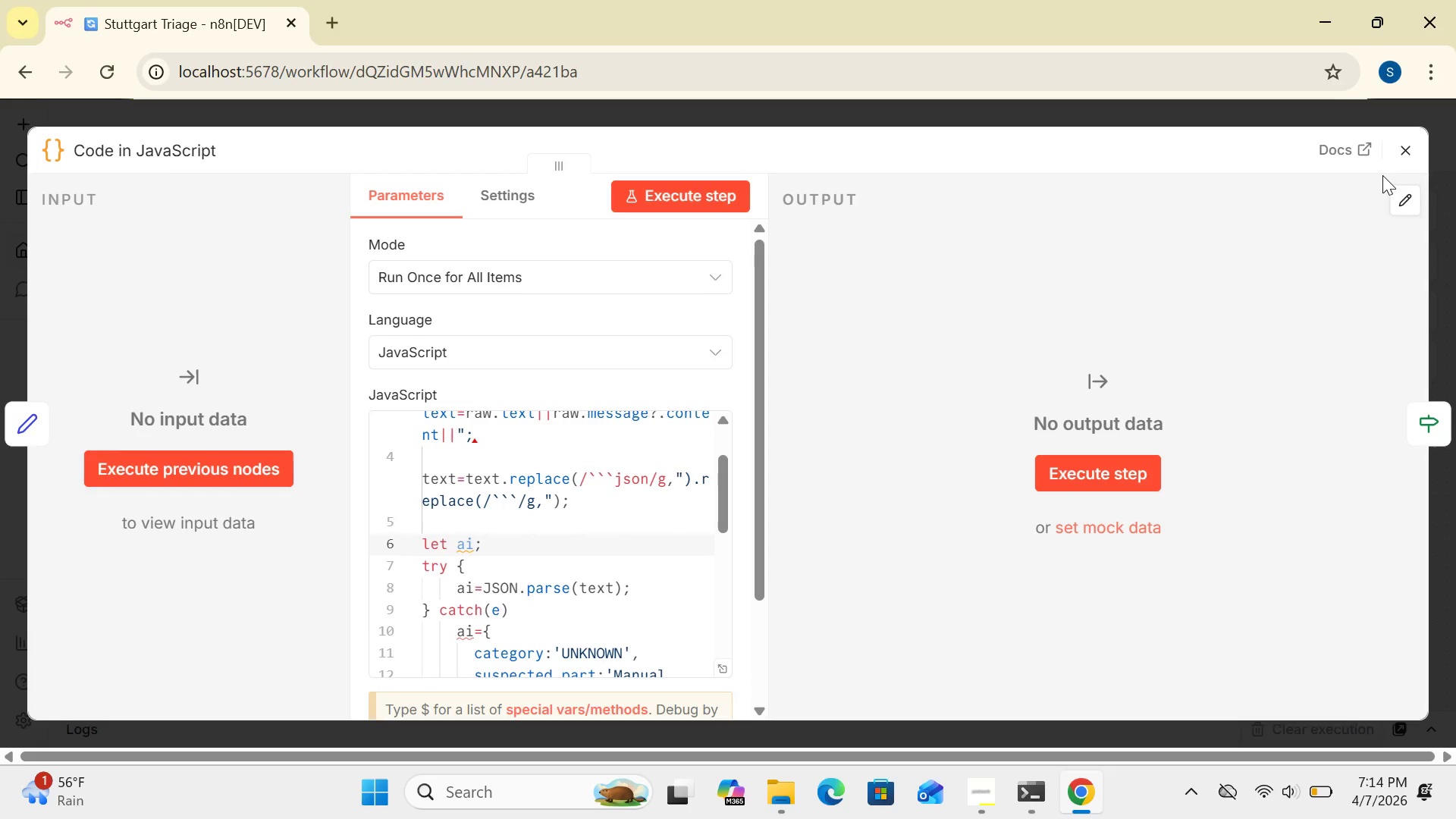 
left_click_drag(start_coordinate=[762, 486], to_coordinate=[758, 392])
 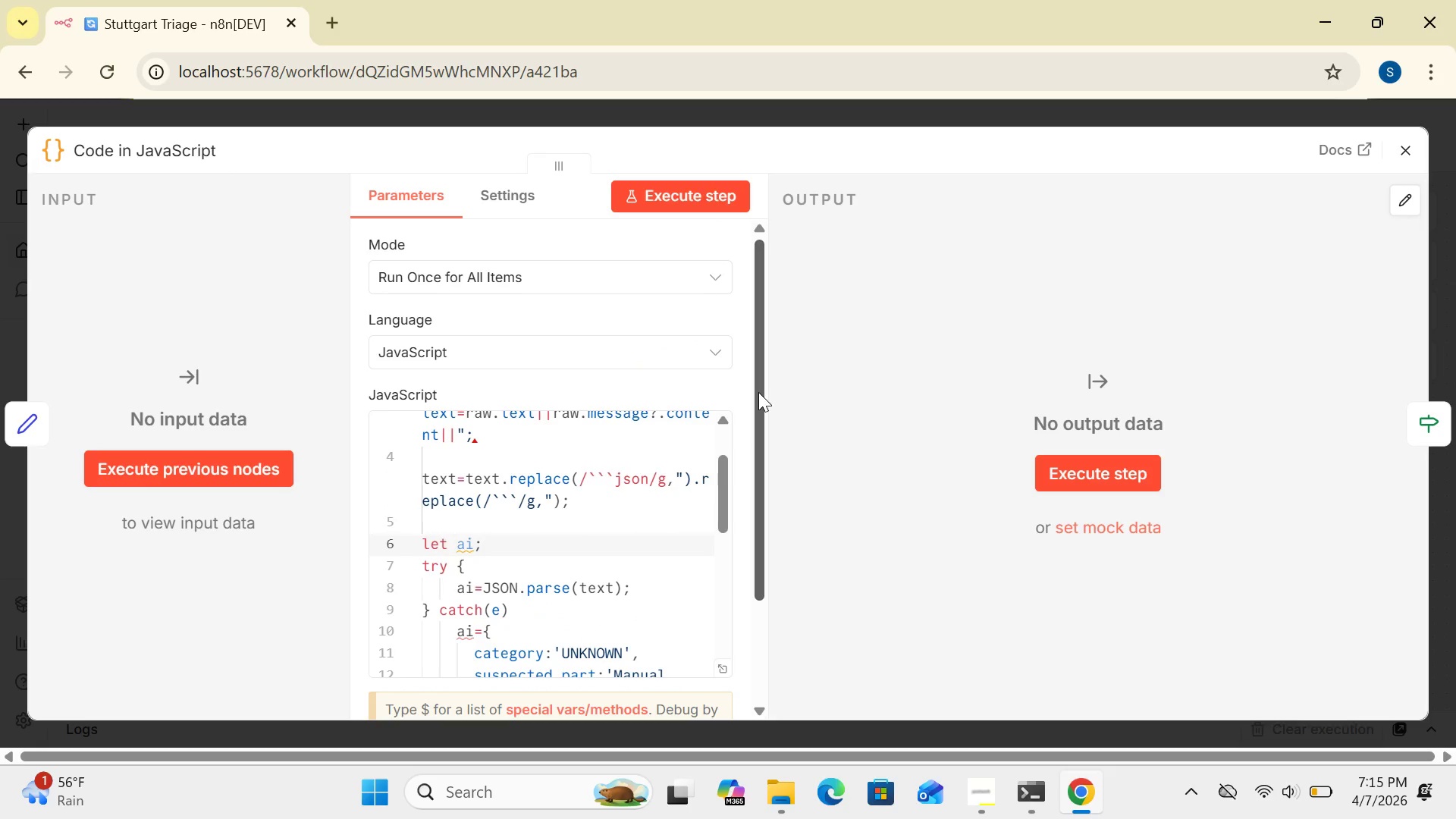 
left_click_drag(start_coordinate=[758, 392], to_coordinate=[747, 552])
 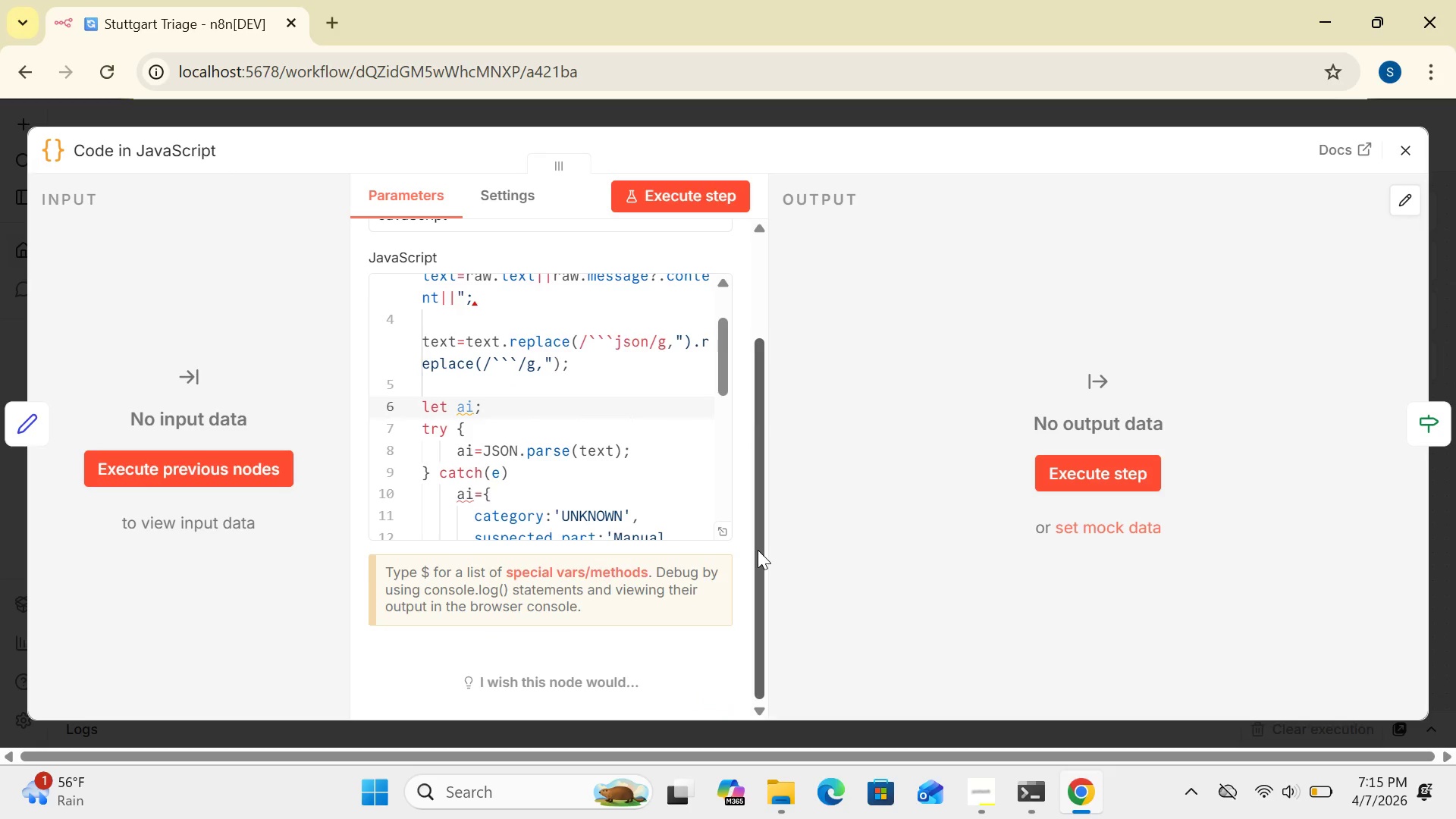 
left_click_drag(start_coordinate=[758, 550], to_coordinate=[761, 388])
 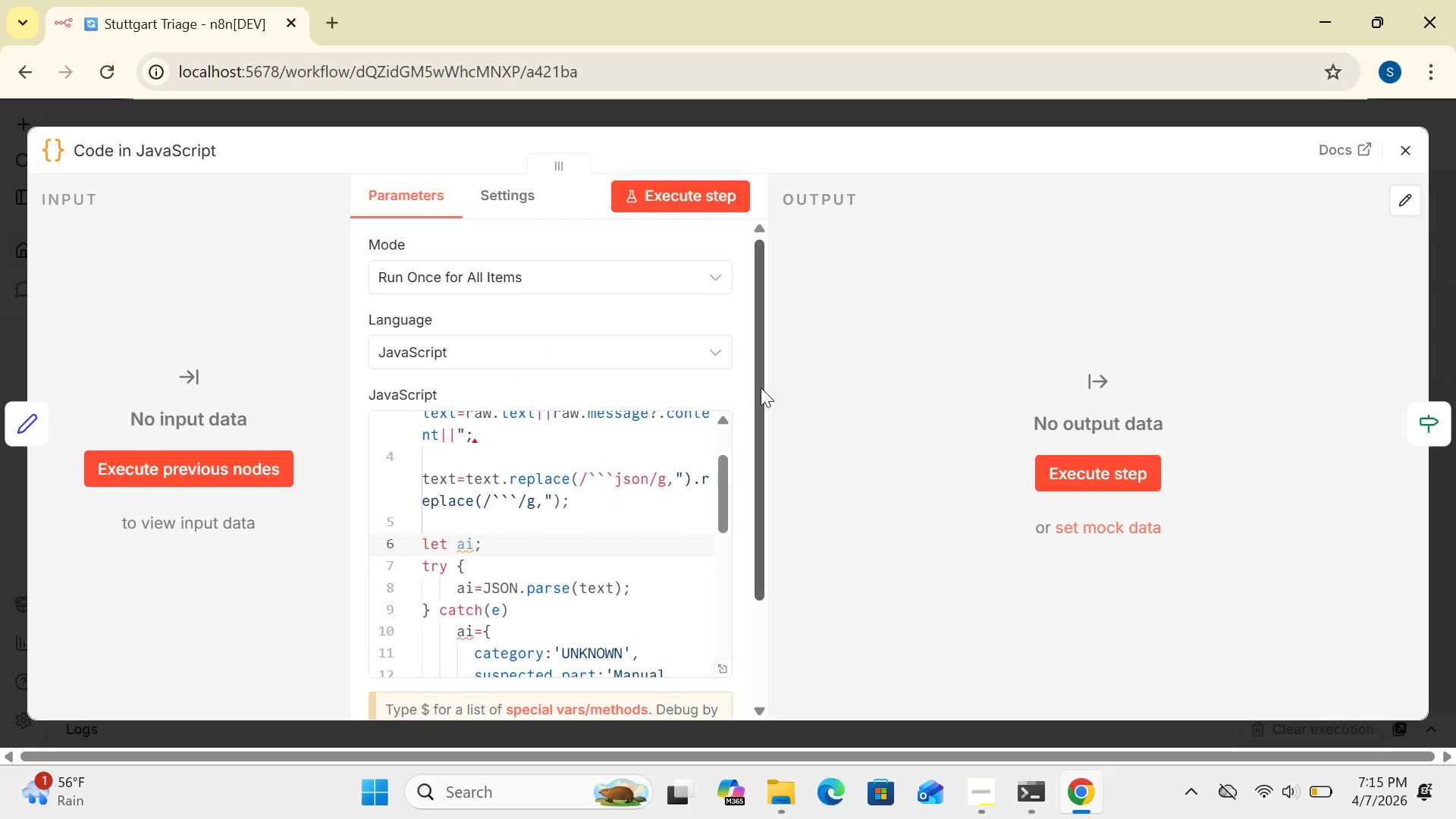 
left_click_drag(start_coordinate=[761, 388], to_coordinate=[752, 521])
 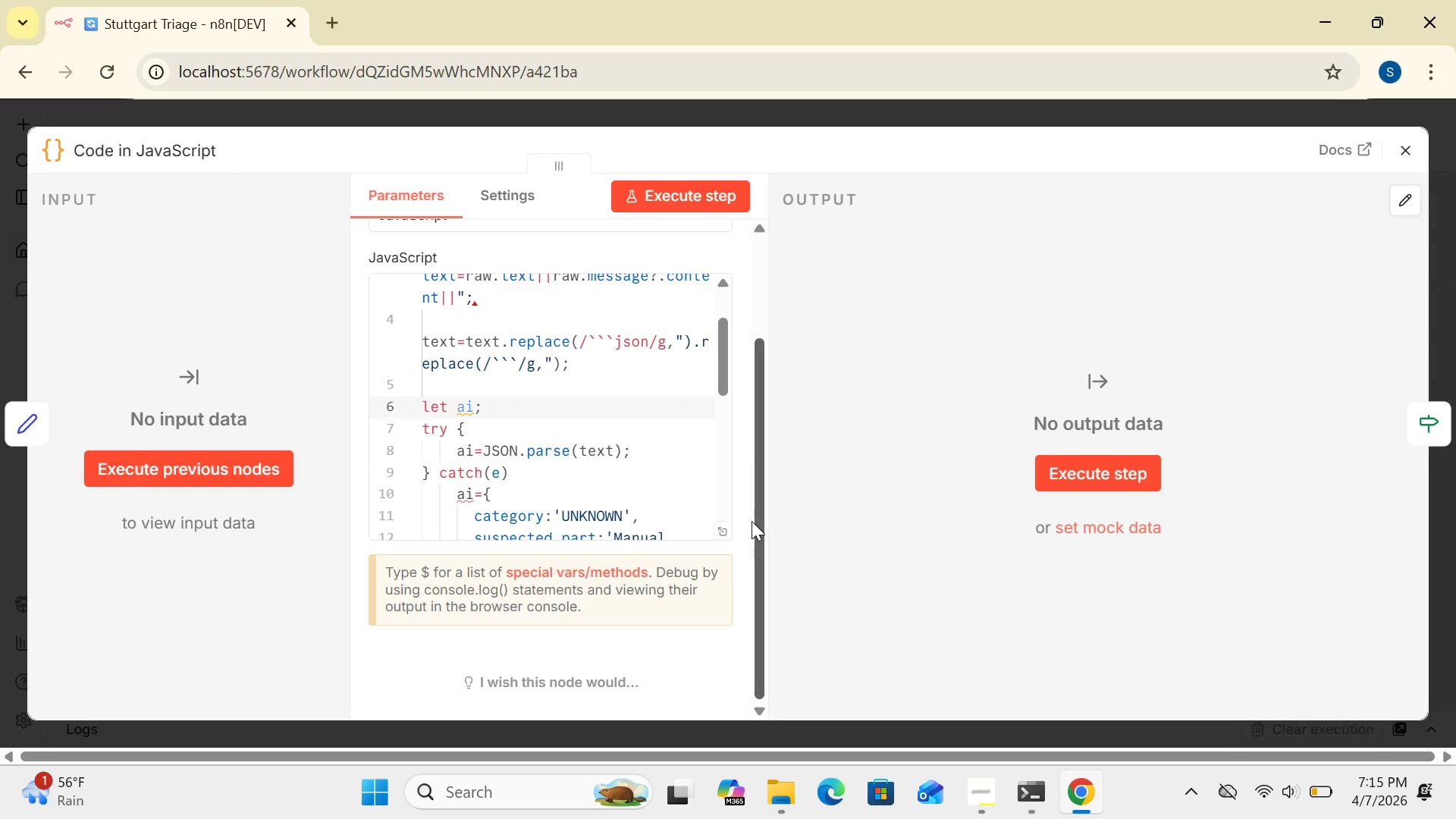 
double_click([752, 521])
 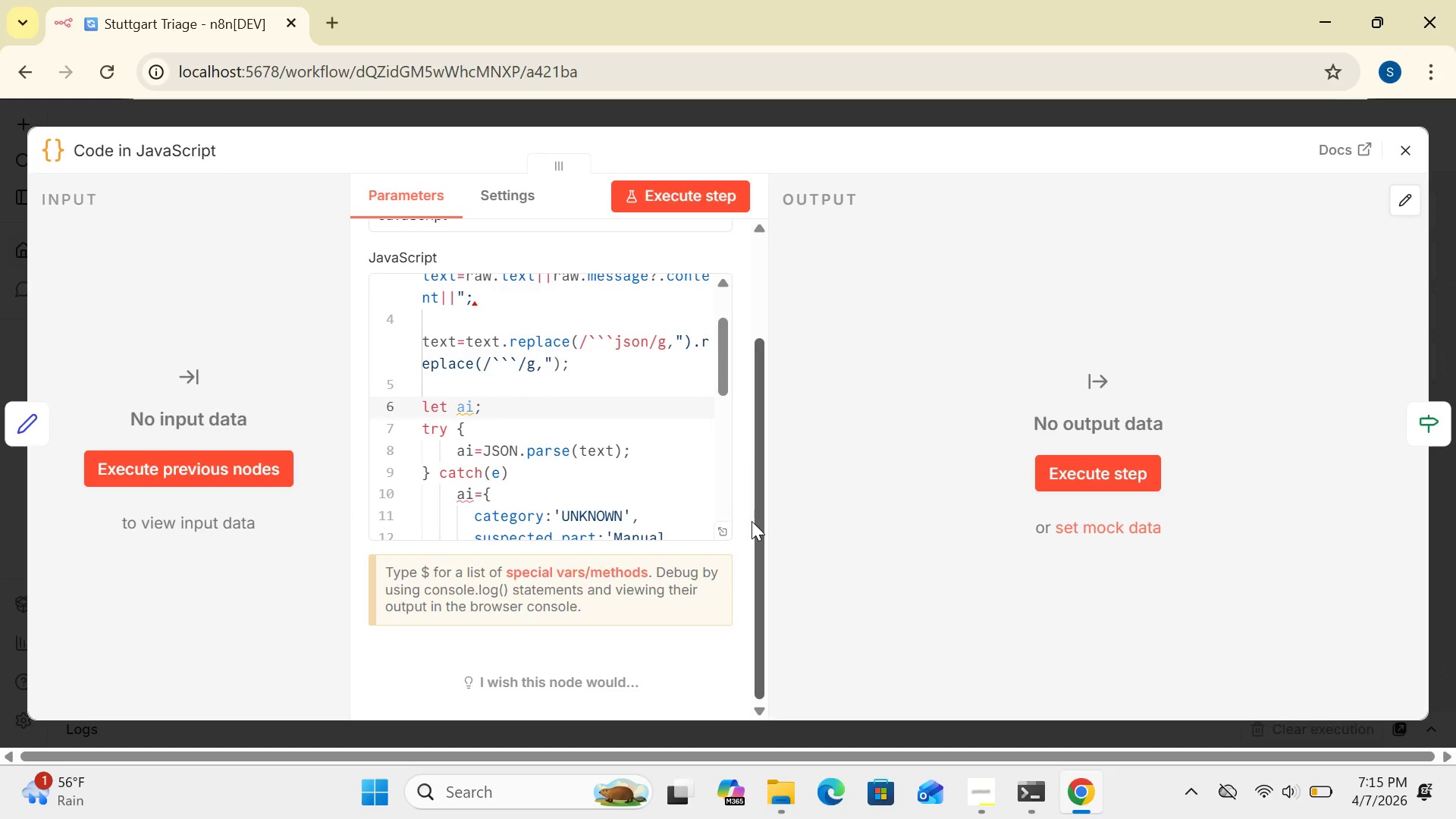 
triple_click([752, 521])
 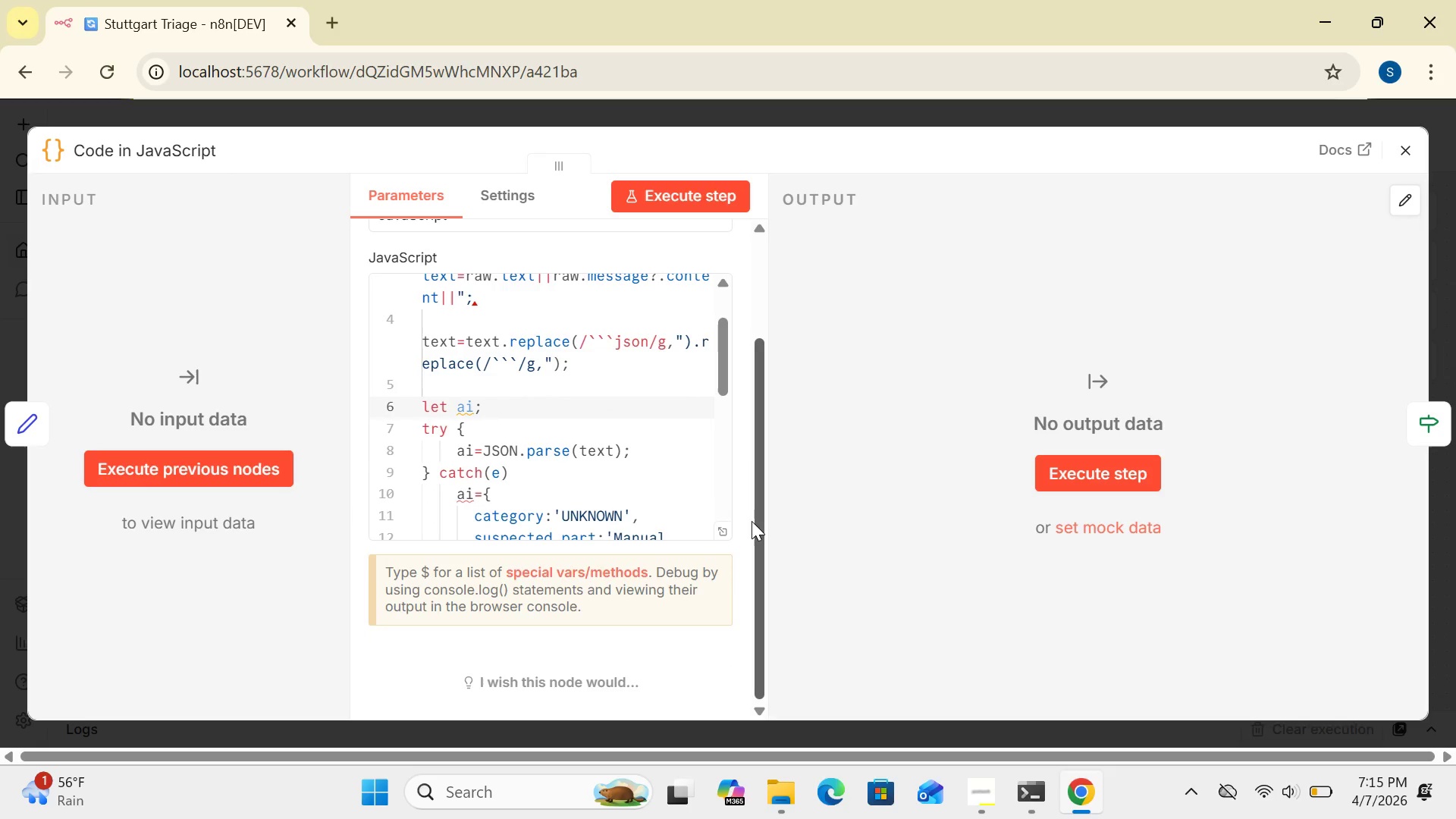 
triple_click([752, 521])
 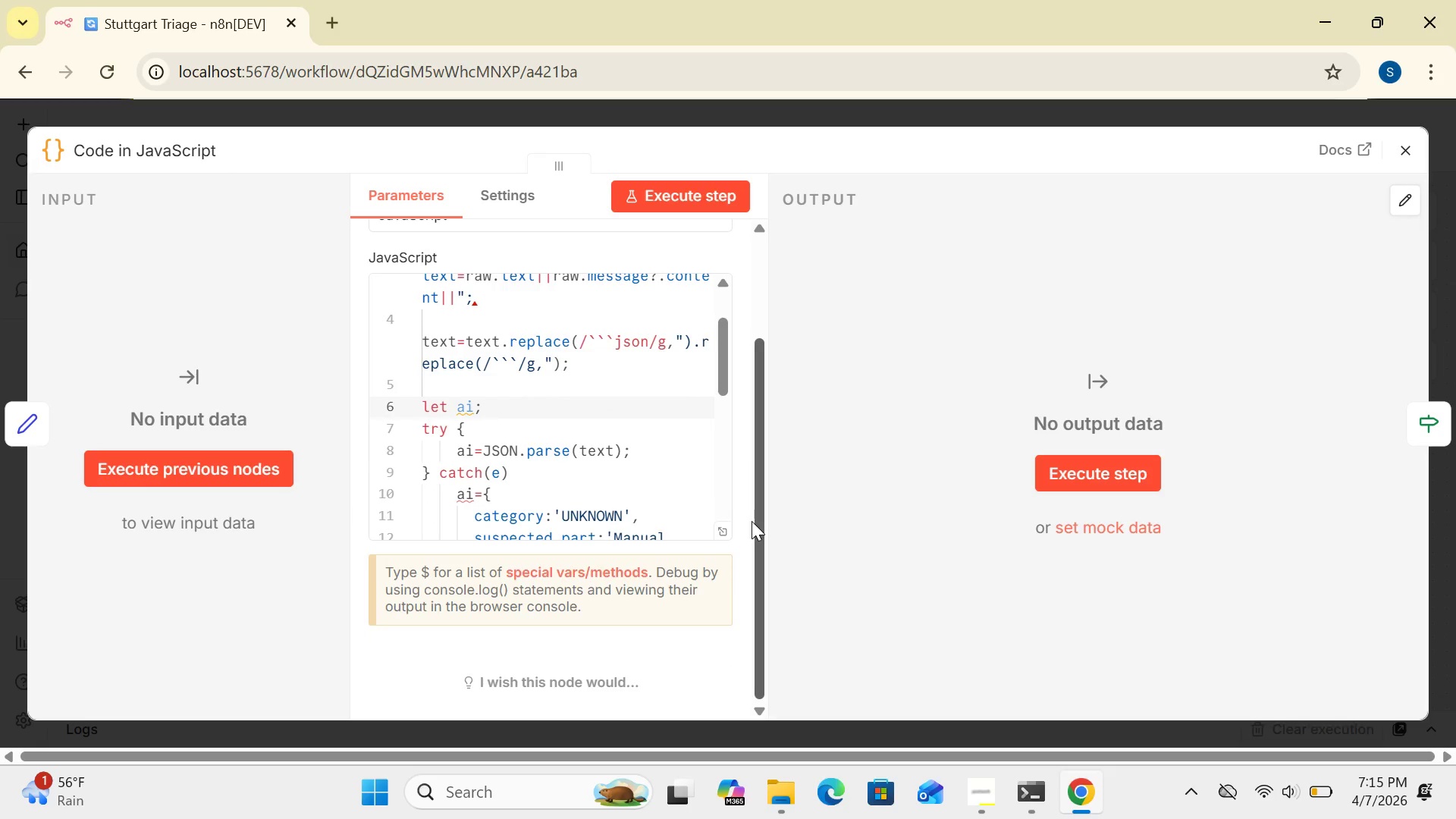 
triple_click([752, 521])
 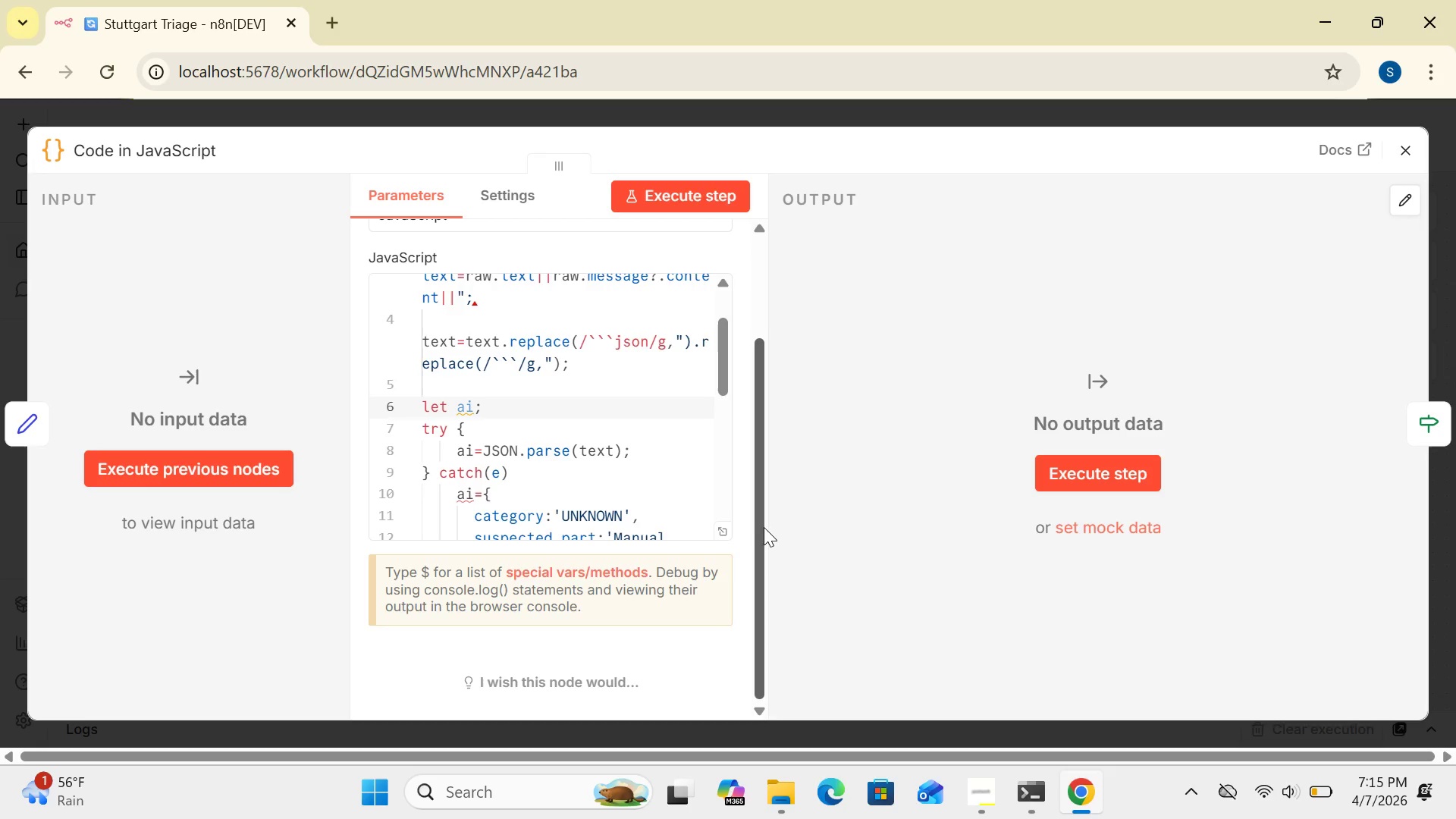 
left_click_drag(start_coordinate=[764, 527], to_coordinate=[778, 376])
 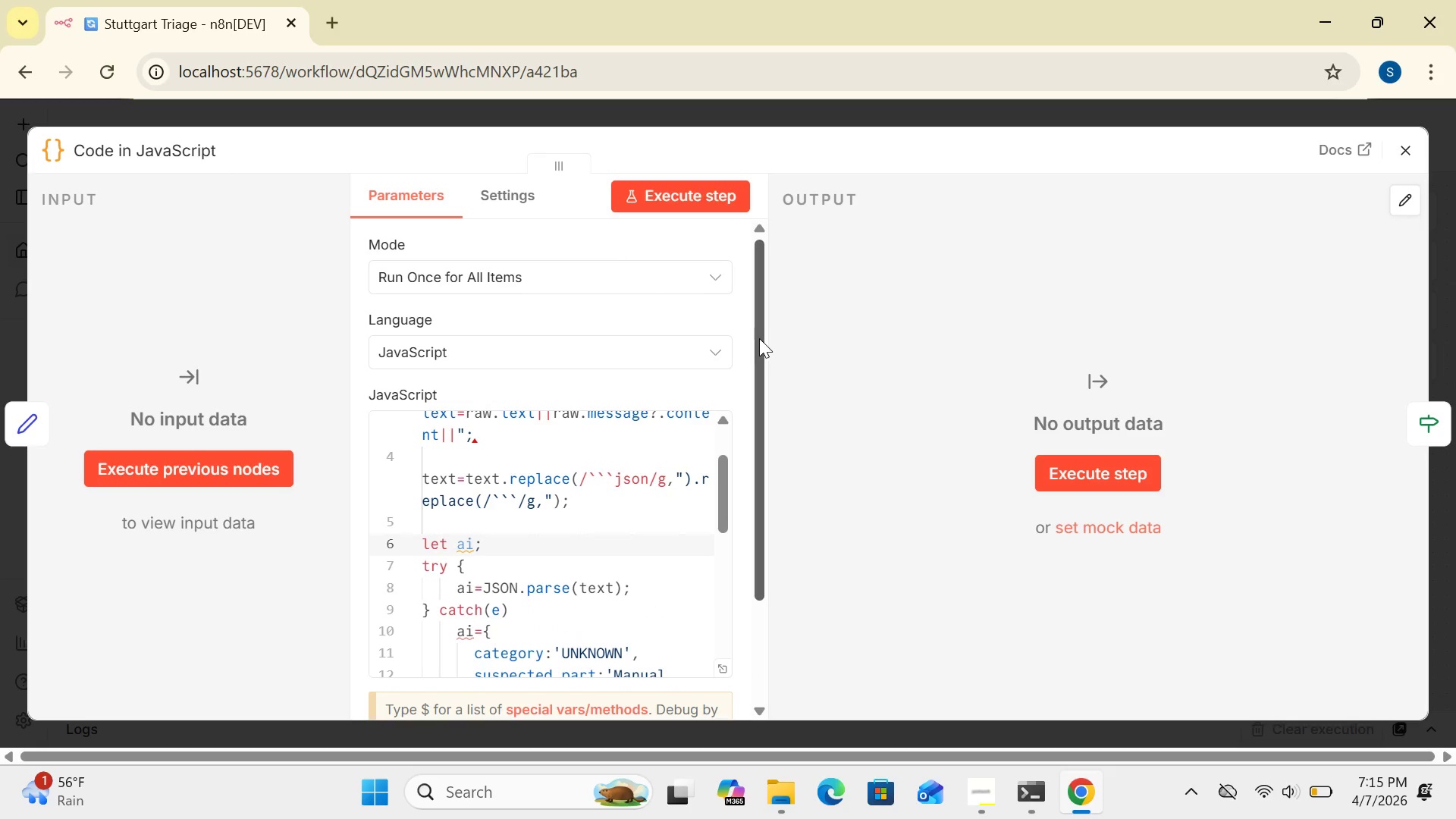 
left_click_drag(start_coordinate=[759, 338], to_coordinate=[767, 304])
 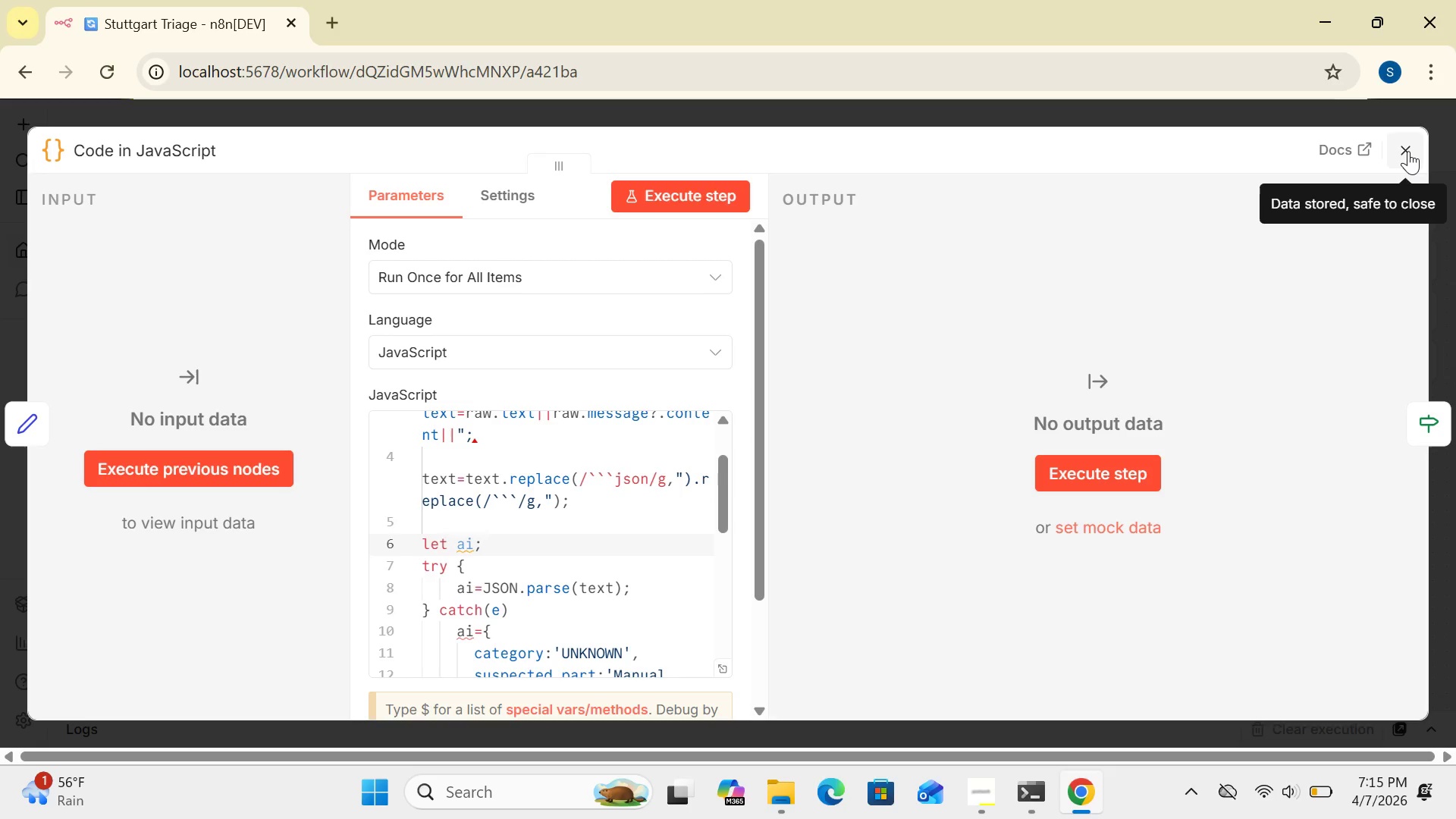 
wait(35.7)
 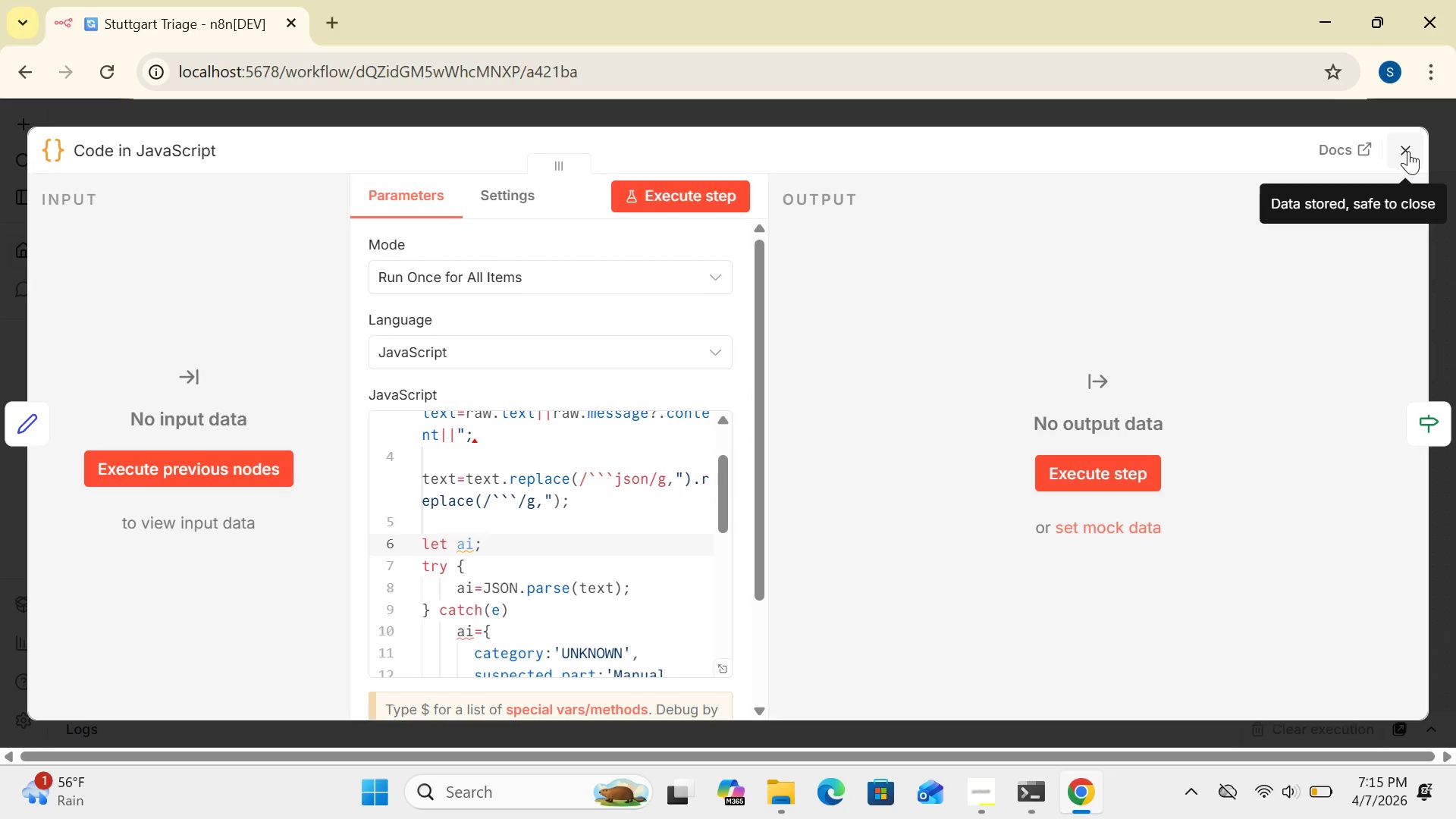 
left_click([1405, 150])
 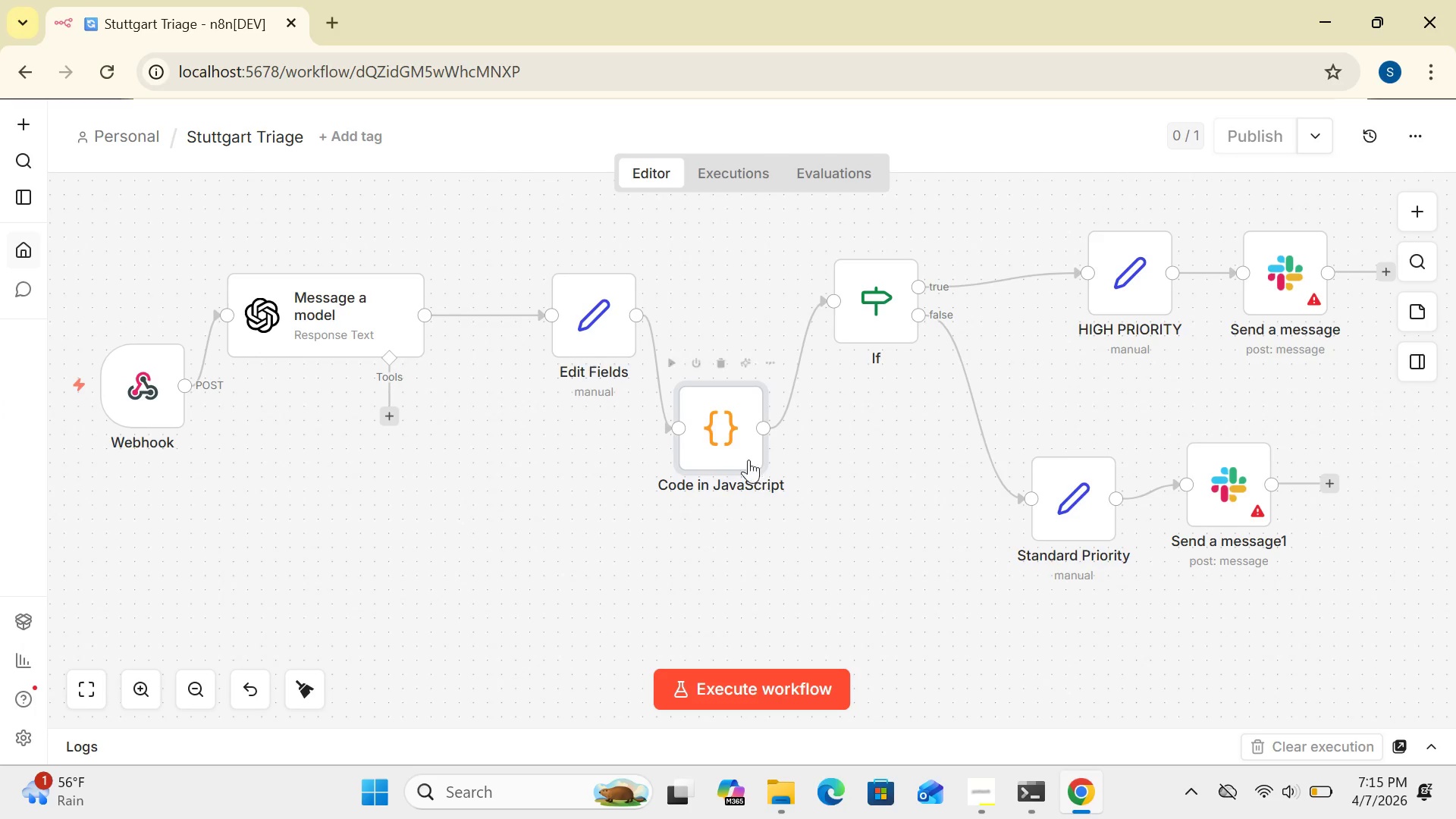 
double_click([726, 443])
 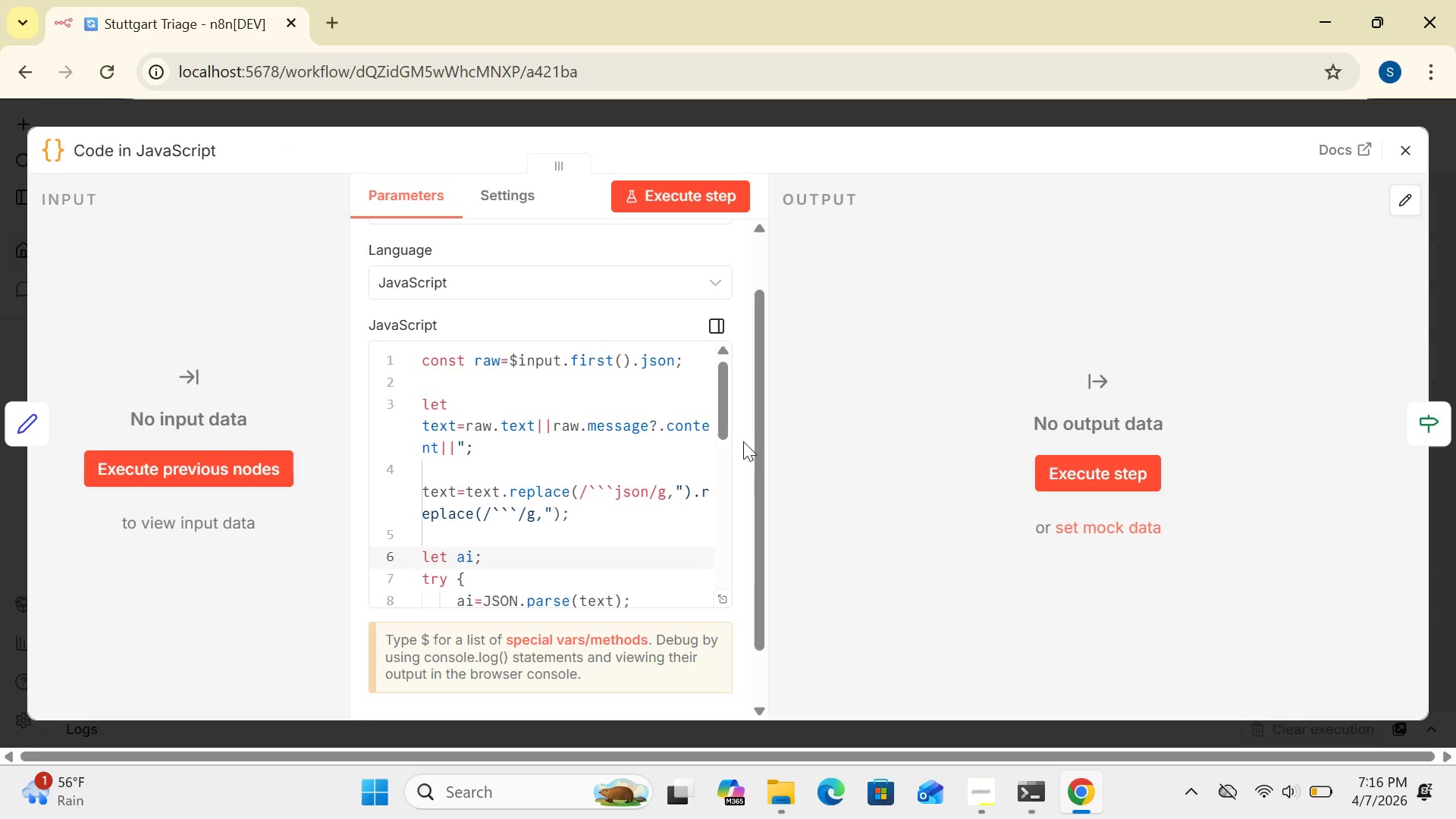 
left_click_drag(start_coordinate=[752, 444], to_coordinate=[758, 358])
 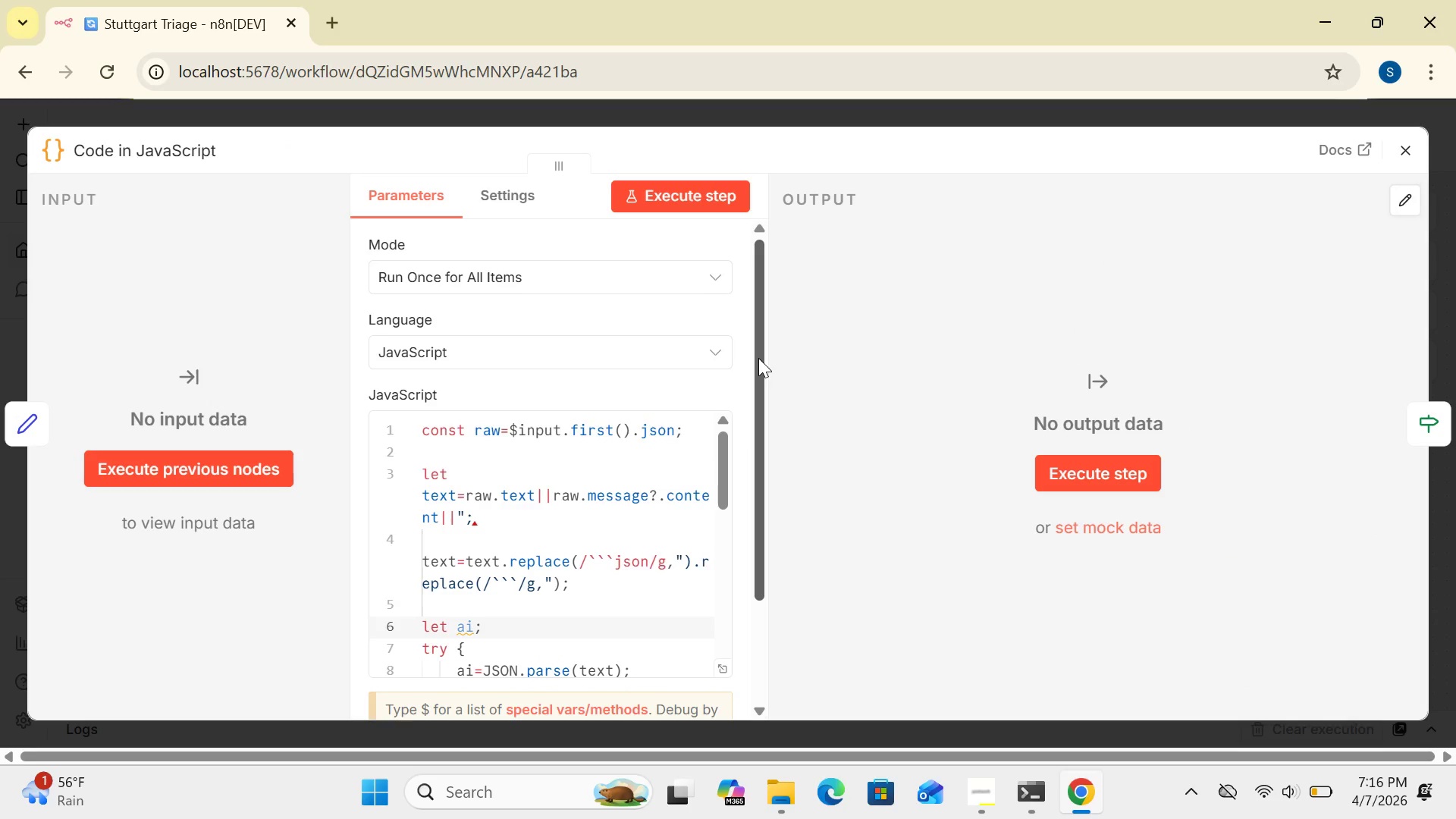 
left_click_drag(start_coordinate=[758, 358], to_coordinate=[741, 581])
 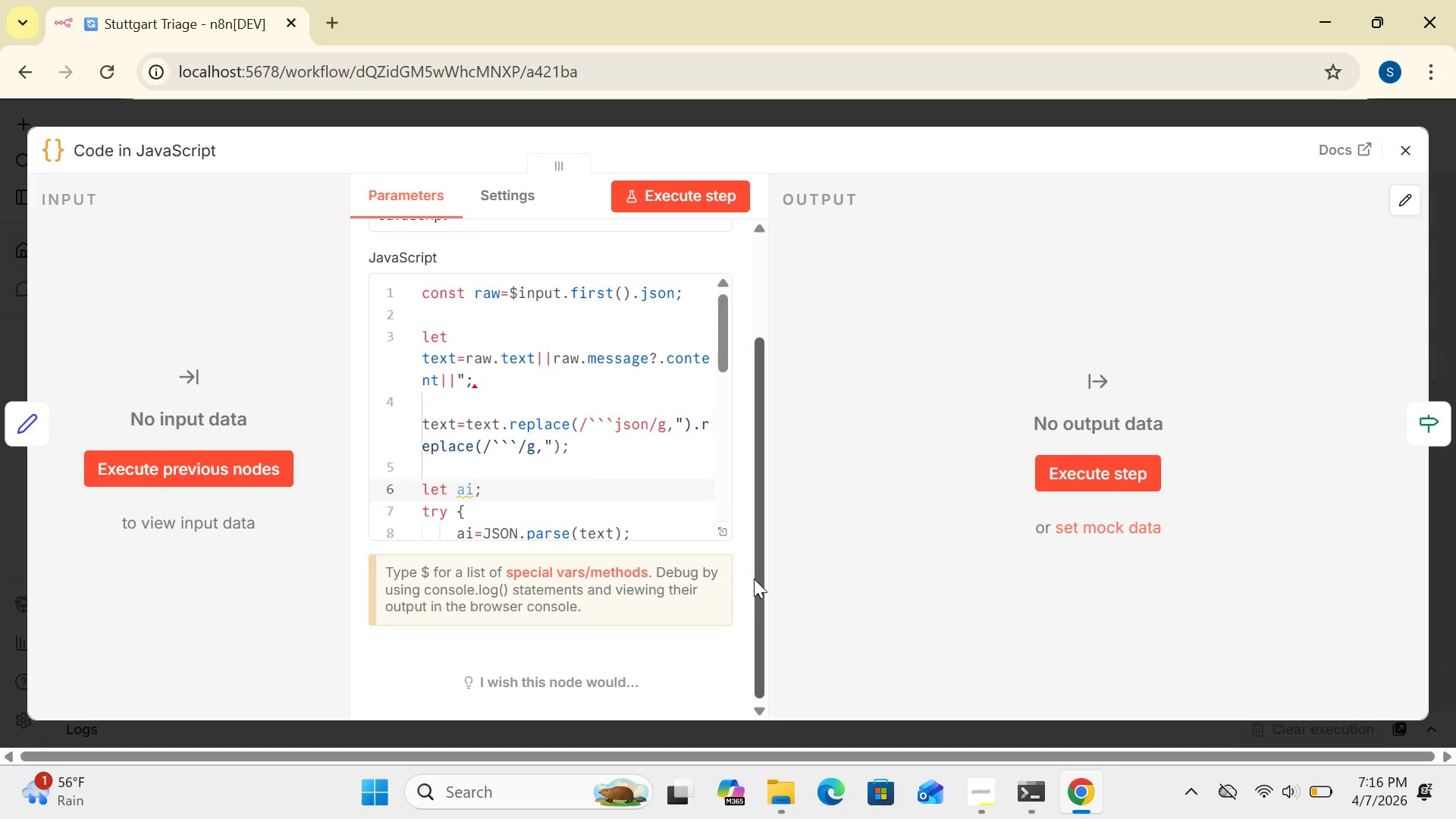 
wait(5.45)
 